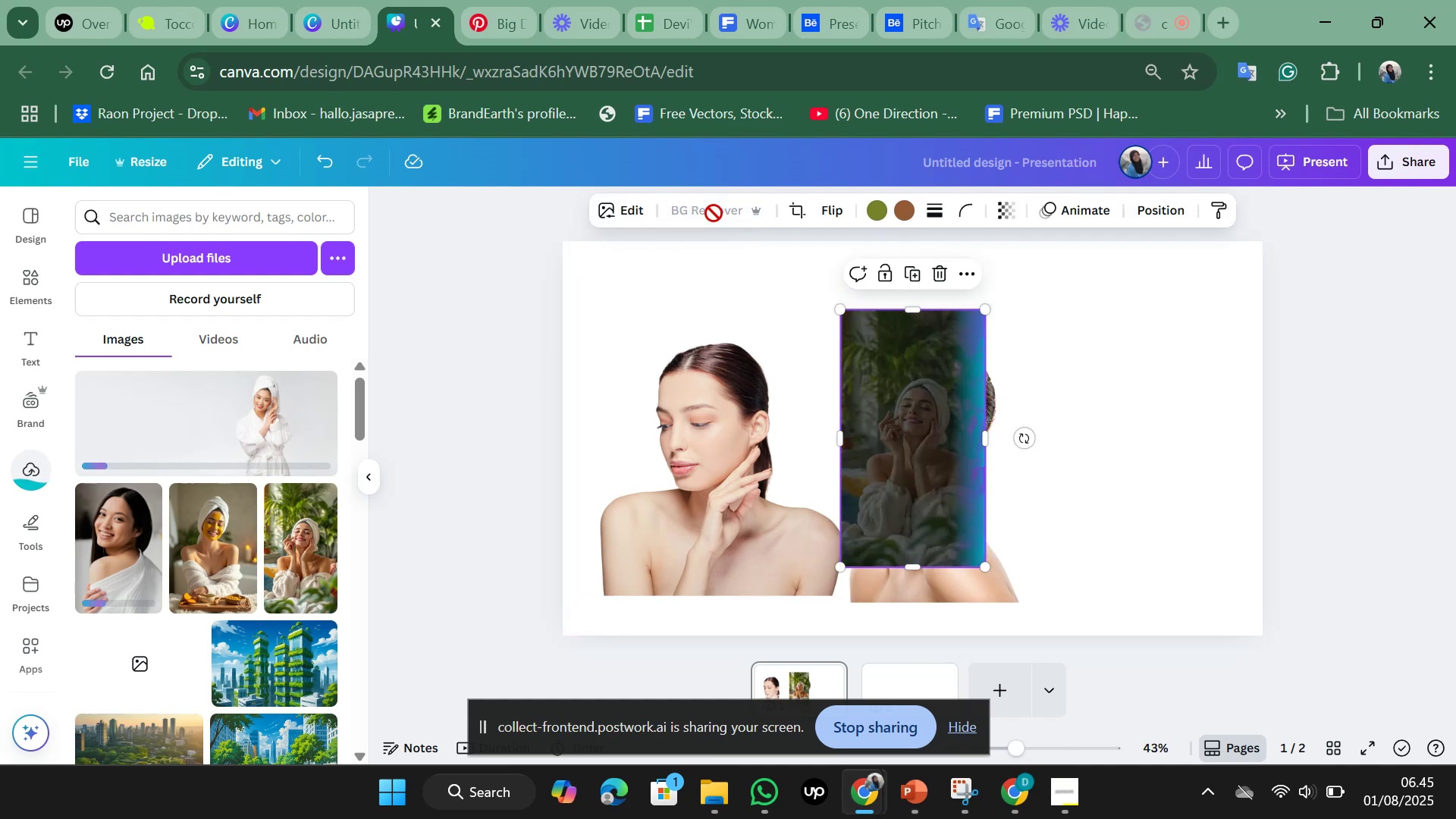 
wait(9.69)
 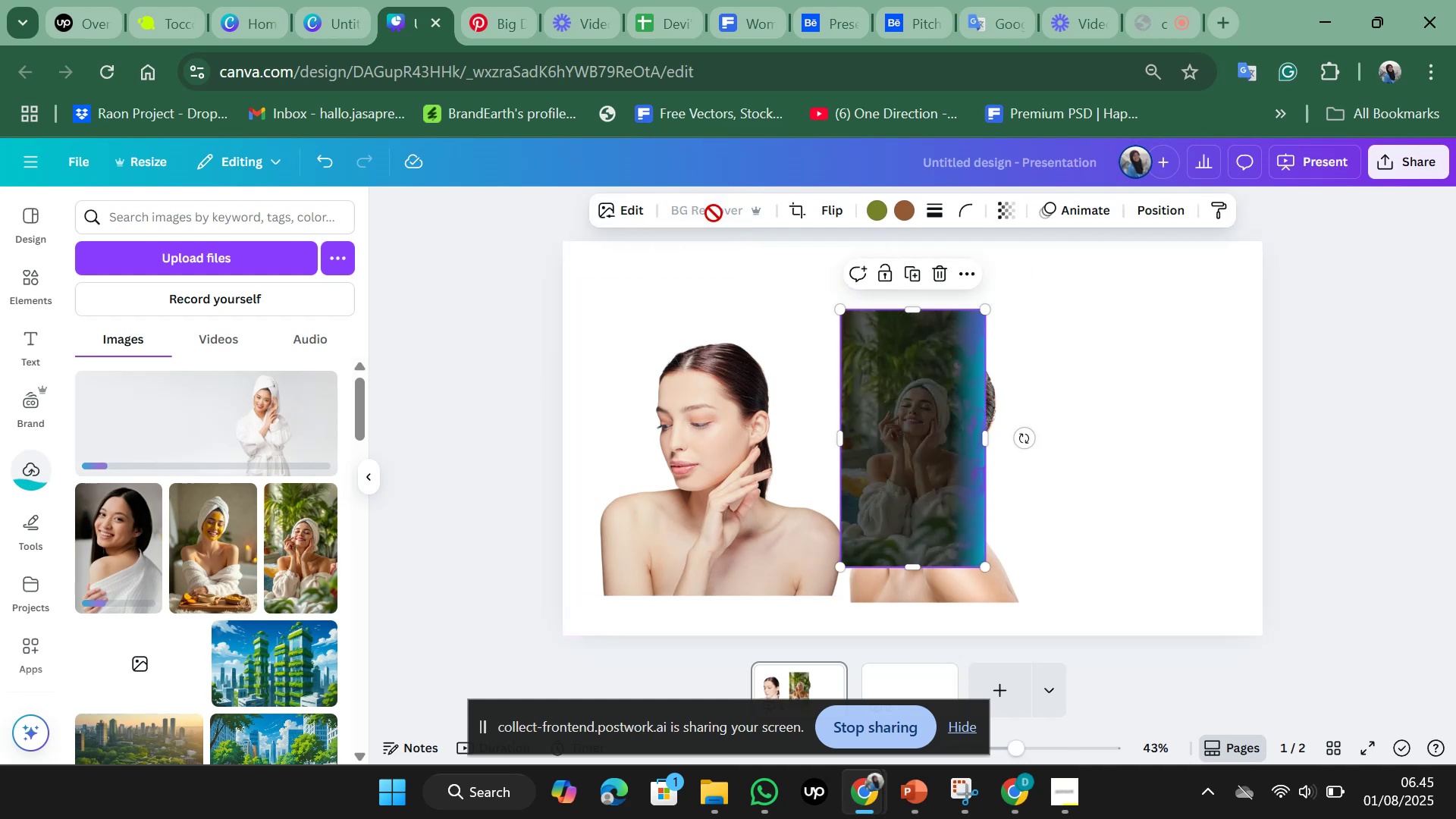 
left_click([215, 538])
 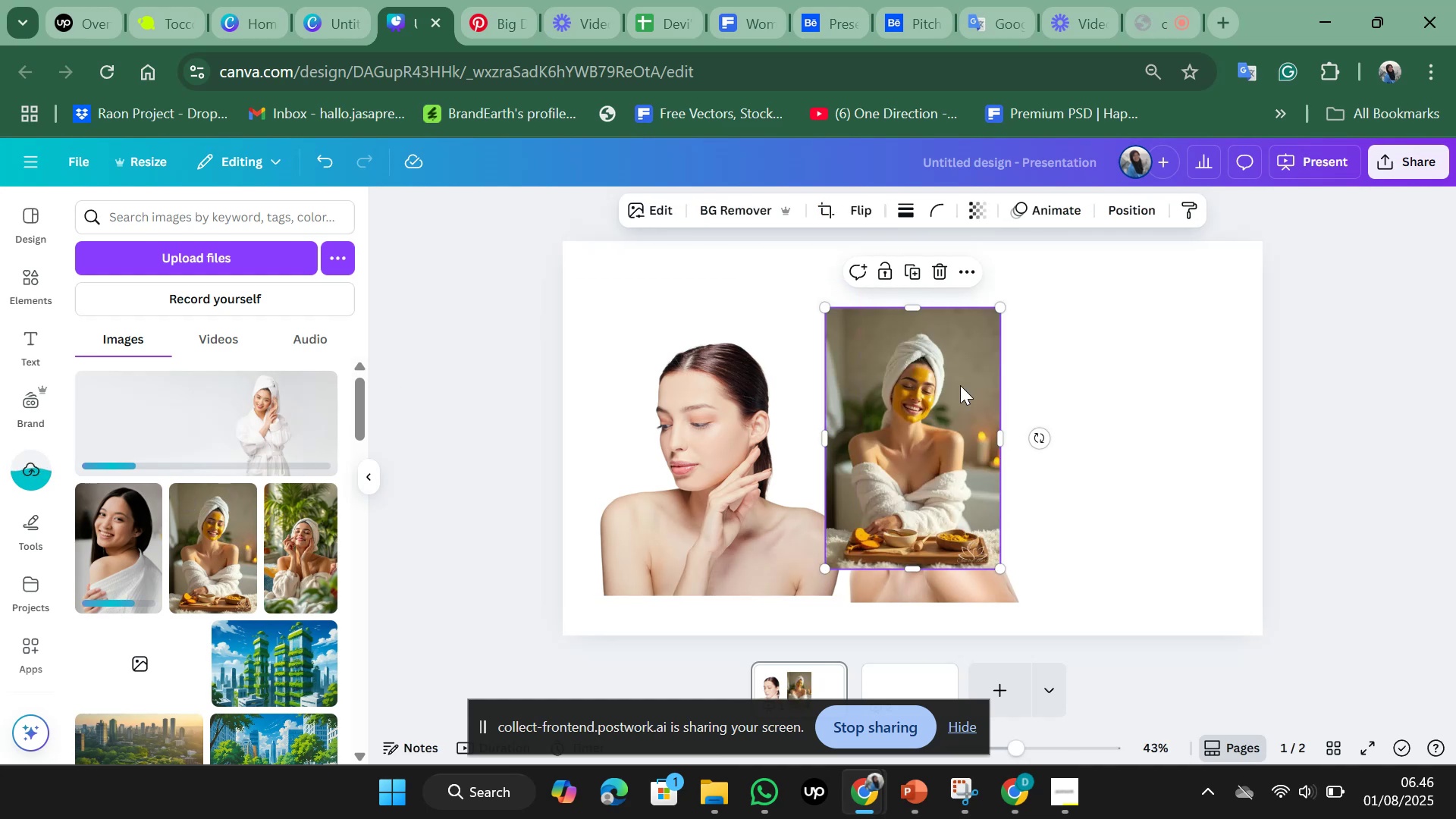 
left_click_drag(start_coordinate=[933, 406], to_coordinate=[1200, 415])
 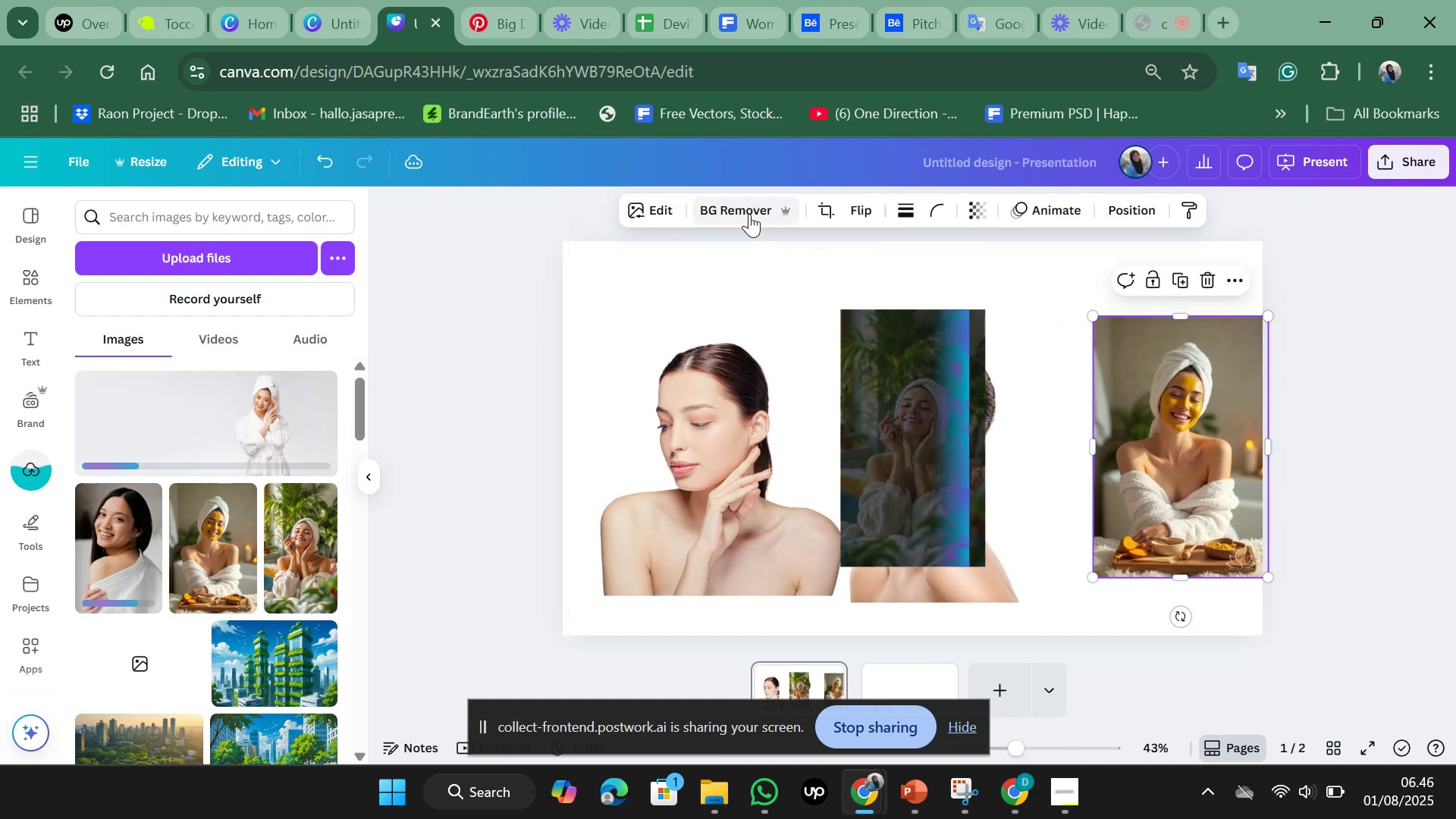 
left_click([749, 212])
 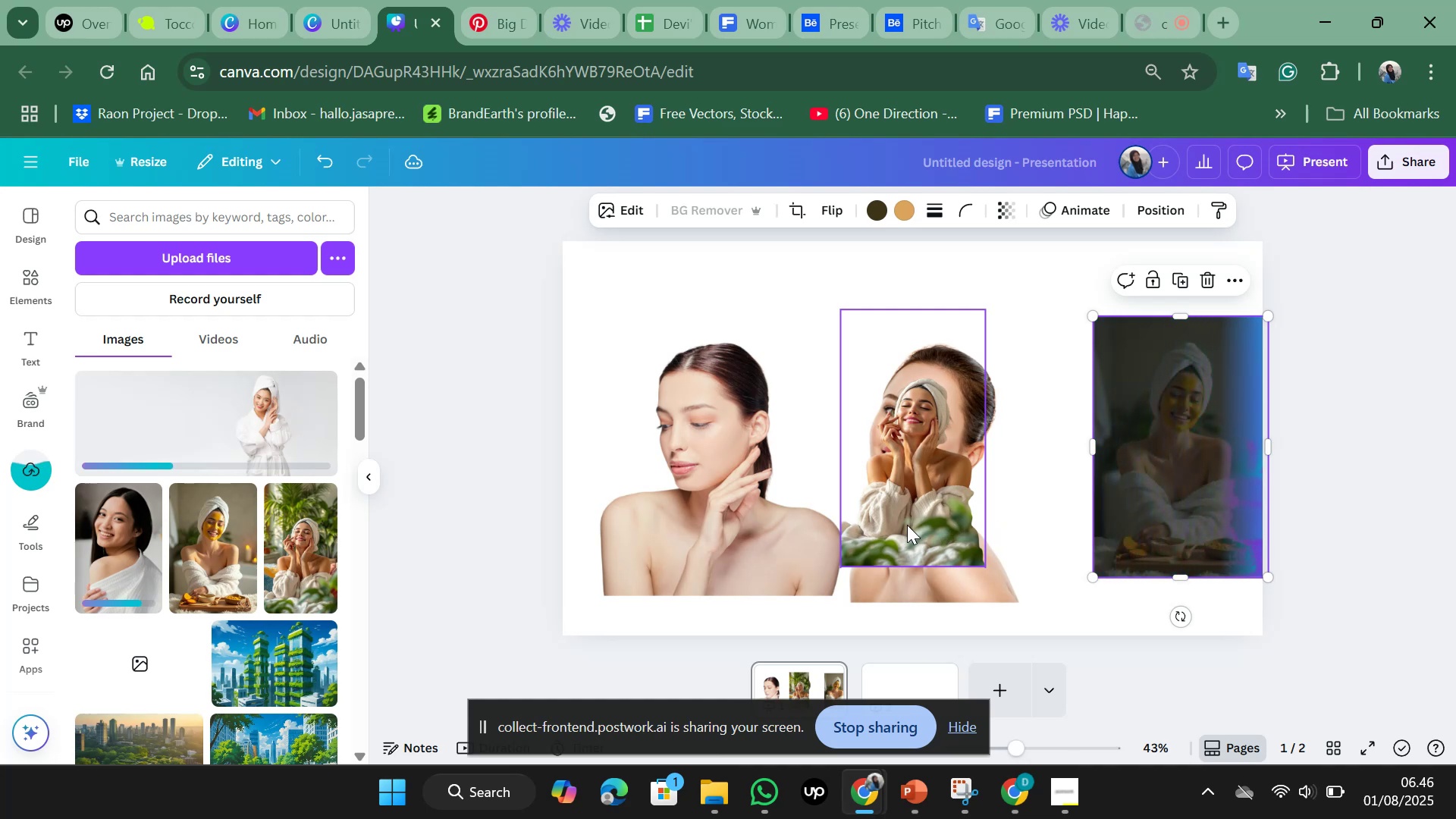 
wait(6.11)
 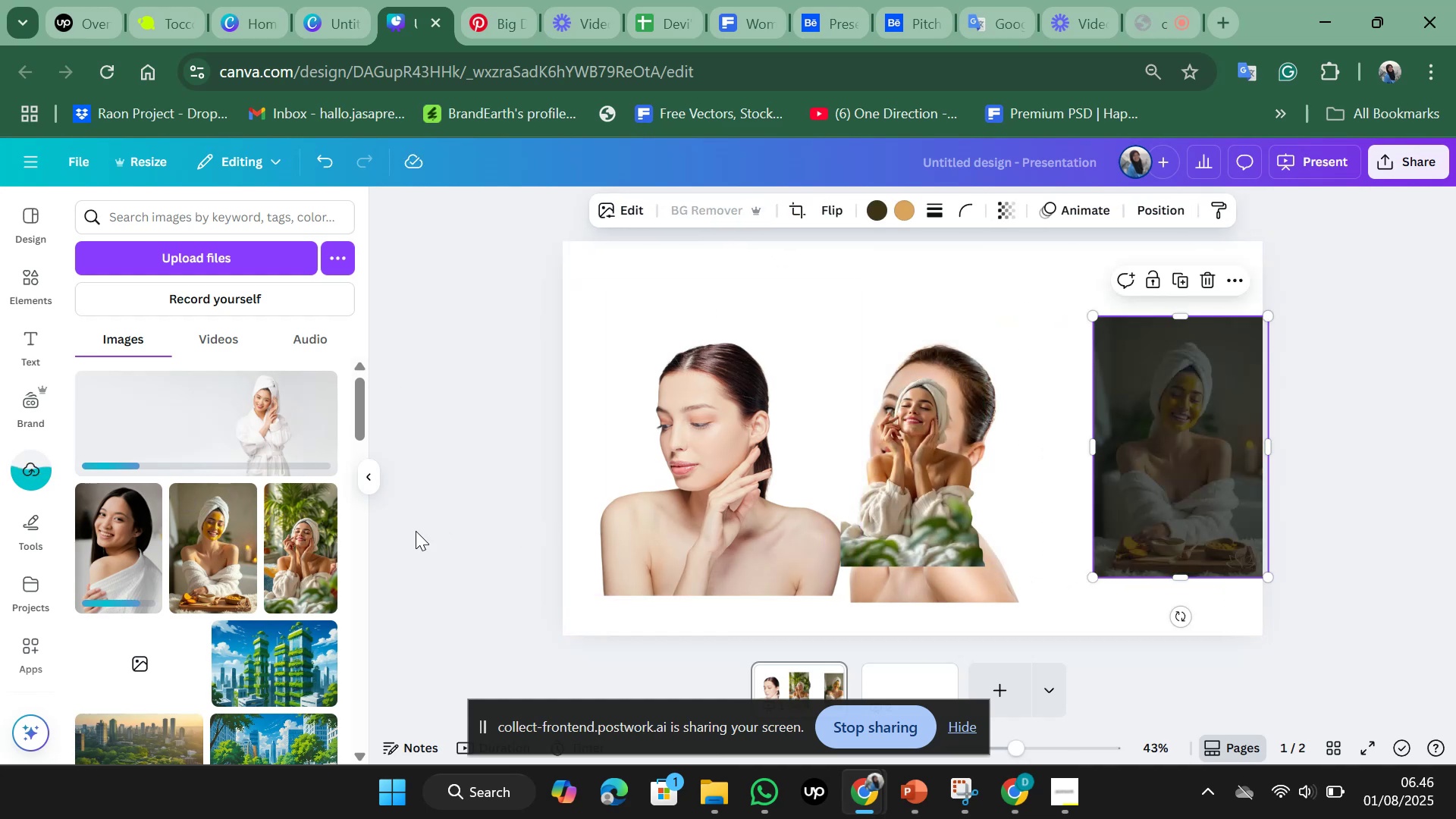 
left_click_drag(start_coordinate=[907, 525], to_coordinate=[967, 561])
 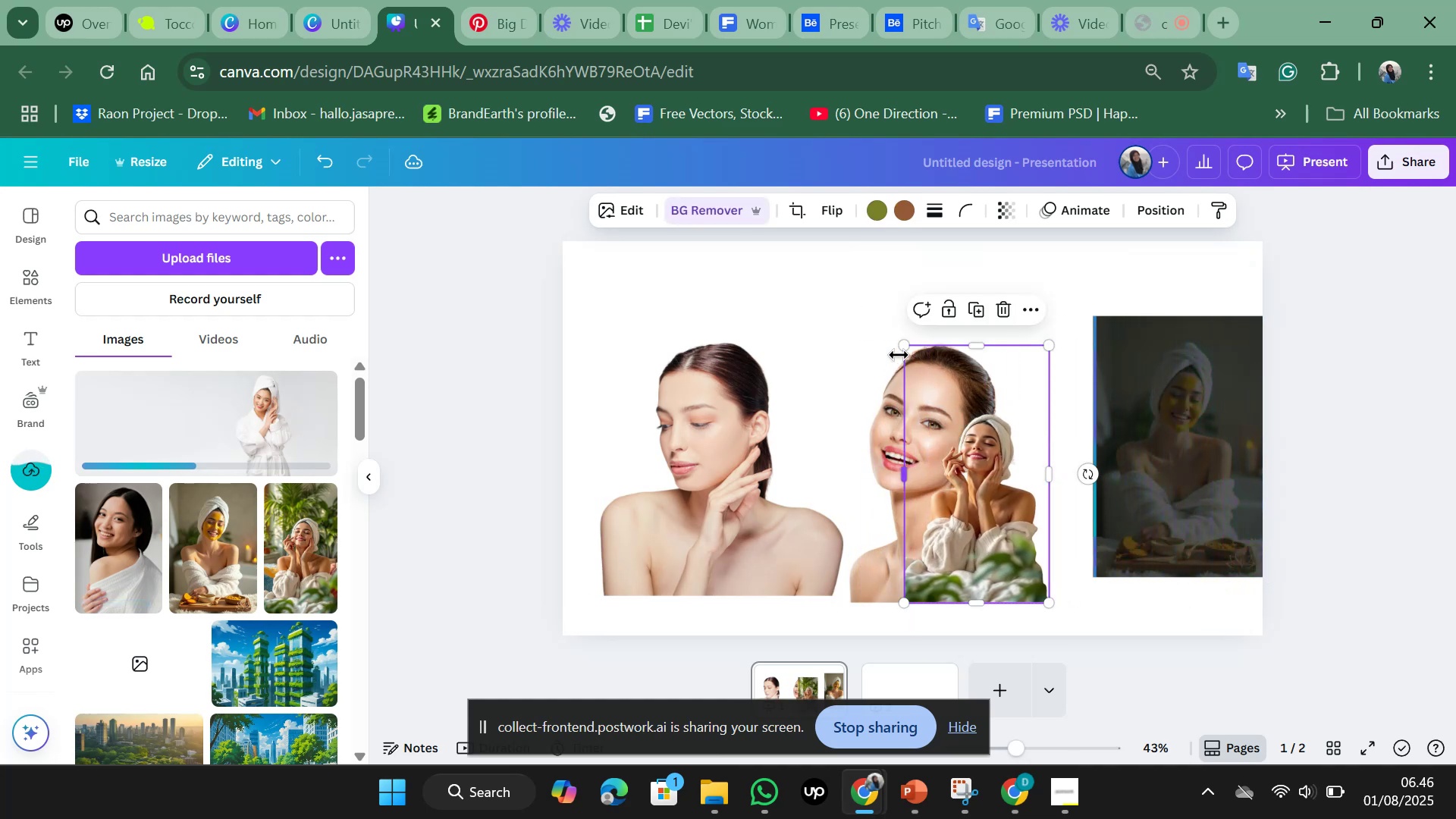 
left_click_drag(start_coordinate=[902, 342], to_coordinate=[818, 238])
 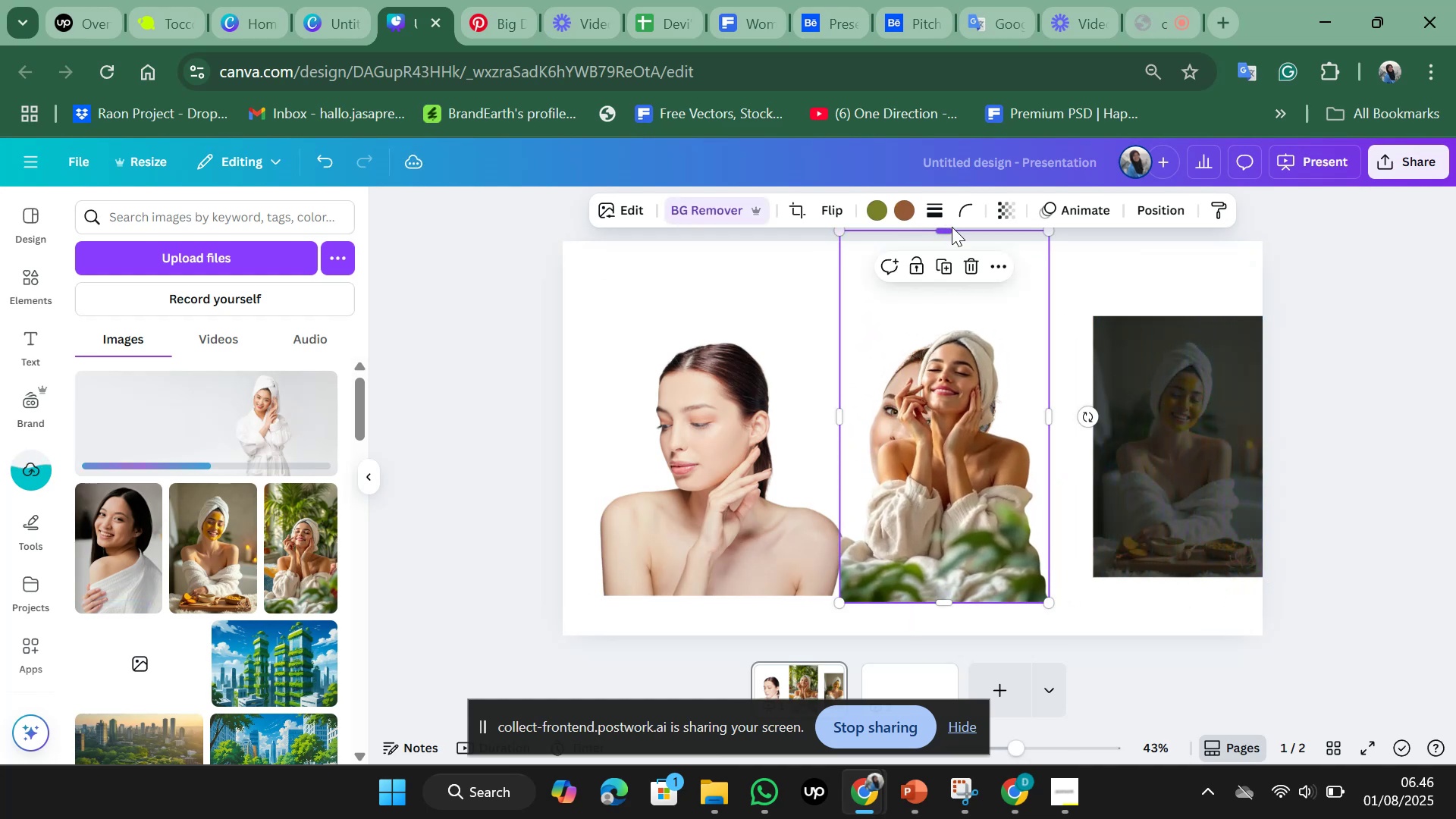 
left_click([952, 227])
 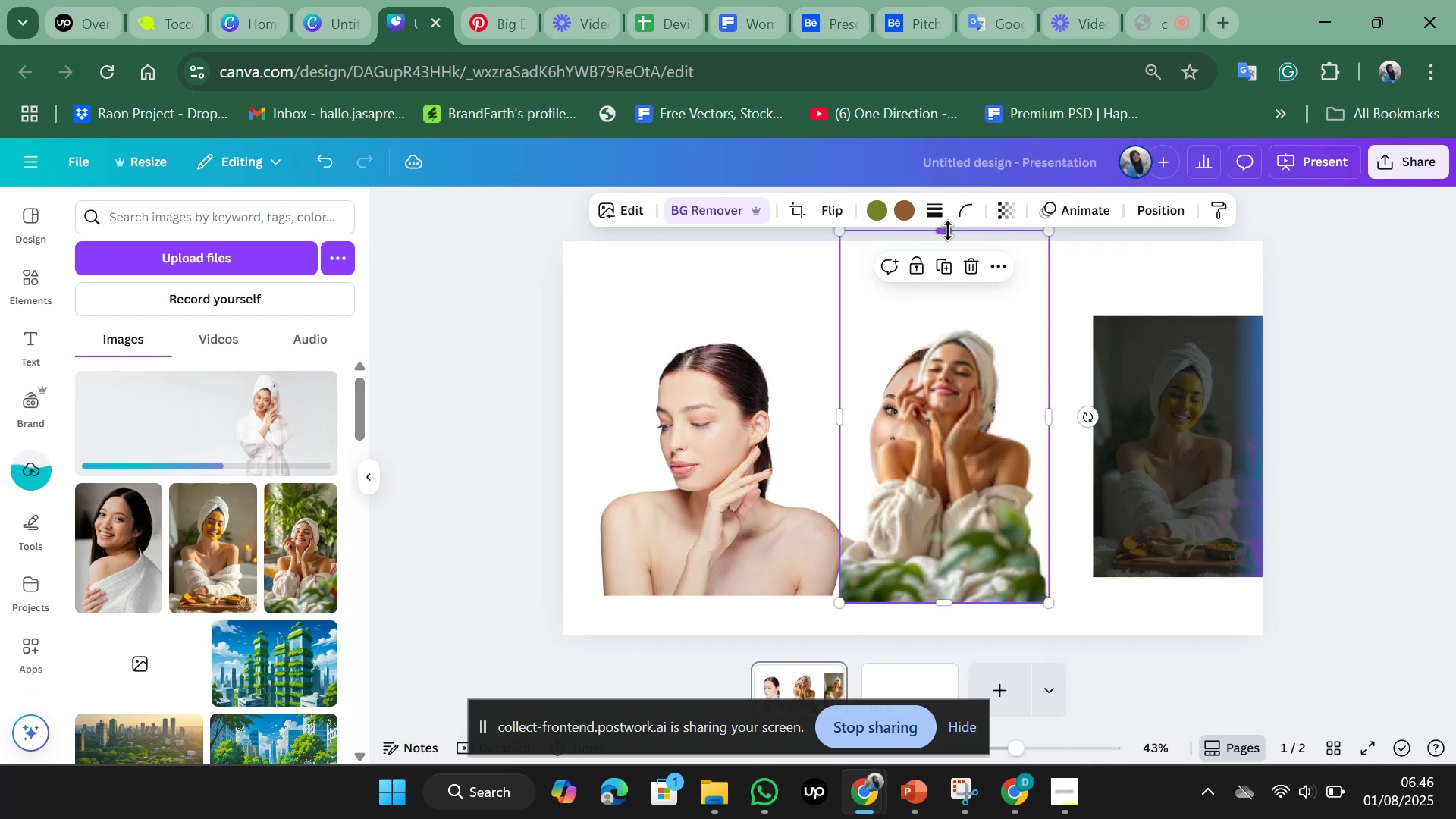 
left_click_drag(start_coordinate=[949, 230], to_coordinate=[956, 318])
 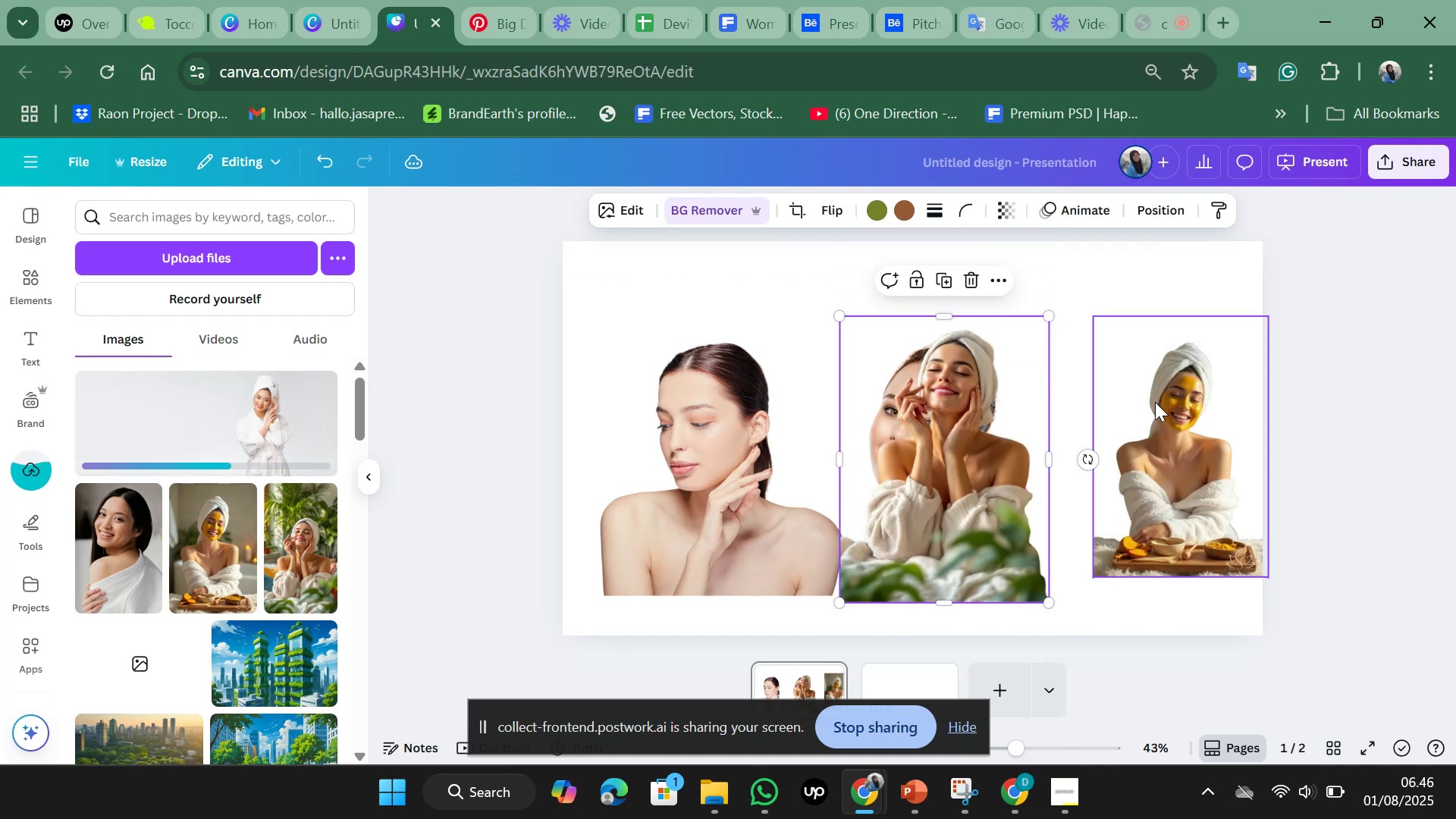 
left_click([1155, 402])
 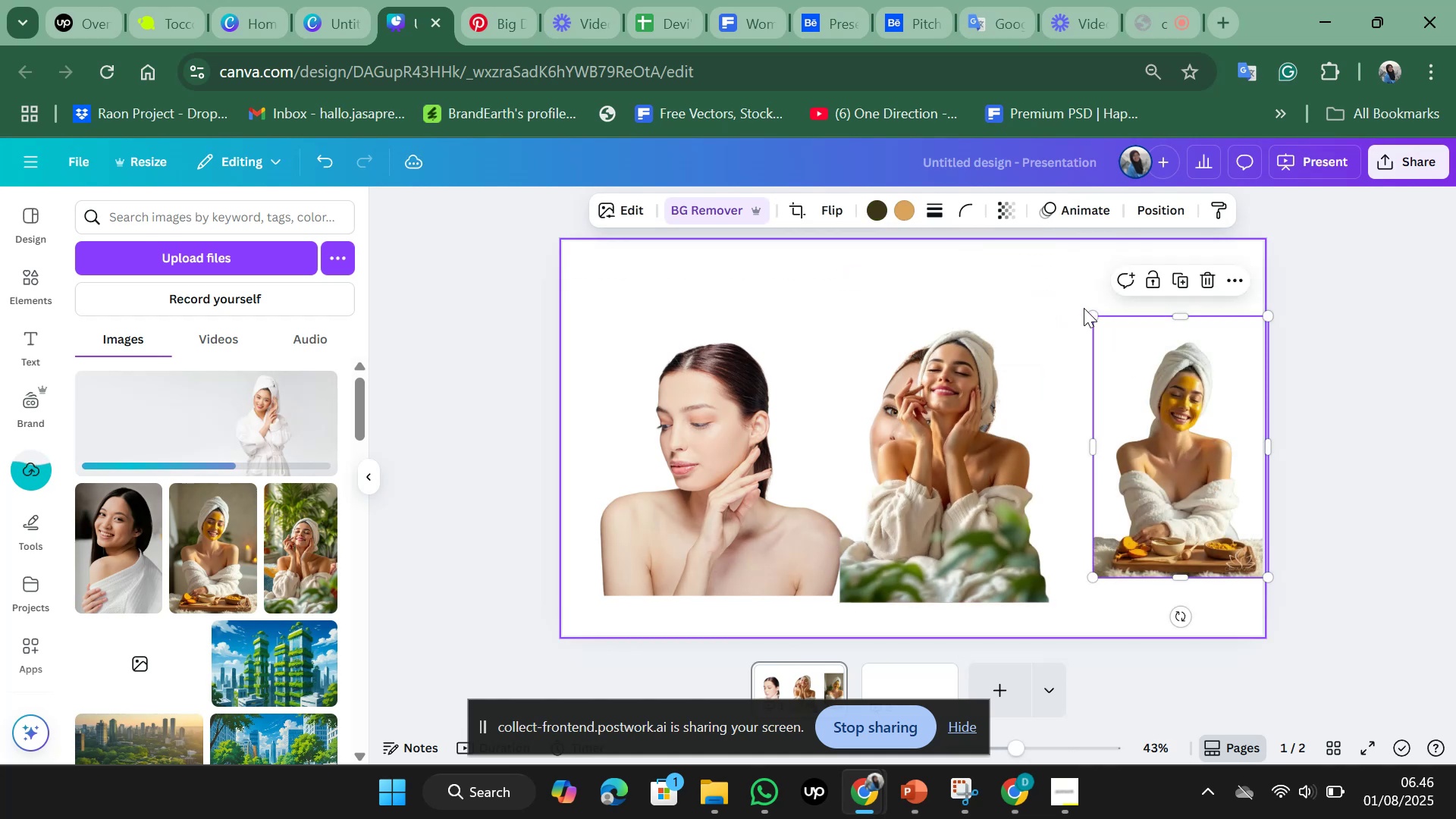 
left_click_drag(start_coordinate=[1095, 318], to_coordinate=[1026, 245])
 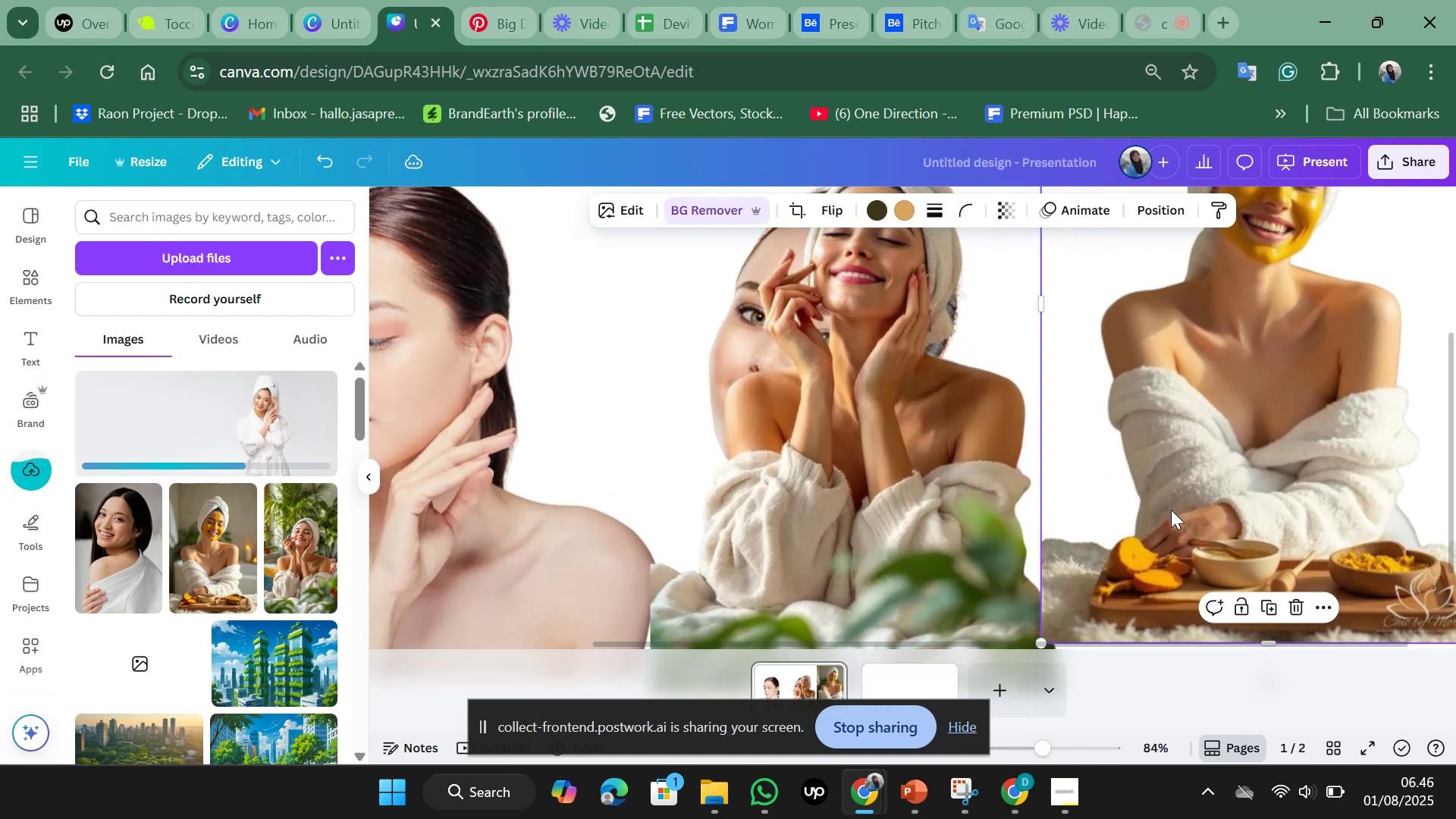 
scroll: coordinate [1171, 510], scroll_direction: up, amount: 6.0
 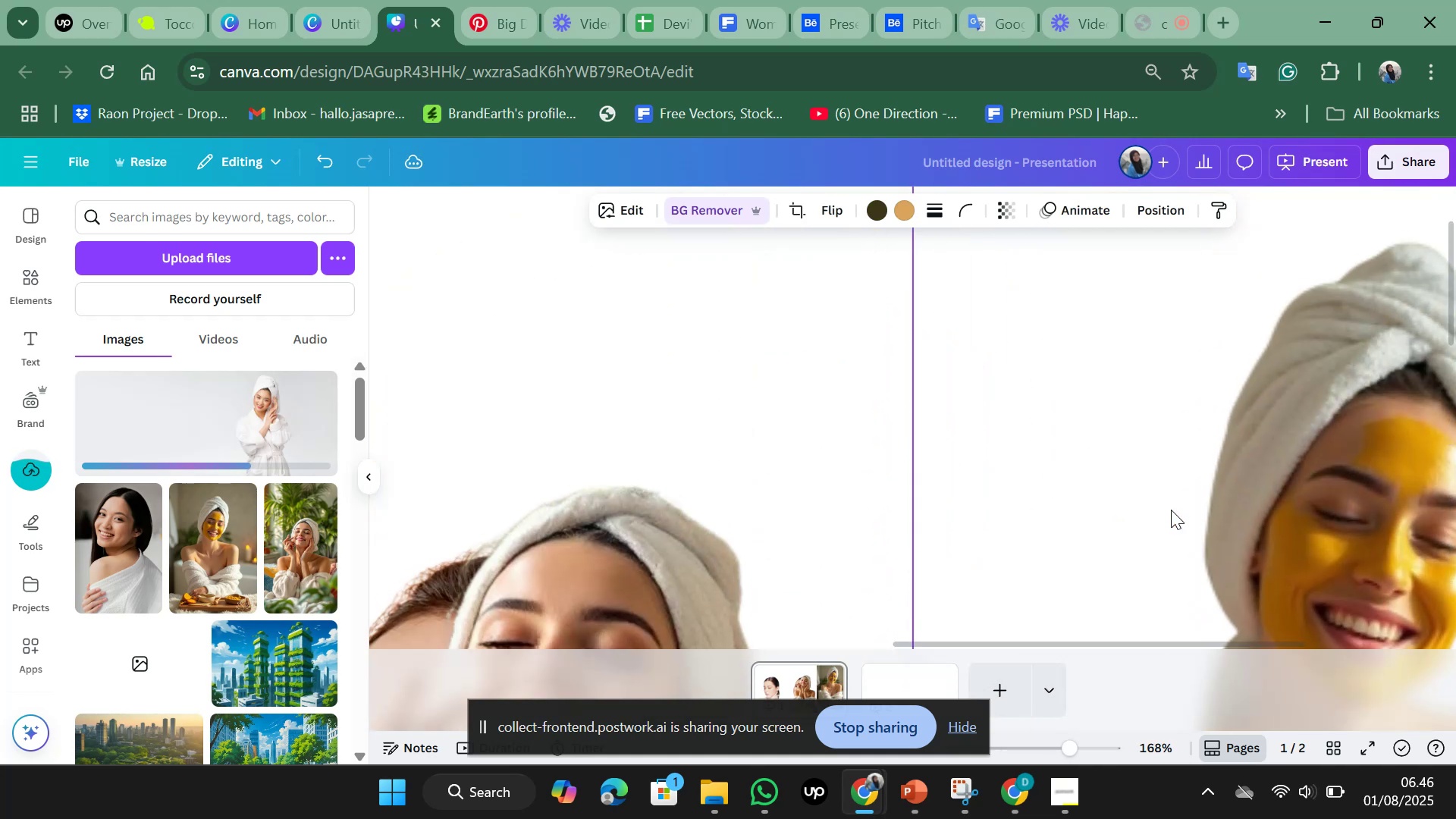 
scroll: coordinate [1171, 510], scroll_direction: down, amount: 1.0
 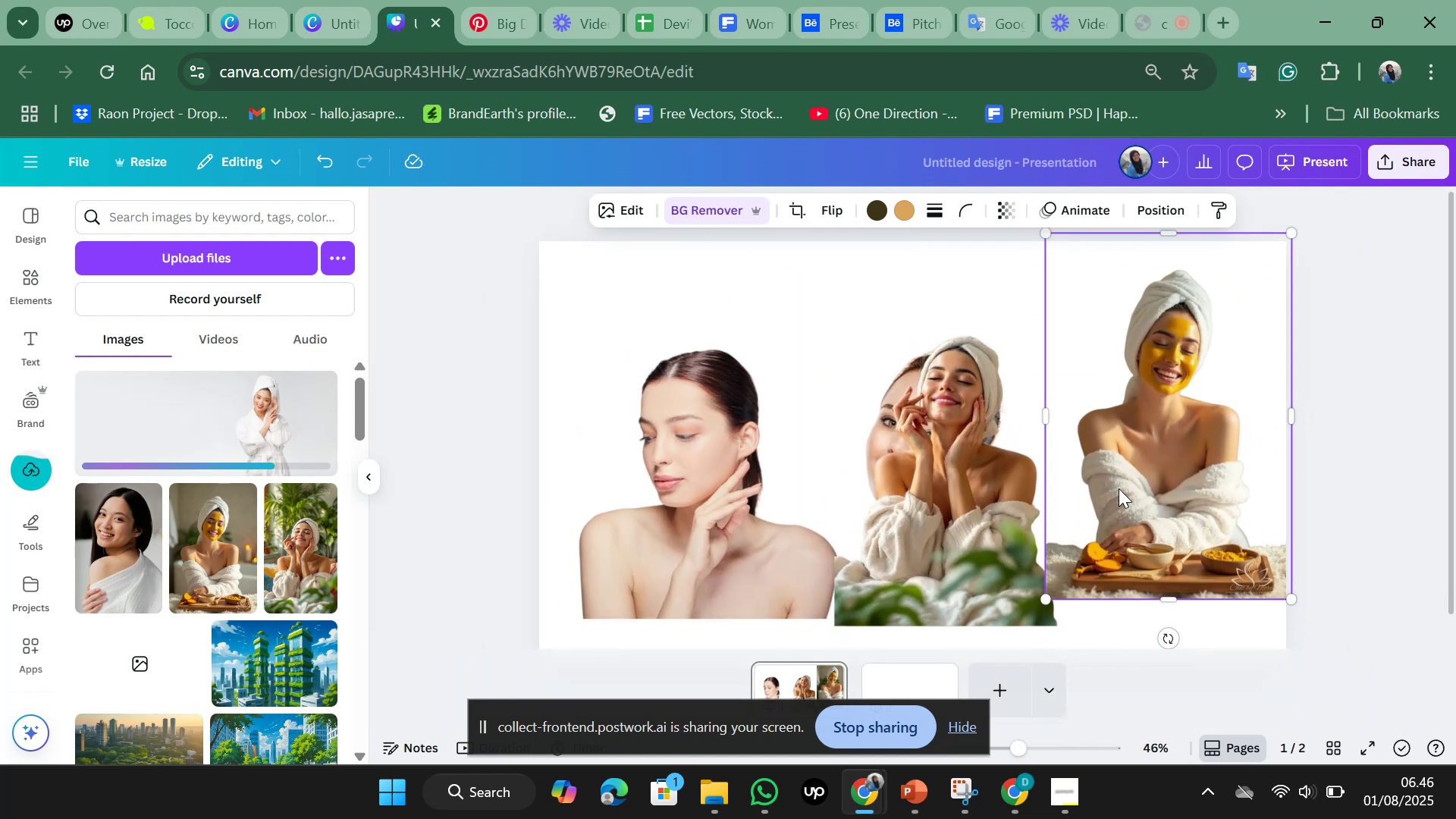 
wait(5.08)
 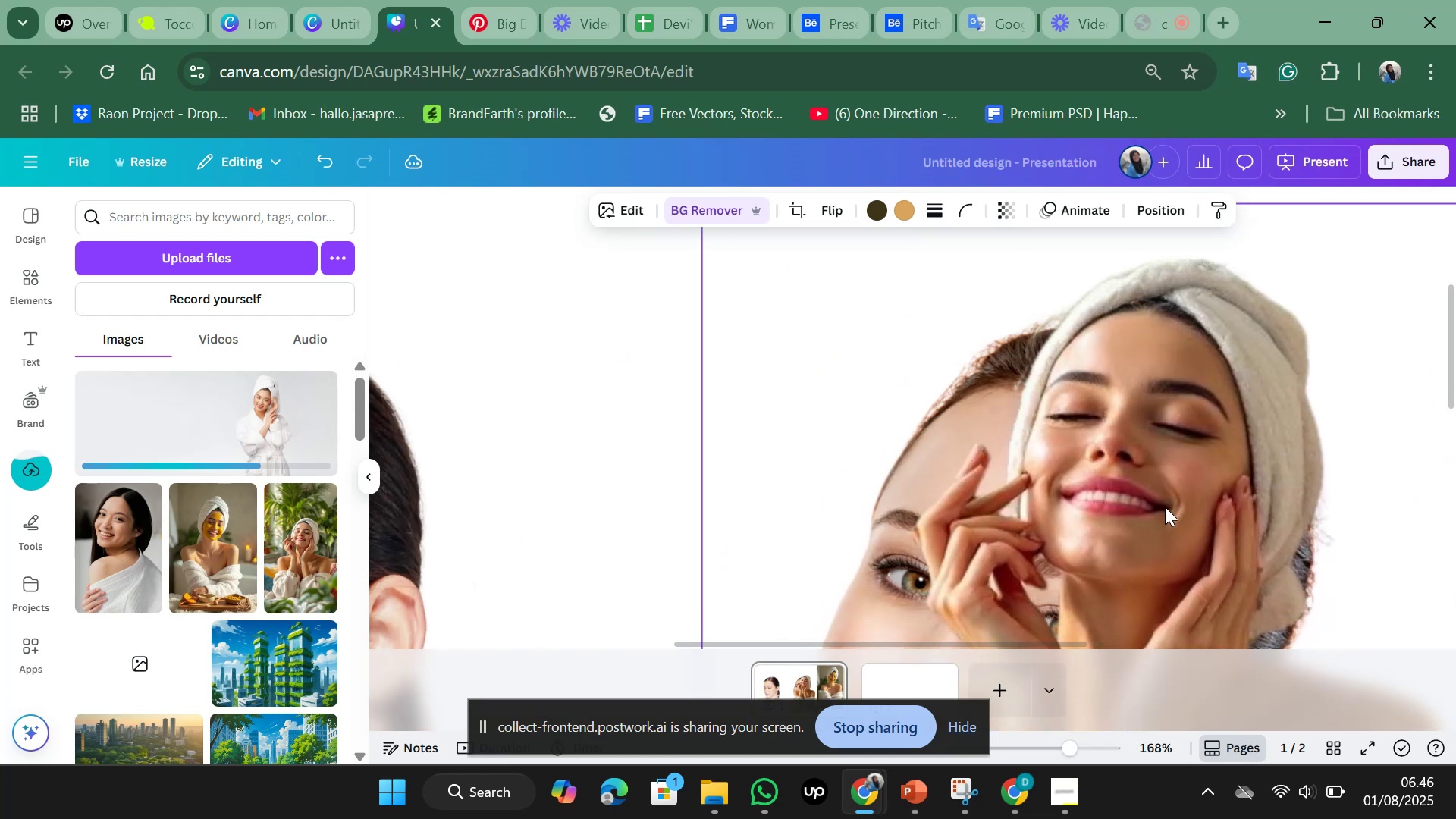 
left_click([861, 329])
 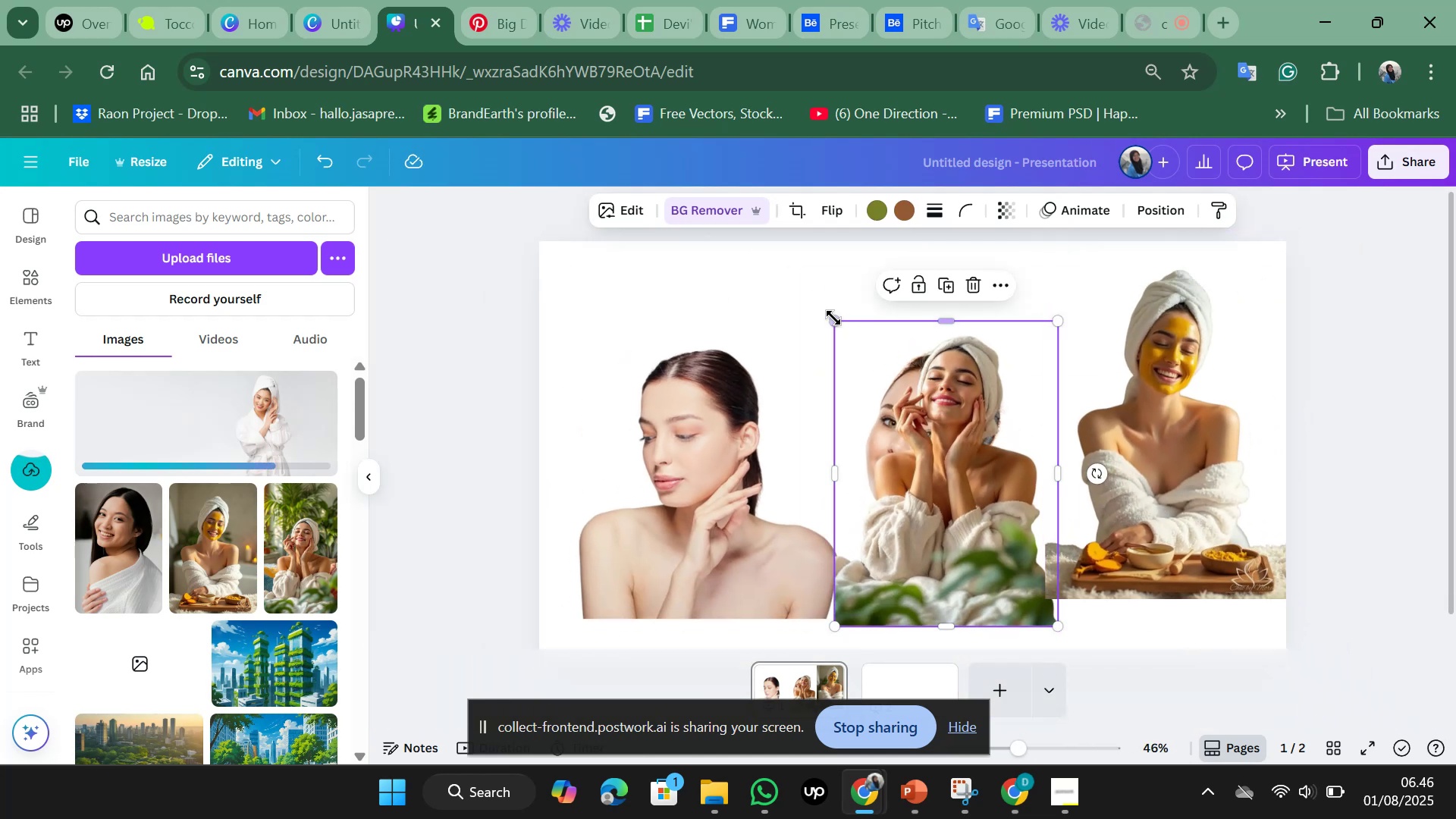 
left_click_drag(start_coordinate=[832, 318], to_coordinate=[756, 242])
 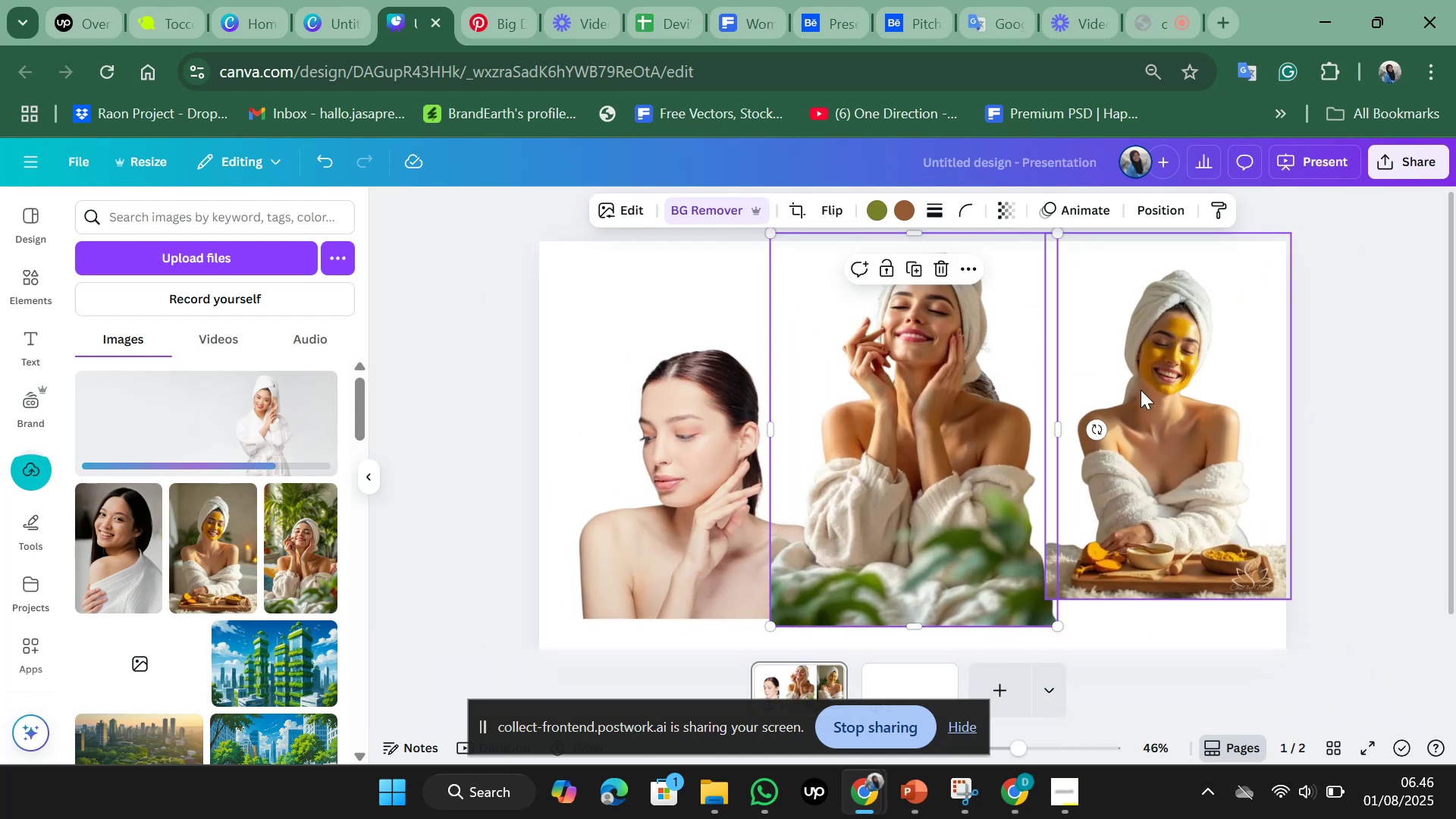 
left_click([1142, 391])
 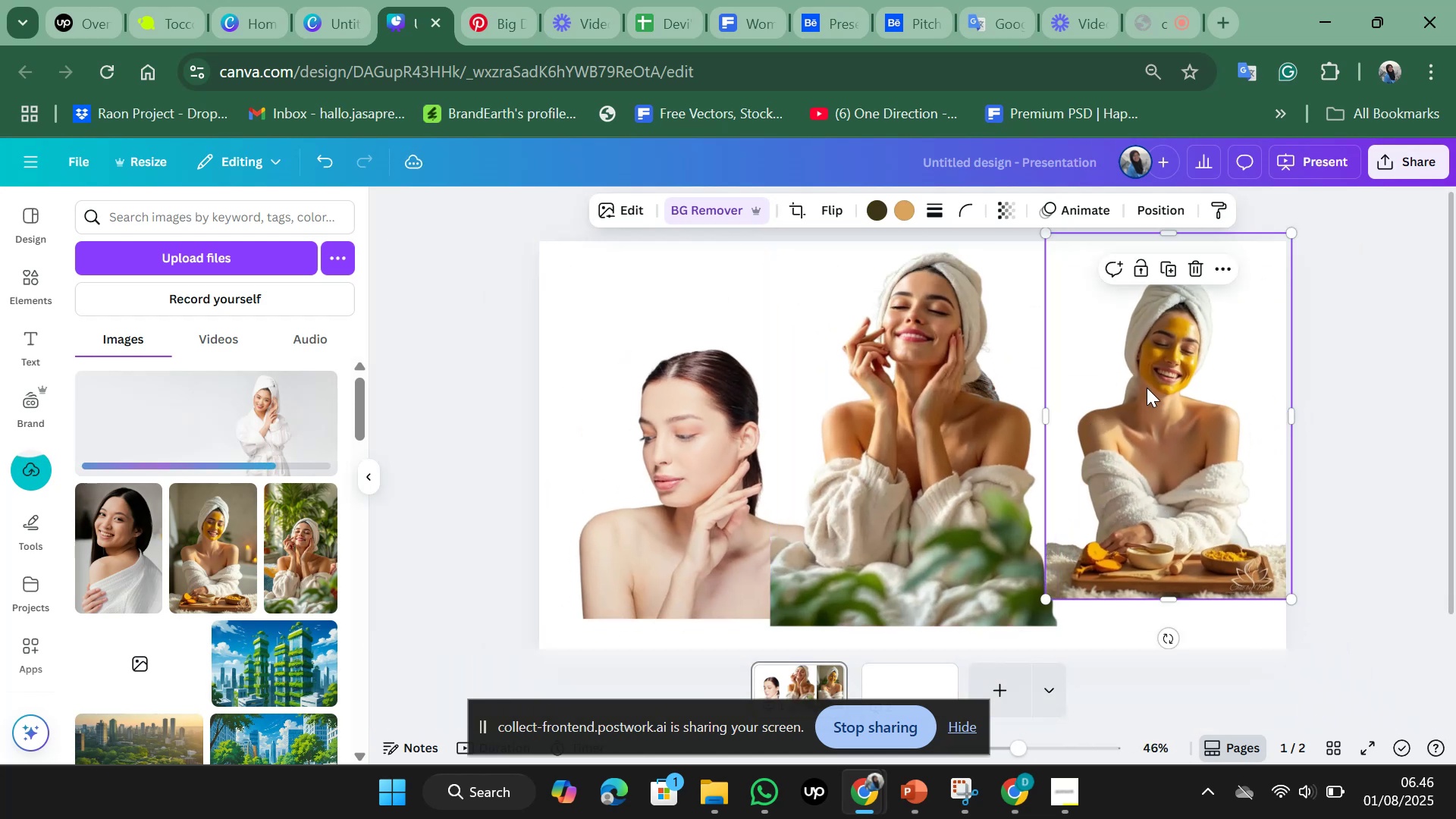 
left_click_drag(start_coordinate=[1148, 386], to_coordinate=[1158, 436])
 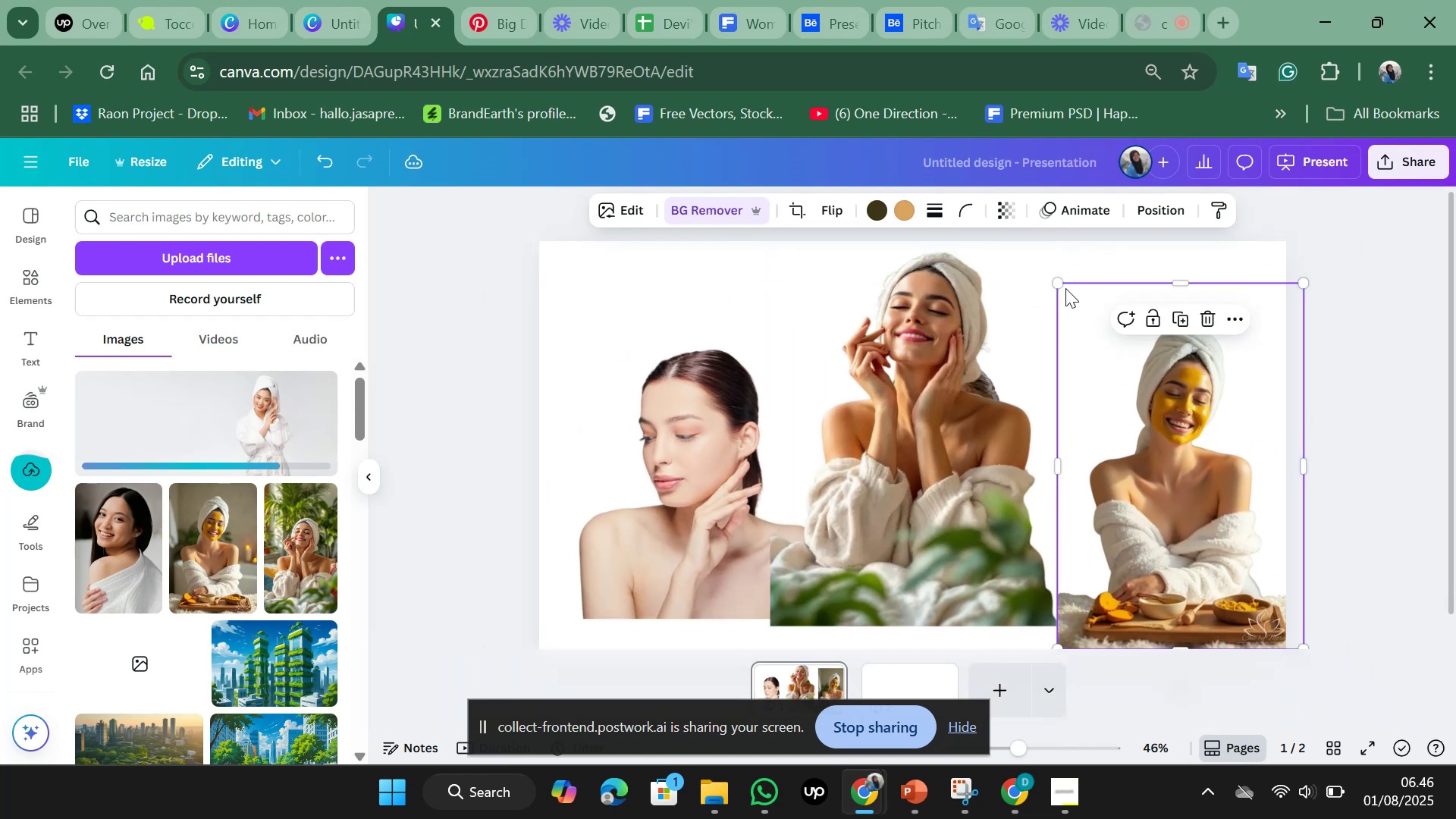 
left_click_drag(start_coordinate=[1061, 284], to_coordinate=[1038, 258])
 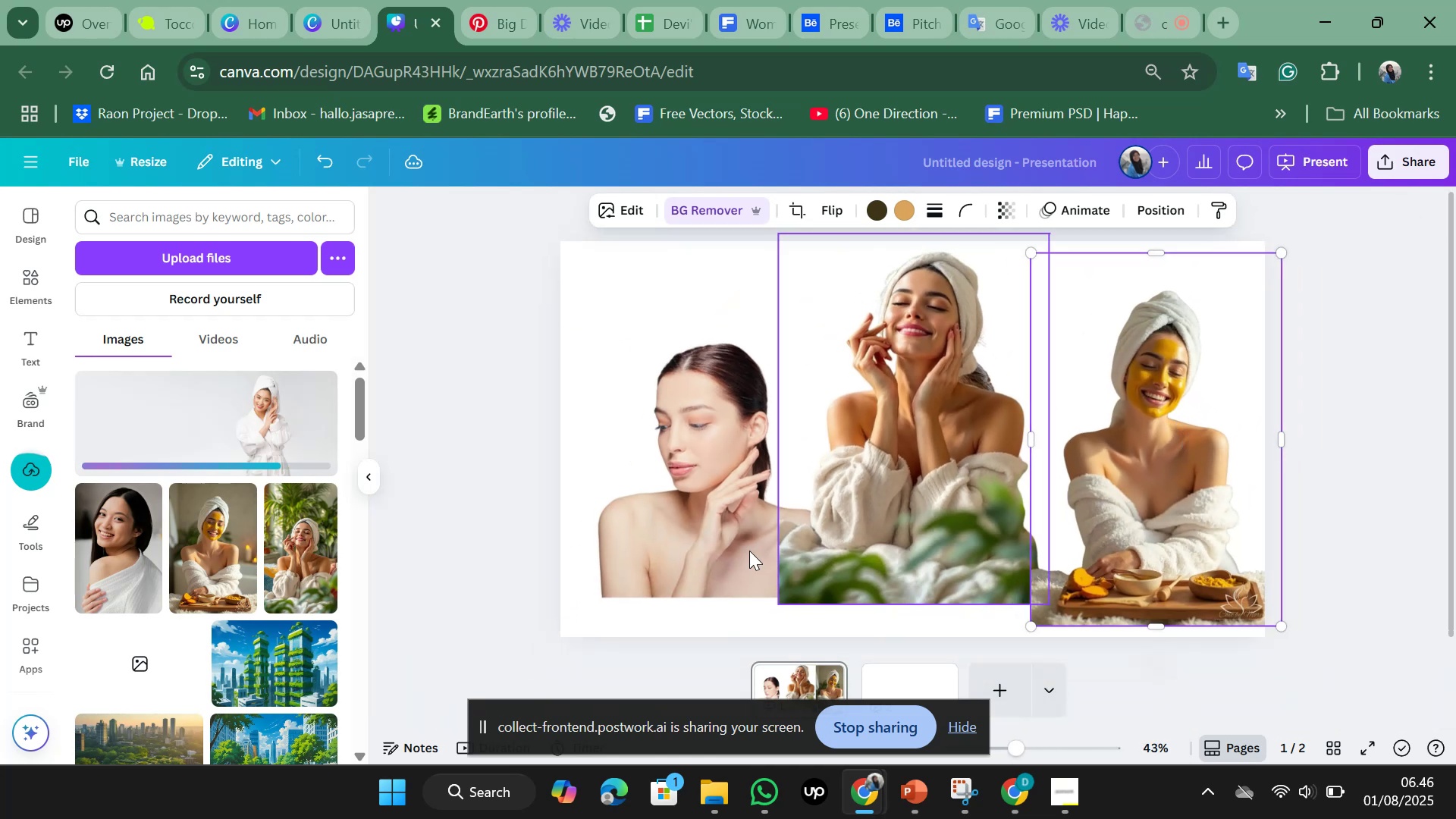 
left_click([116, 578])
 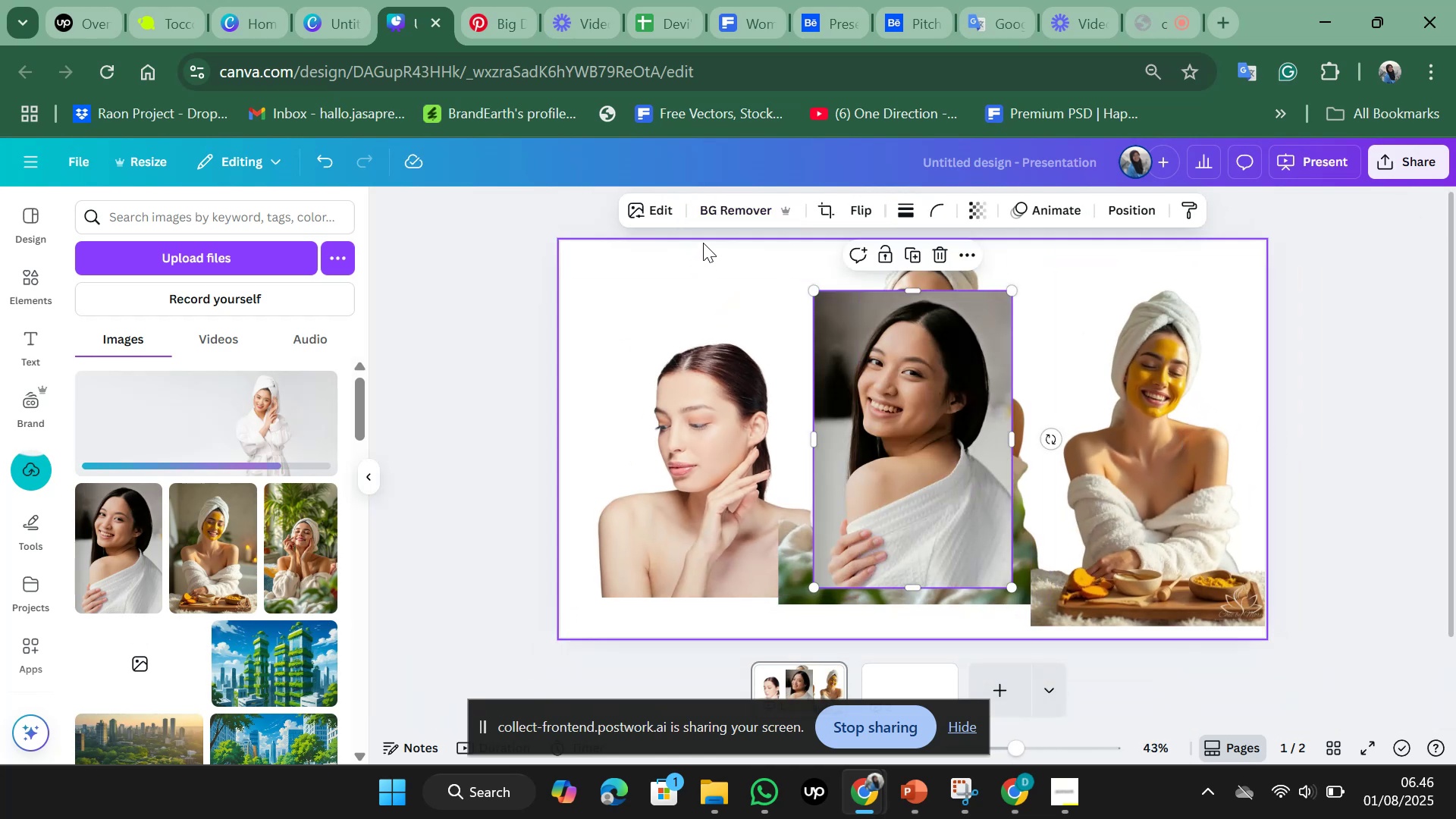 
left_click([745, 219])
 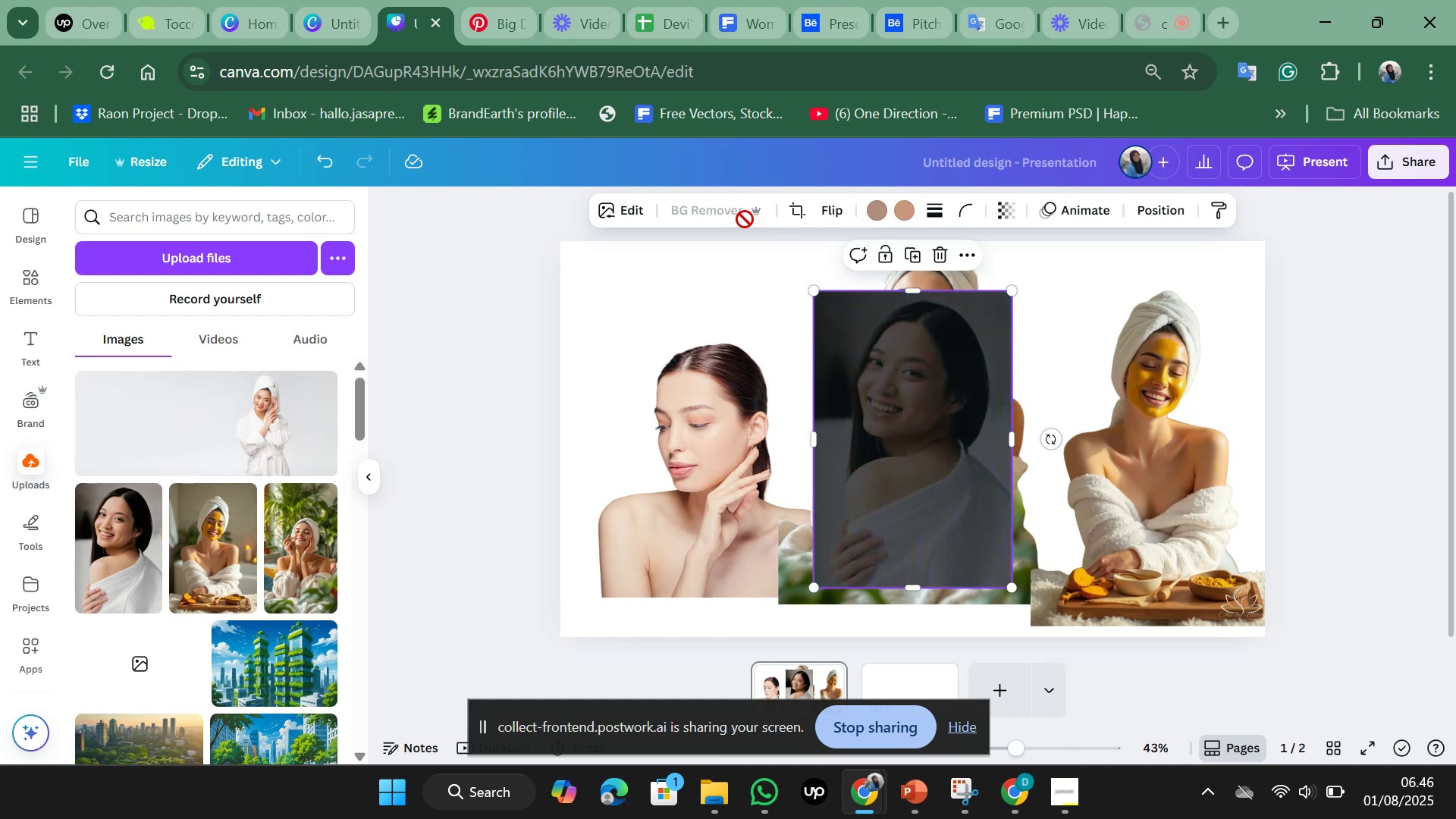 
wait(15.24)
 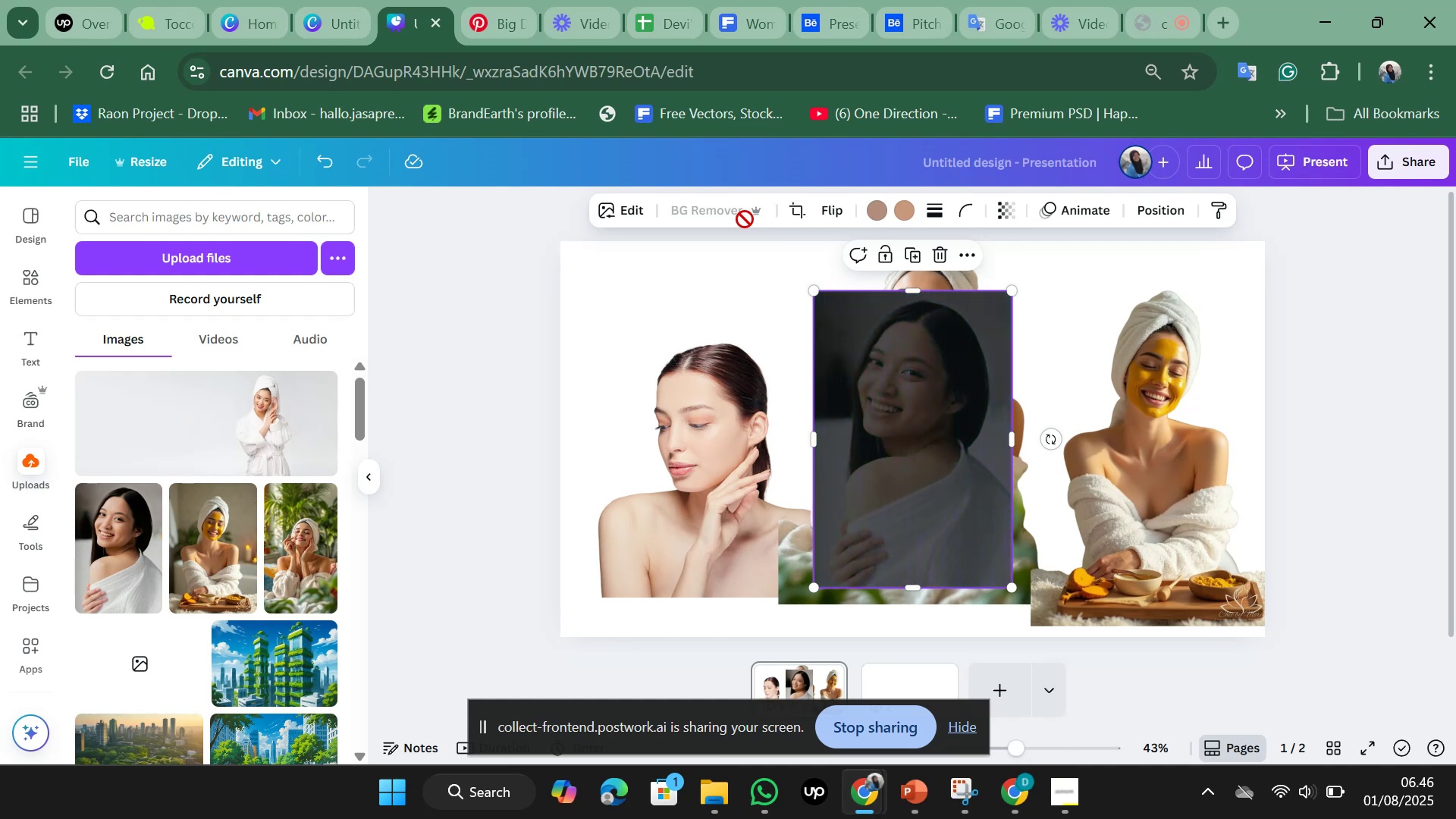 
left_click_drag(start_coordinate=[946, 458], to_coordinate=[696, 480])
 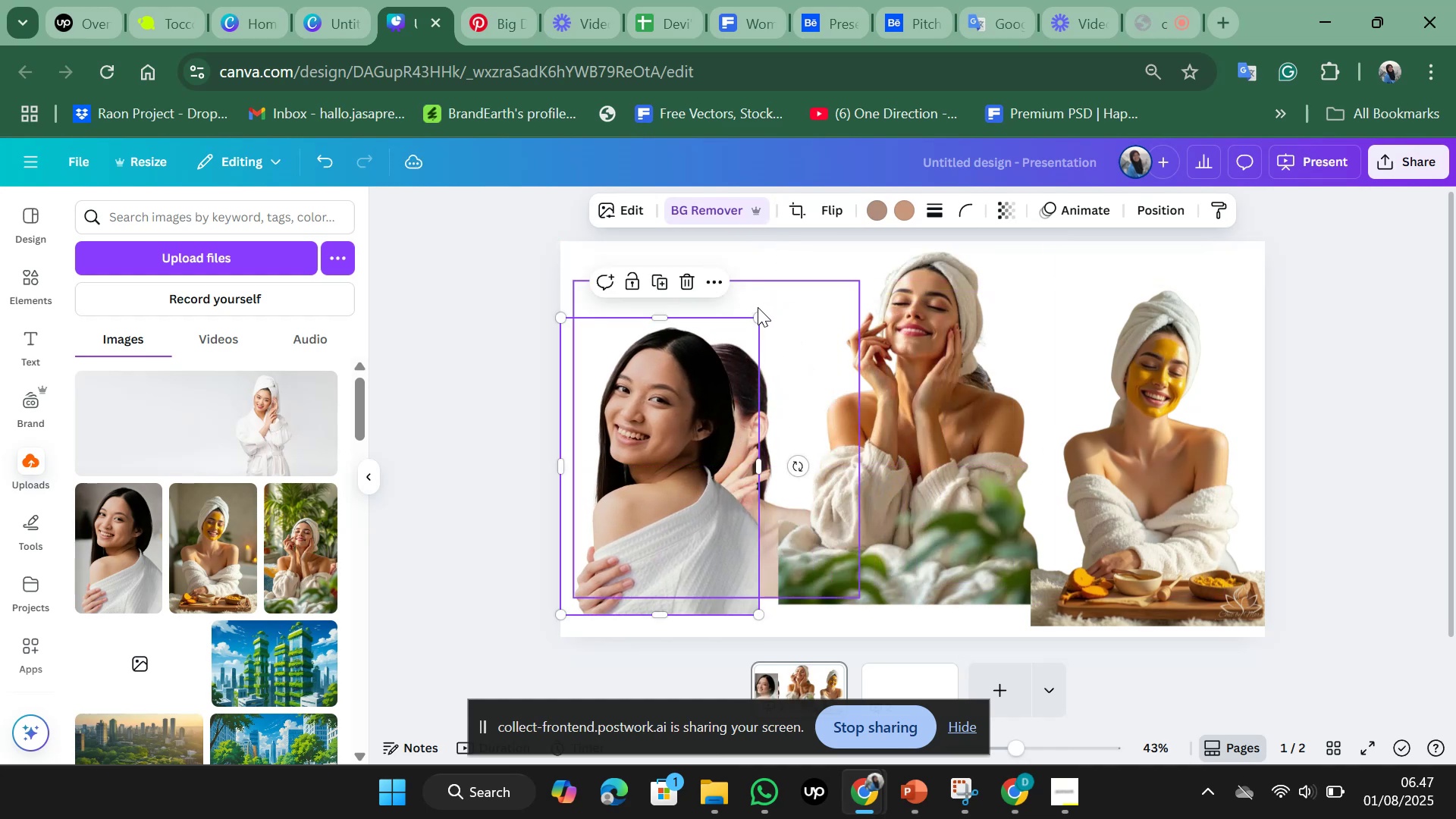 
left_click_drag(start_coordinate=[757, 314], to_coordinate=[815, 256])
 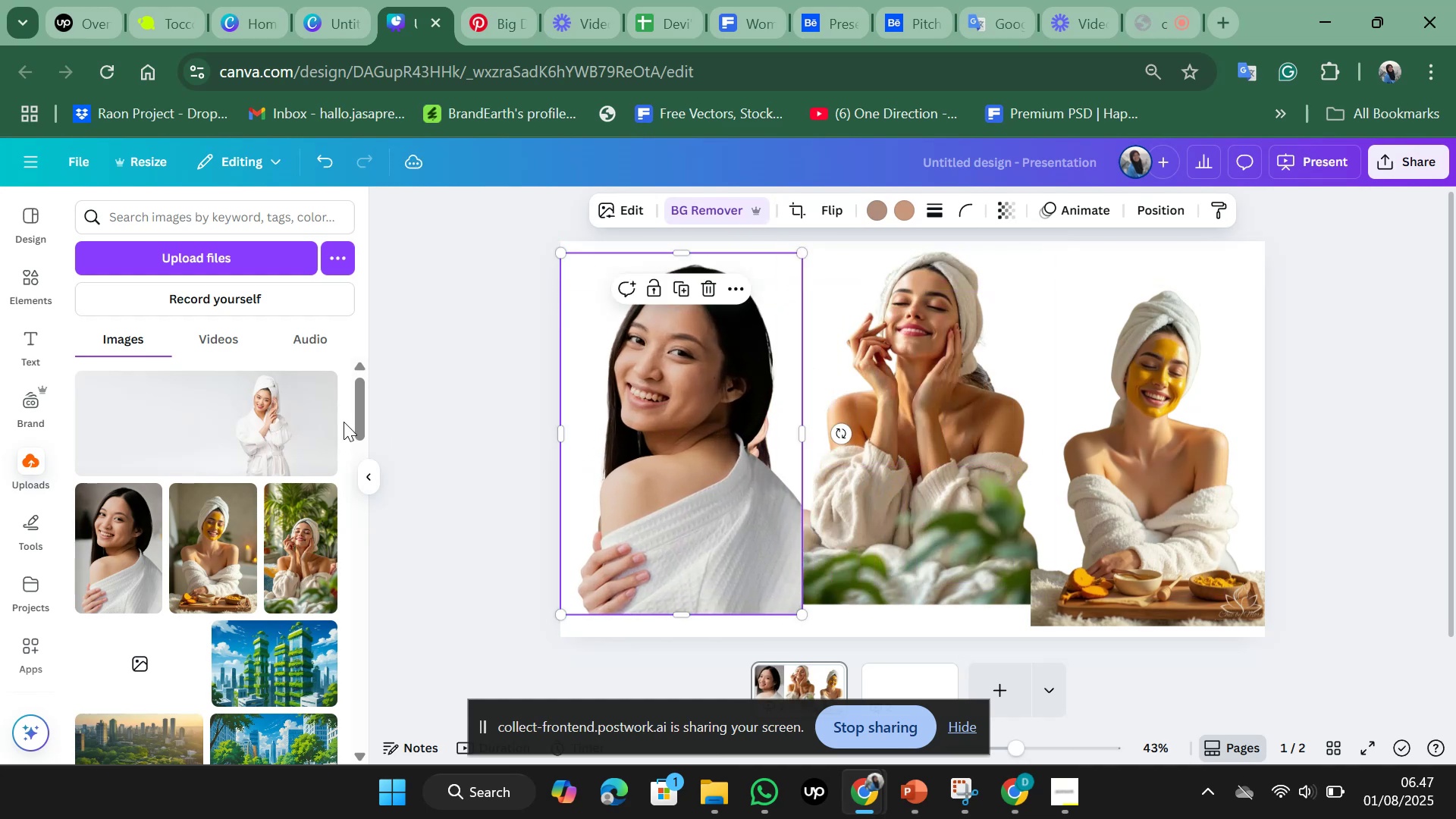 
left_click([214, 436])
 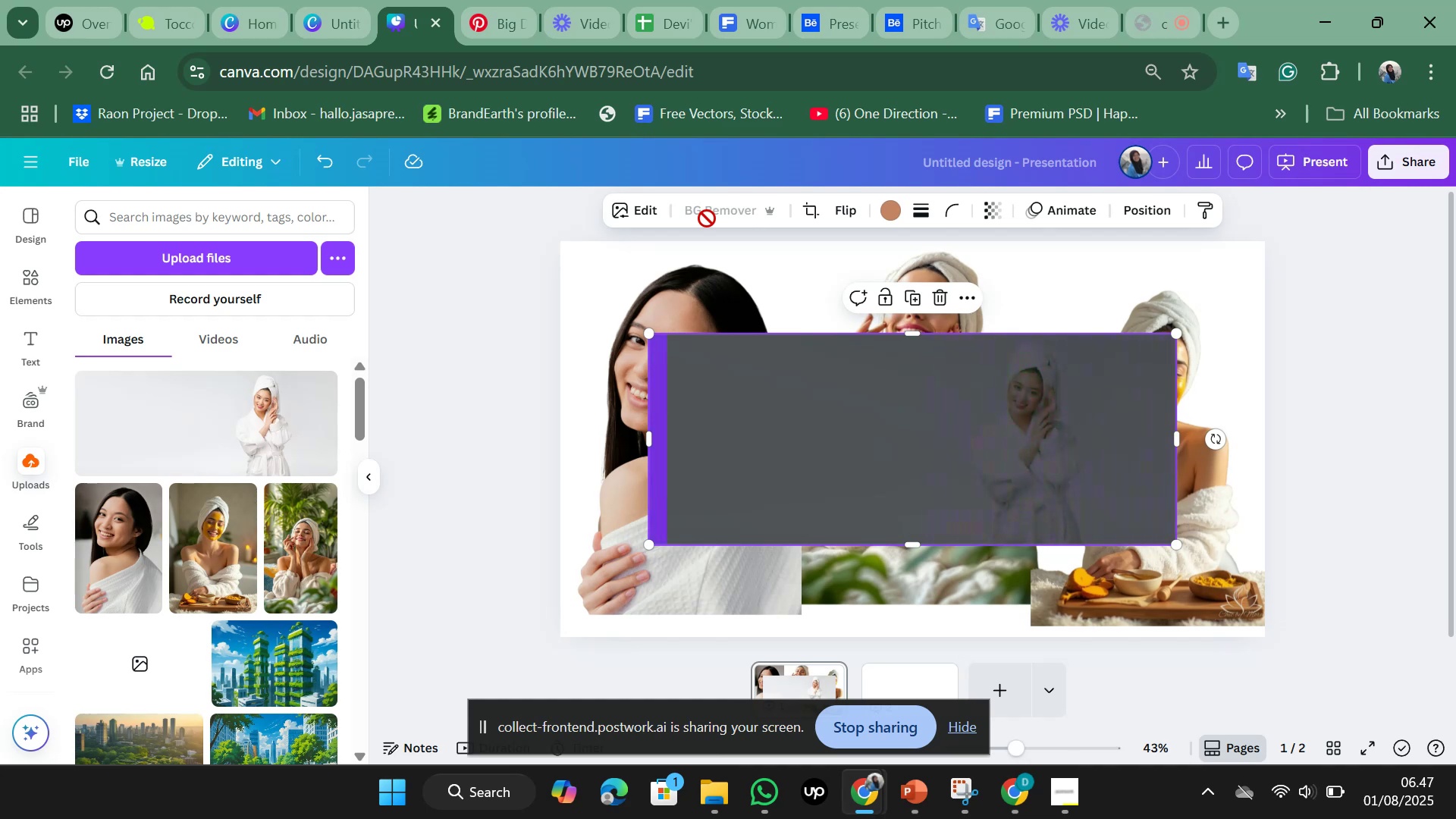 
wait(11.02)
 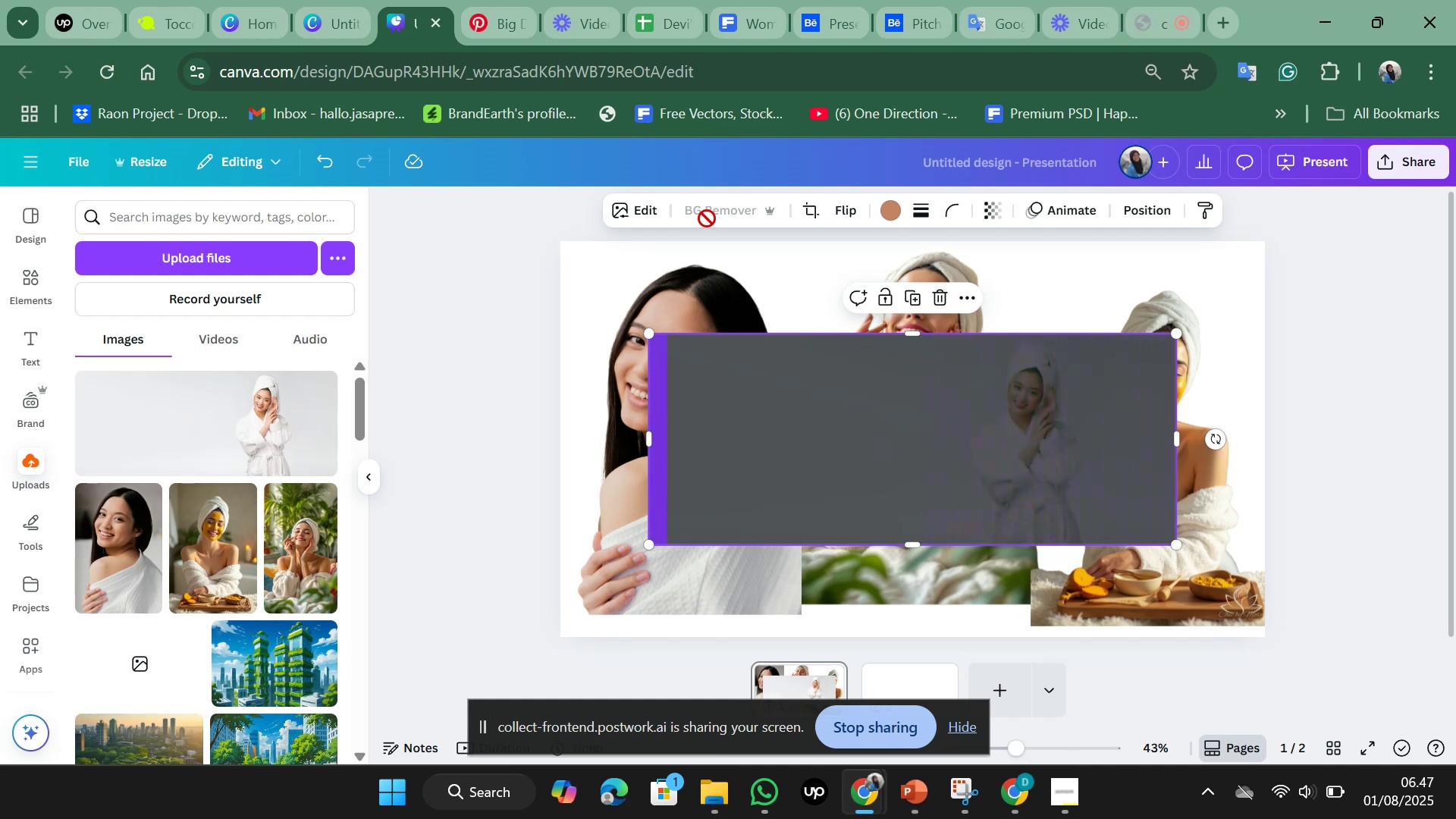 
left_click_drag(start_coordinate=[646, 434], to_coordinate=[946, 426])
 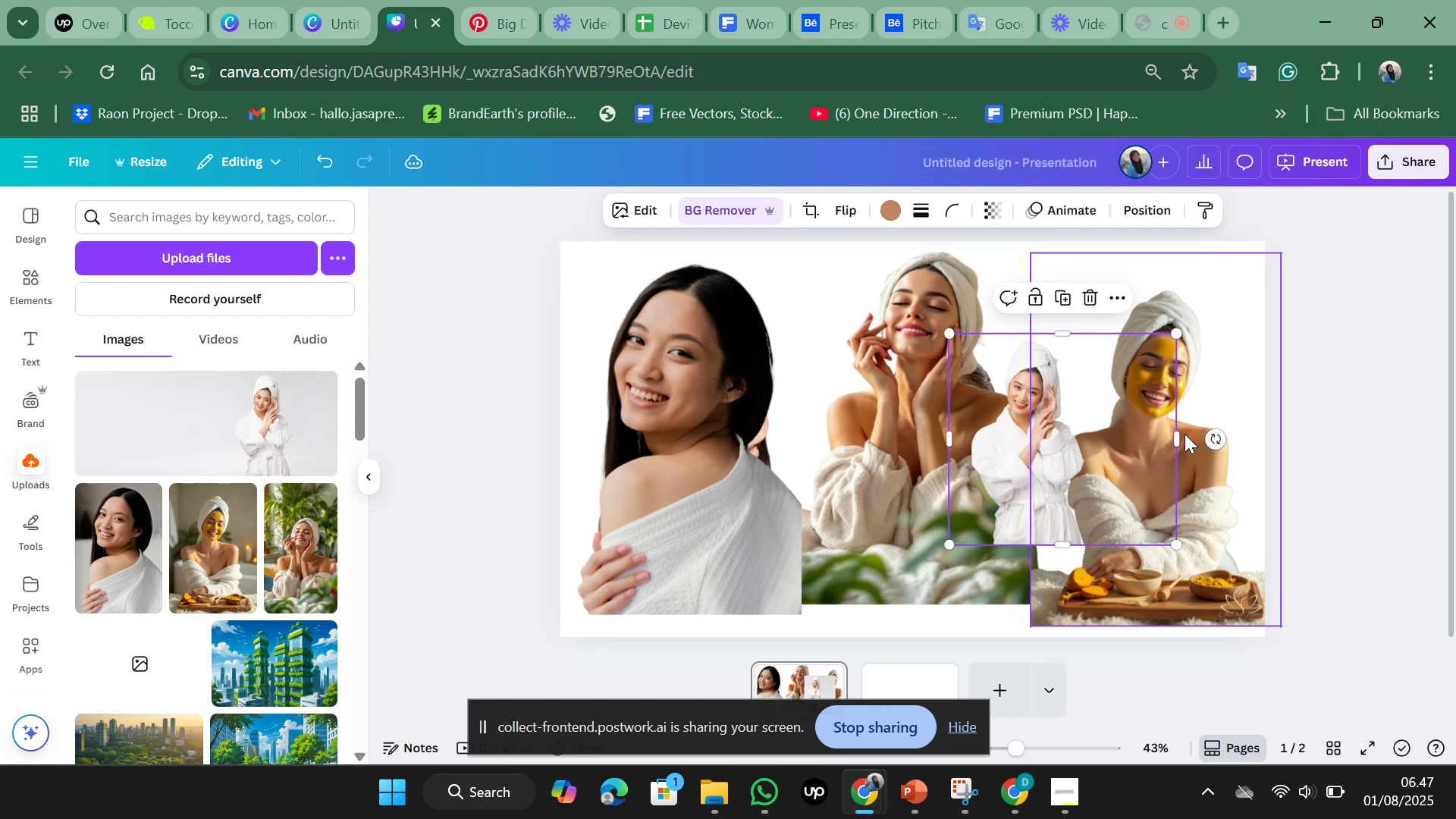 
left_click_drag(start_coordinate=[1172, 431], to_coordinate=[1093, 422])
 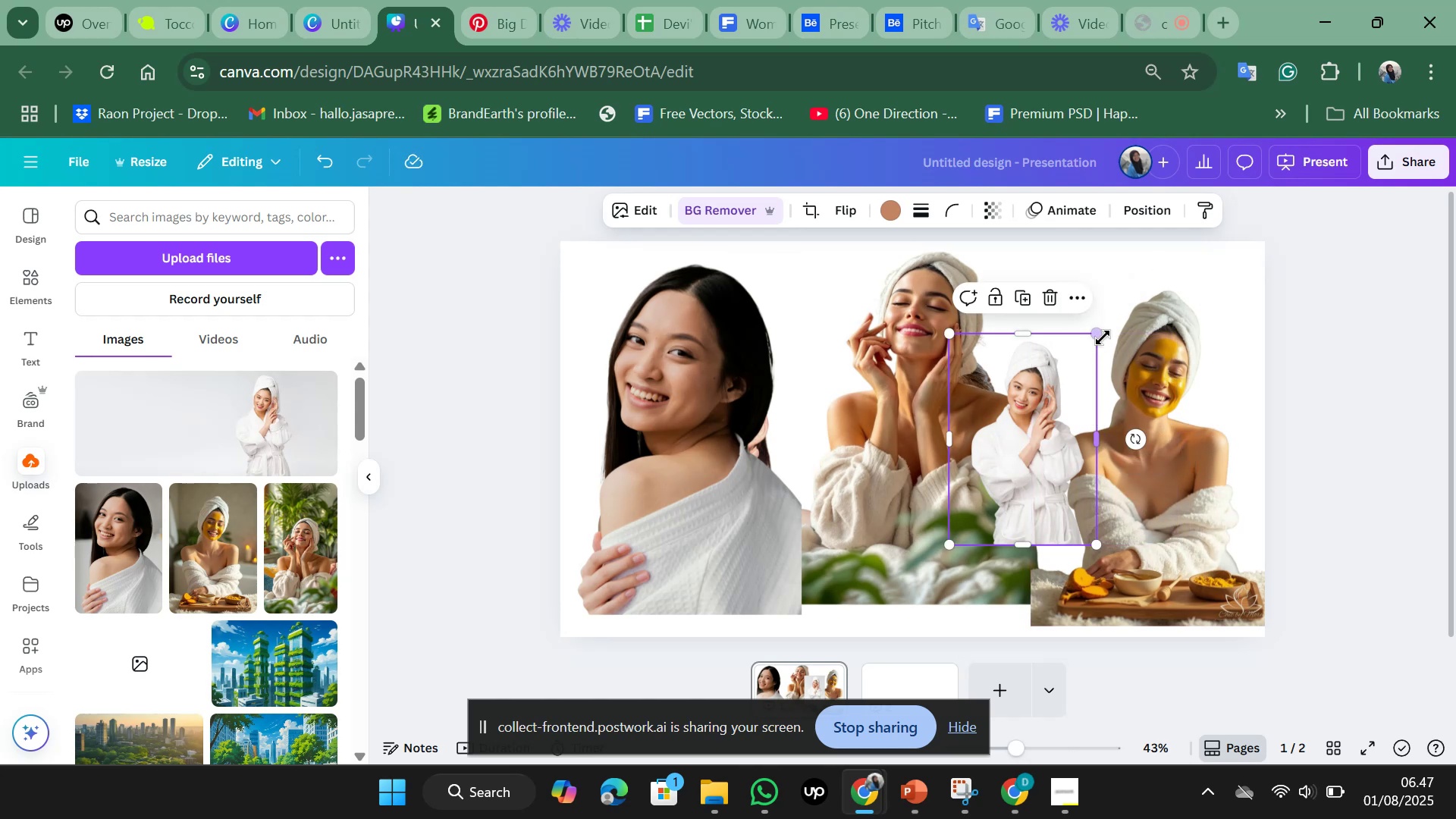 
left_click_drag(start_coordinate=[1102, 336], to_coordinate=[1244, 235])
 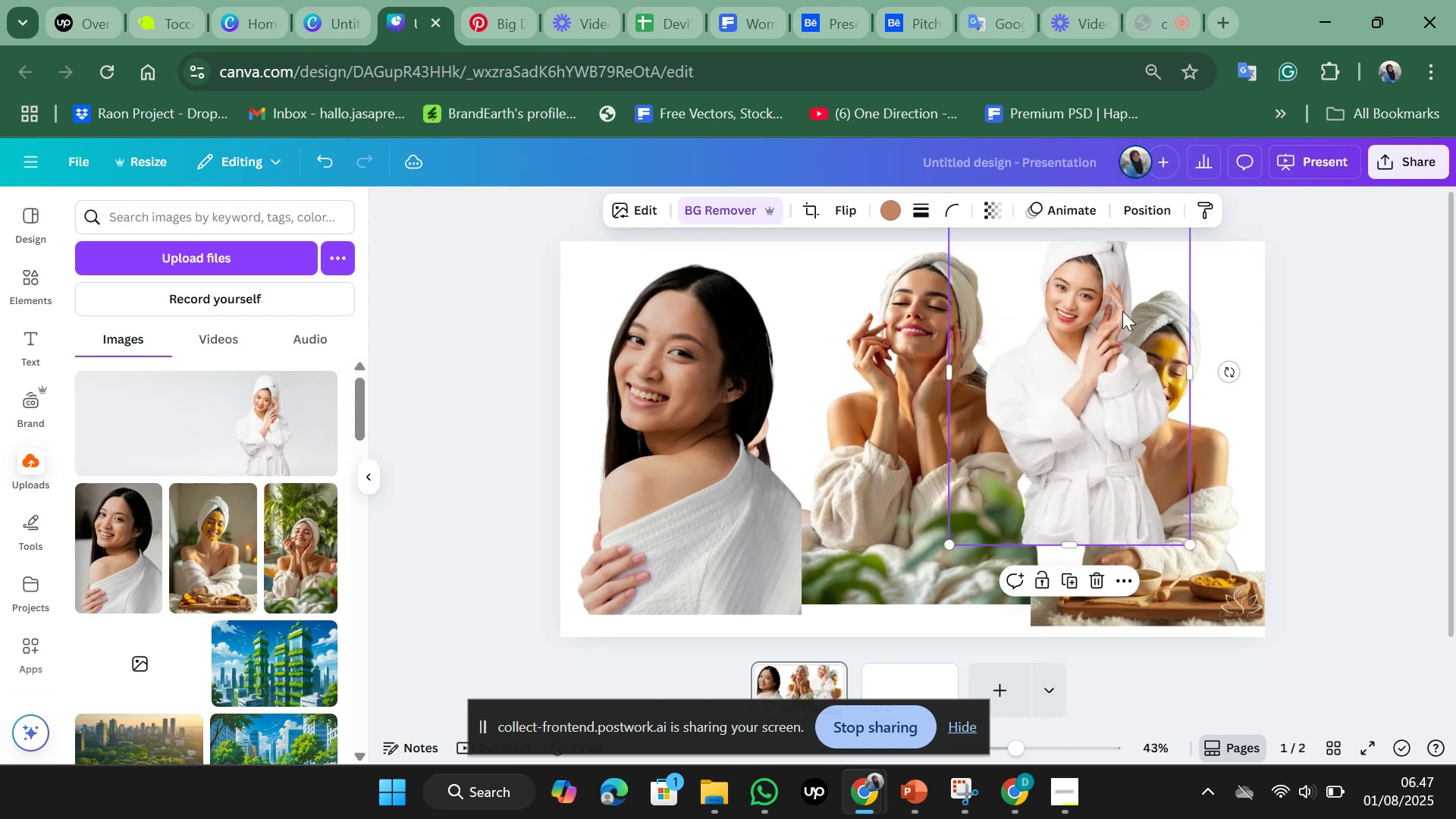 
left_click_drag(start_coordinate=[1106, 318], to_coordinate=[1056, 417])
 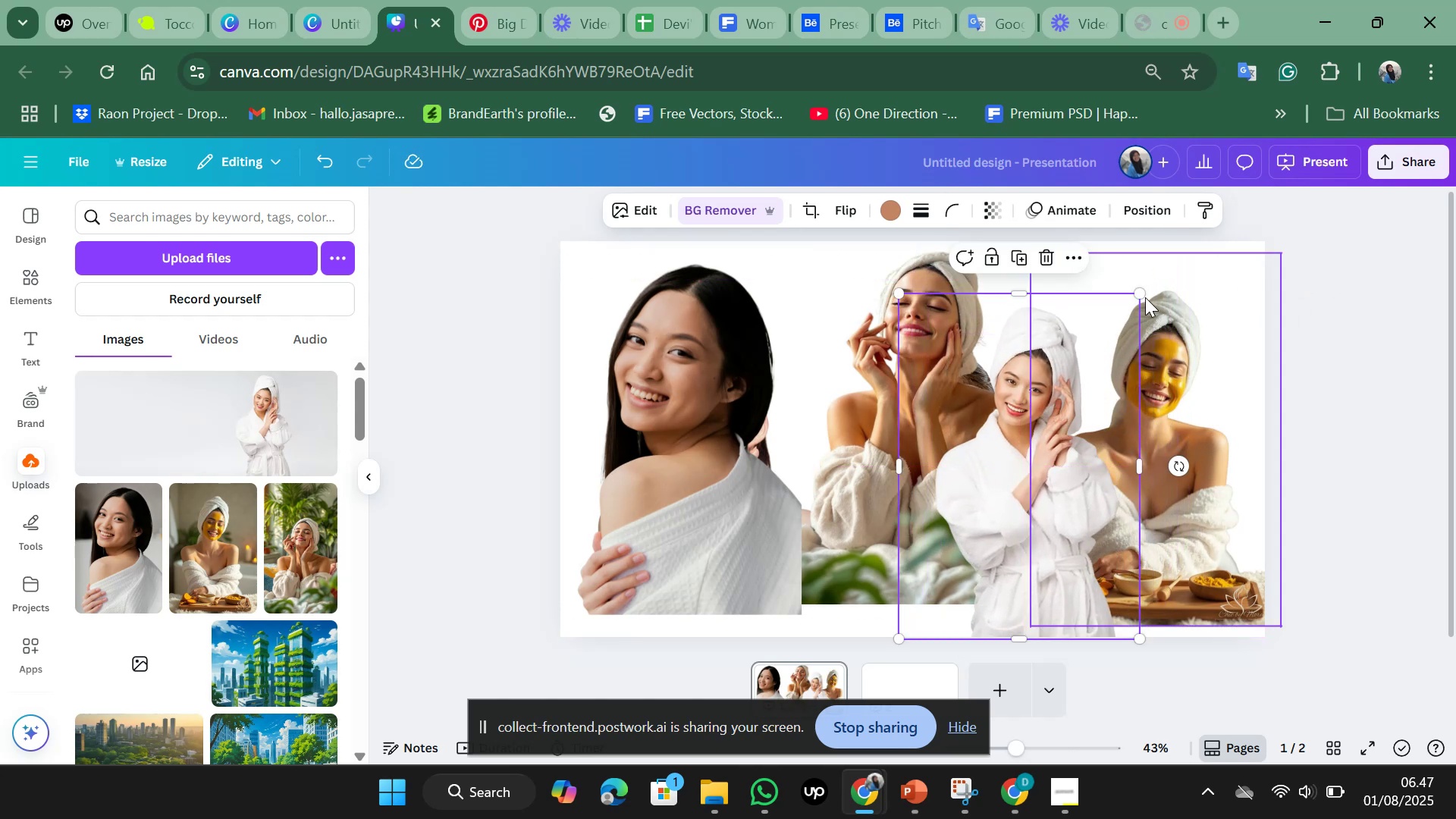 
left_click_drag(start_coordinate=[1143, 296], to_coordinate=[1206, 262])
 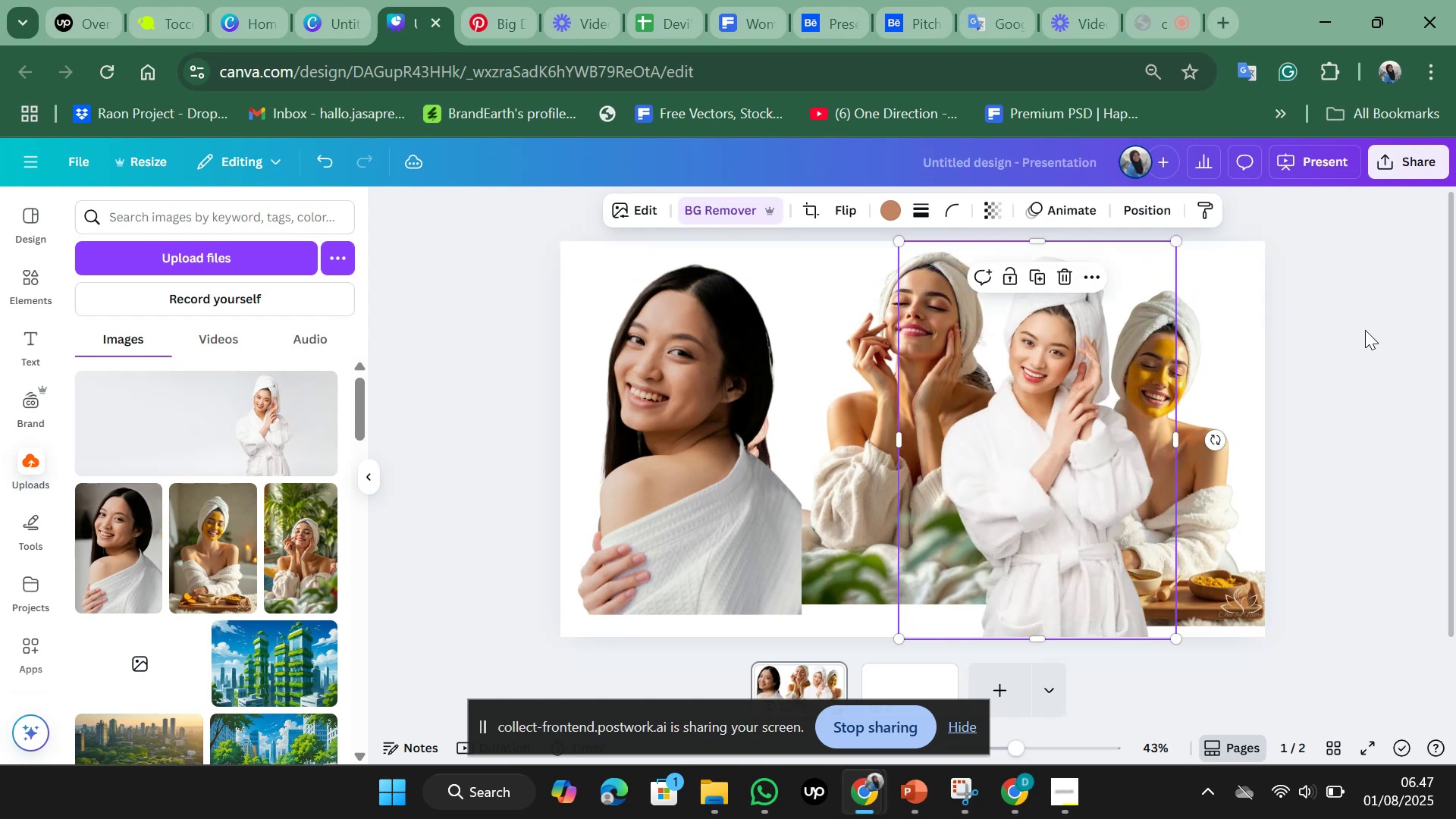 
left_click([1365, 330])
 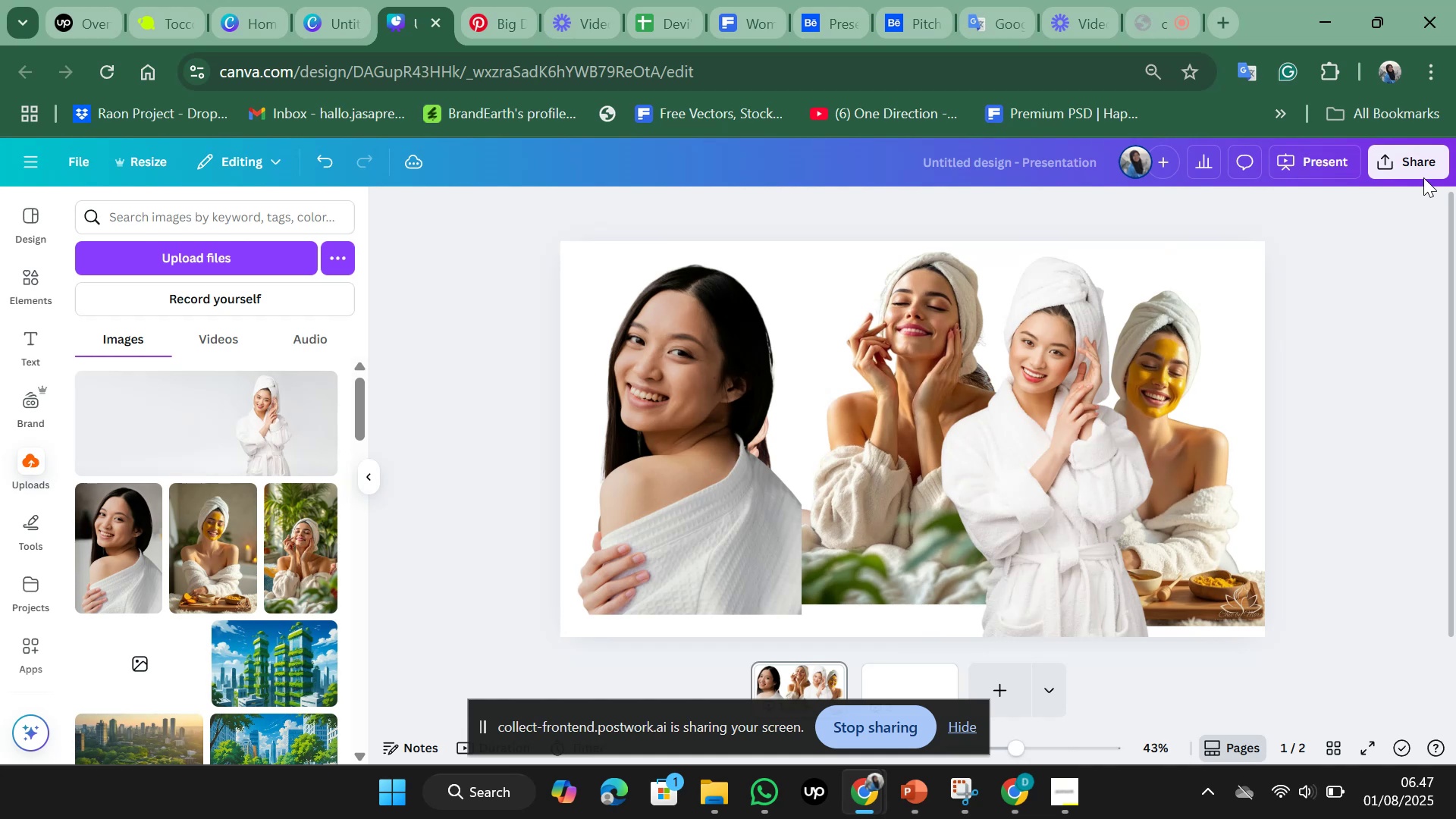 
left_click([1423, 171])
 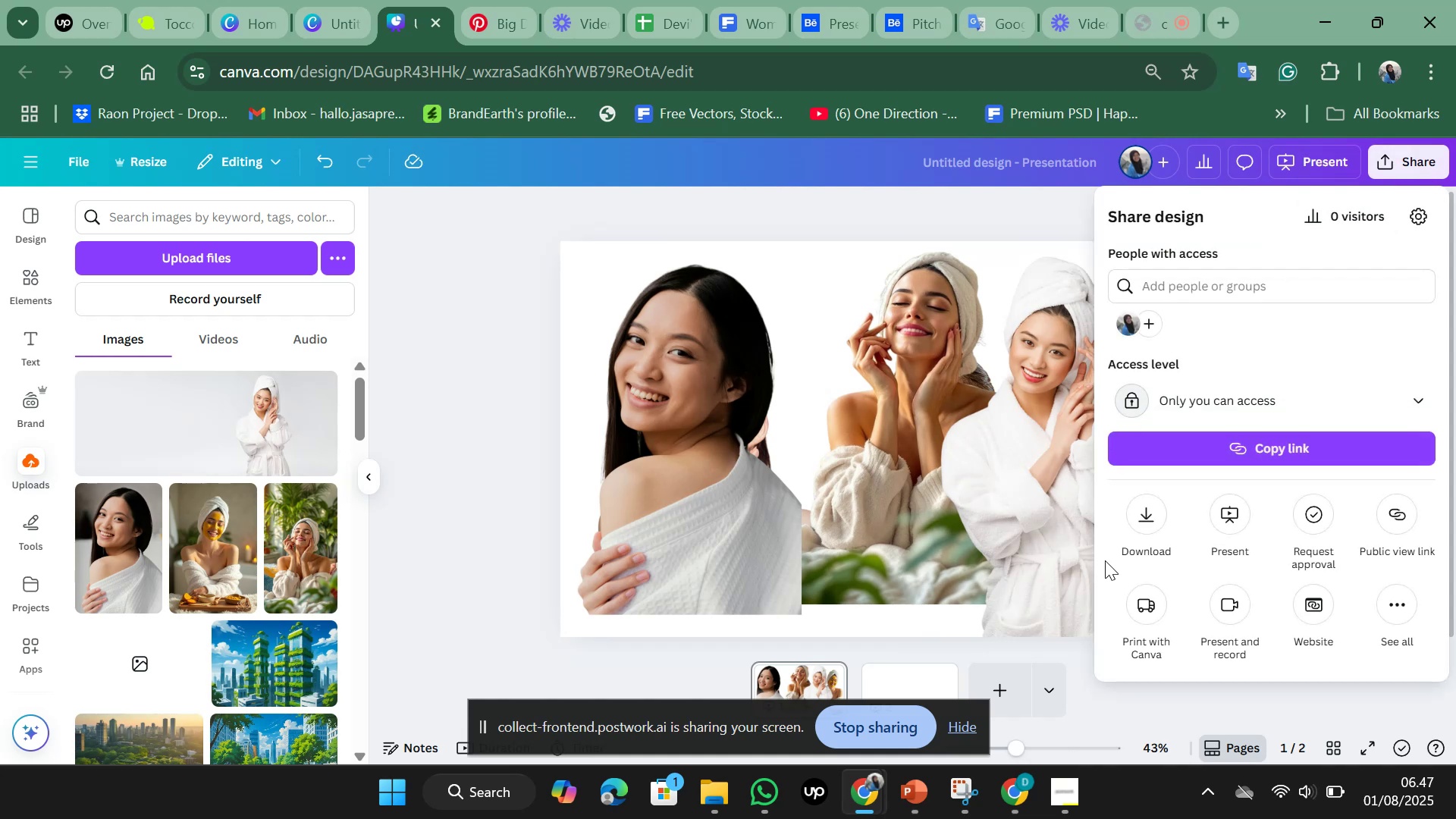 
left_click([1135, 535])
 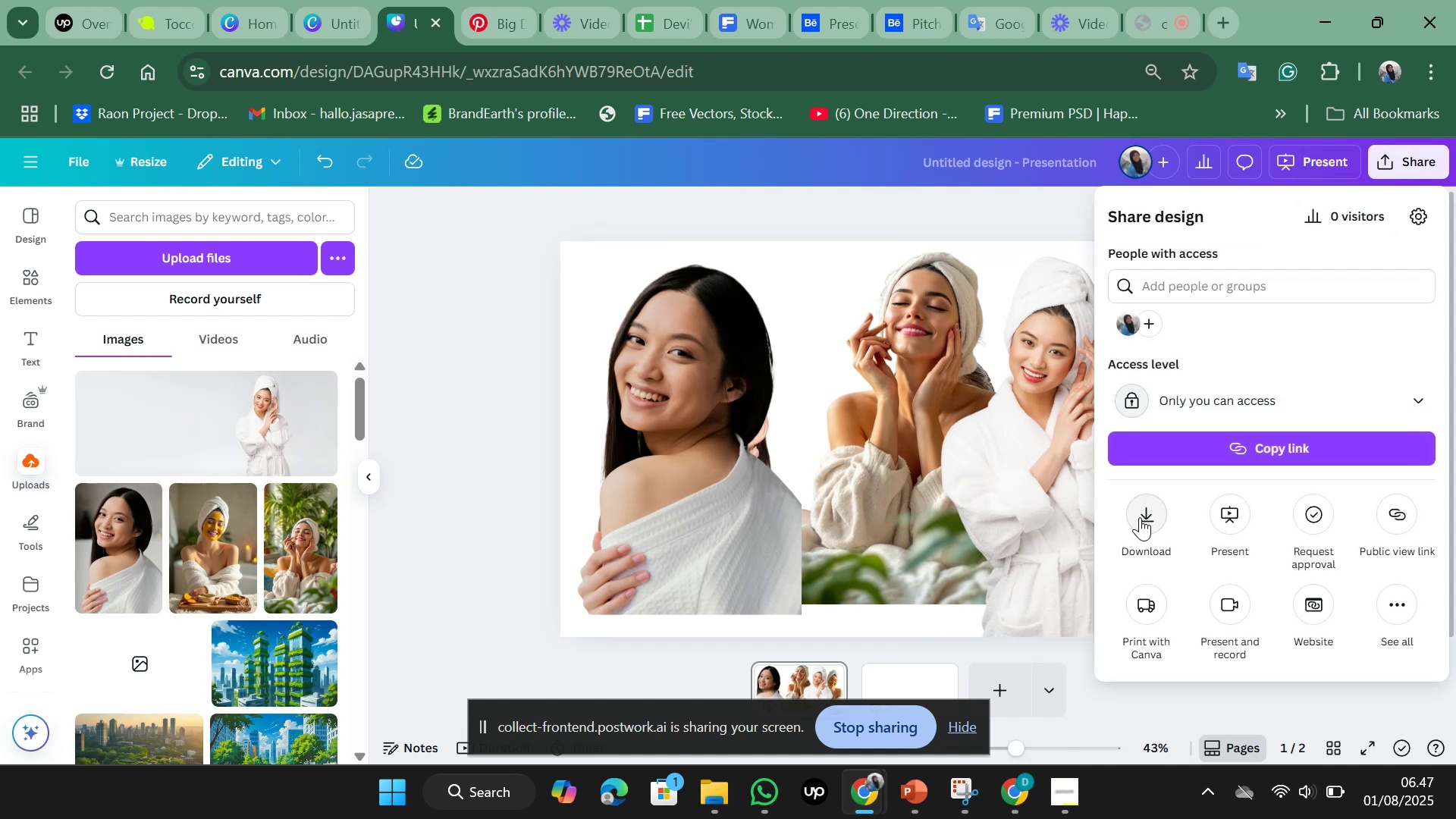 
left_click([1140, 517])
 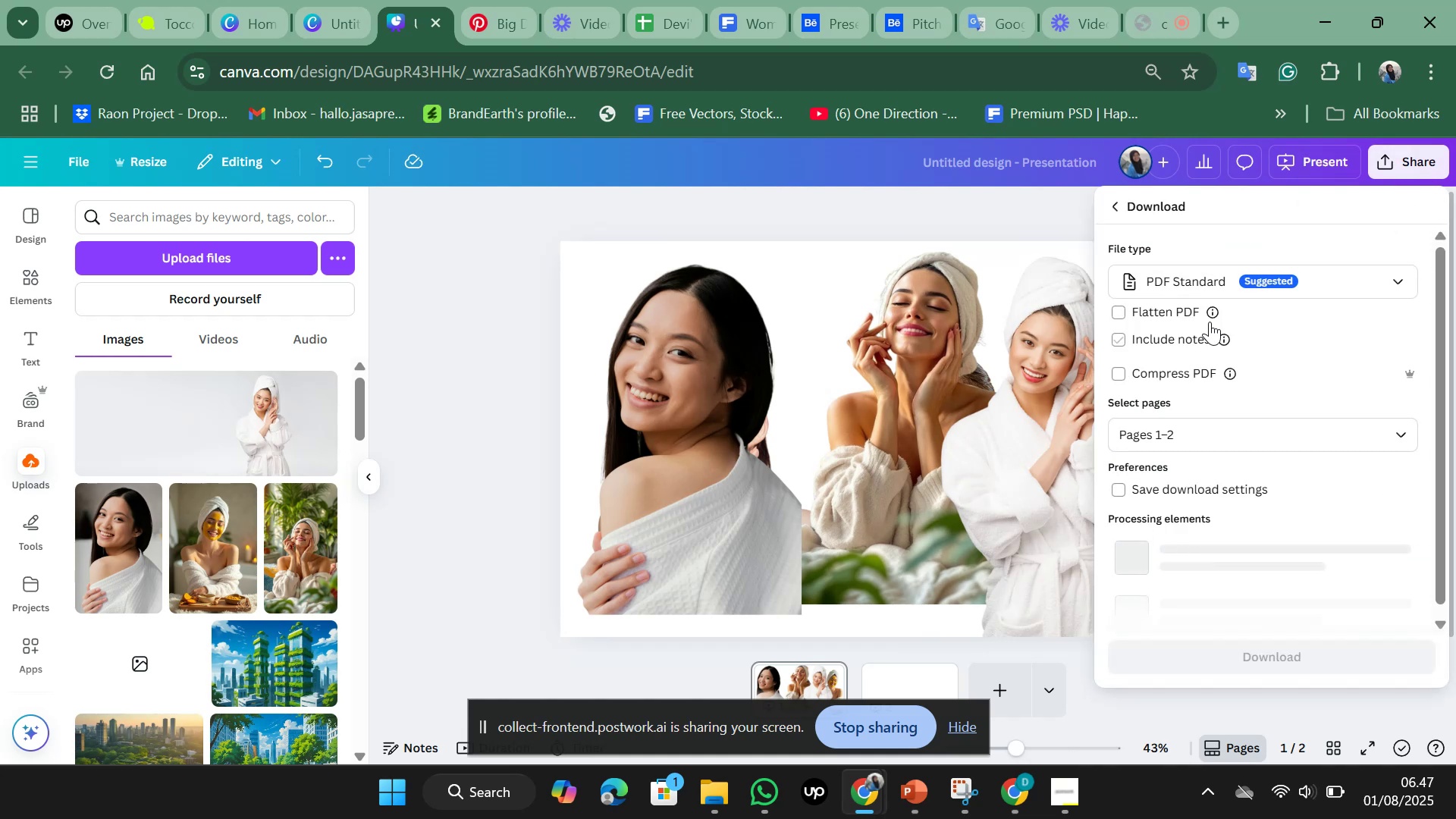 
left_click([1232, 273])
 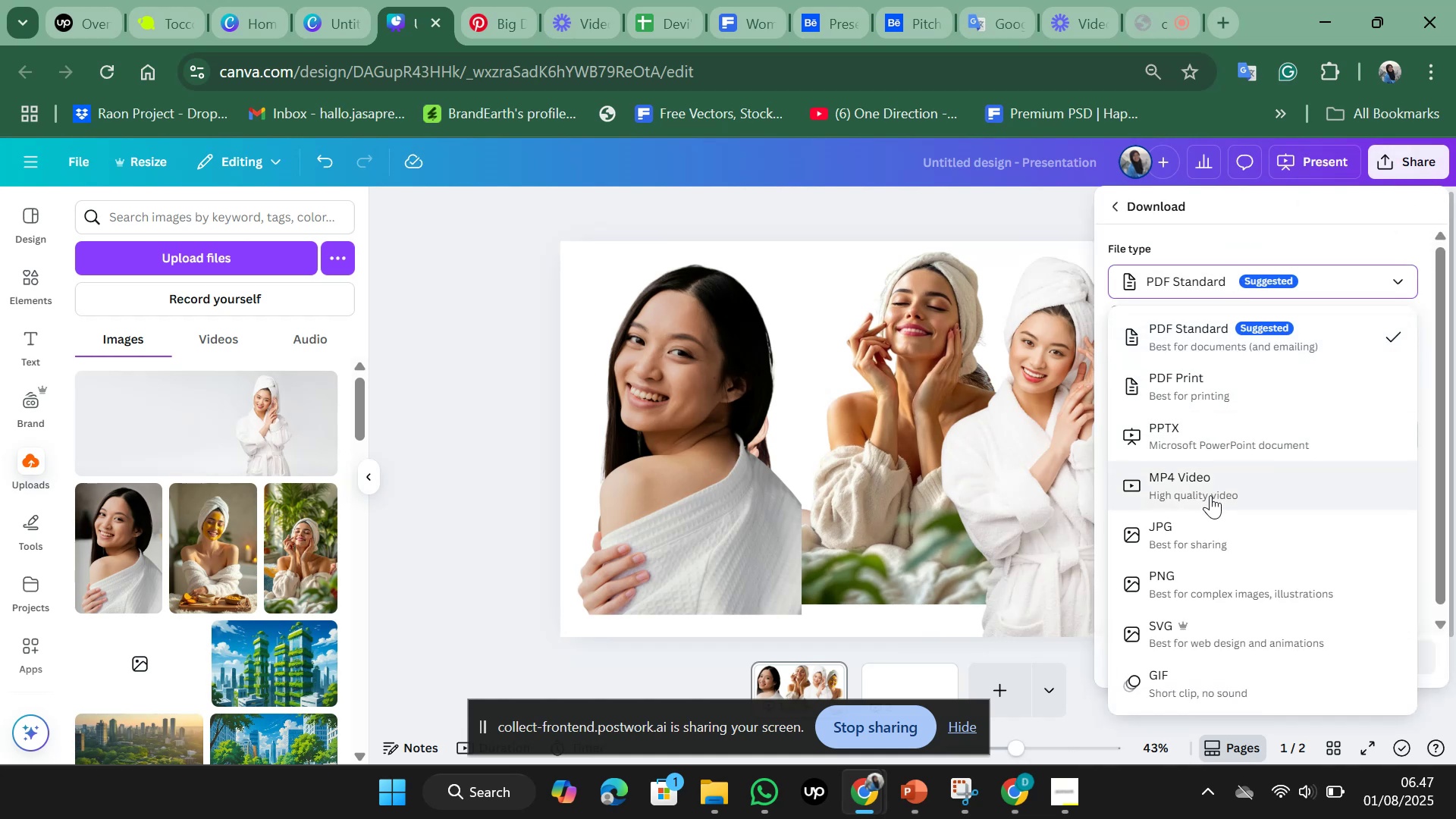 
left_click([1210, 430])
 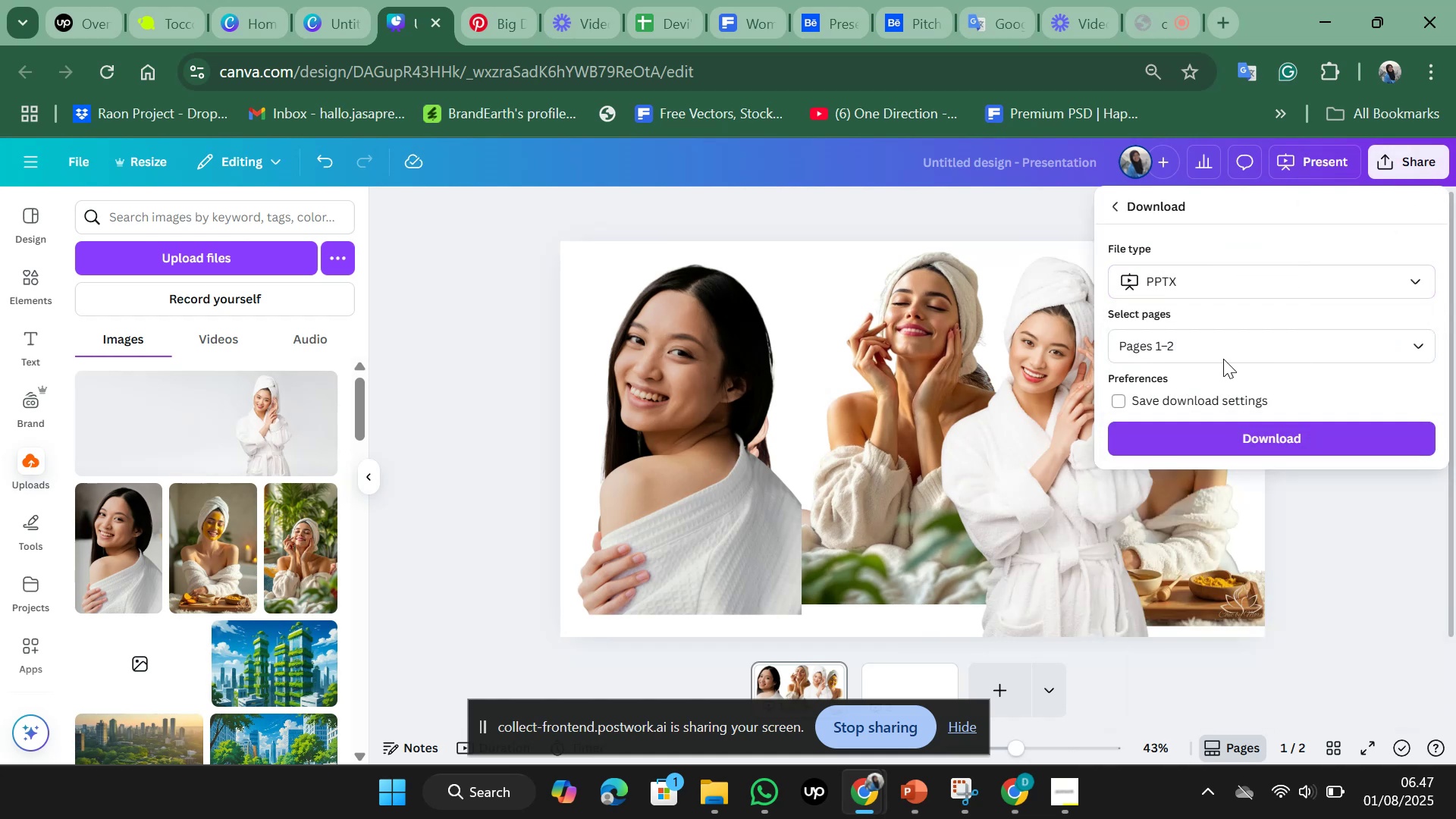 
left_click([1227, 341])
 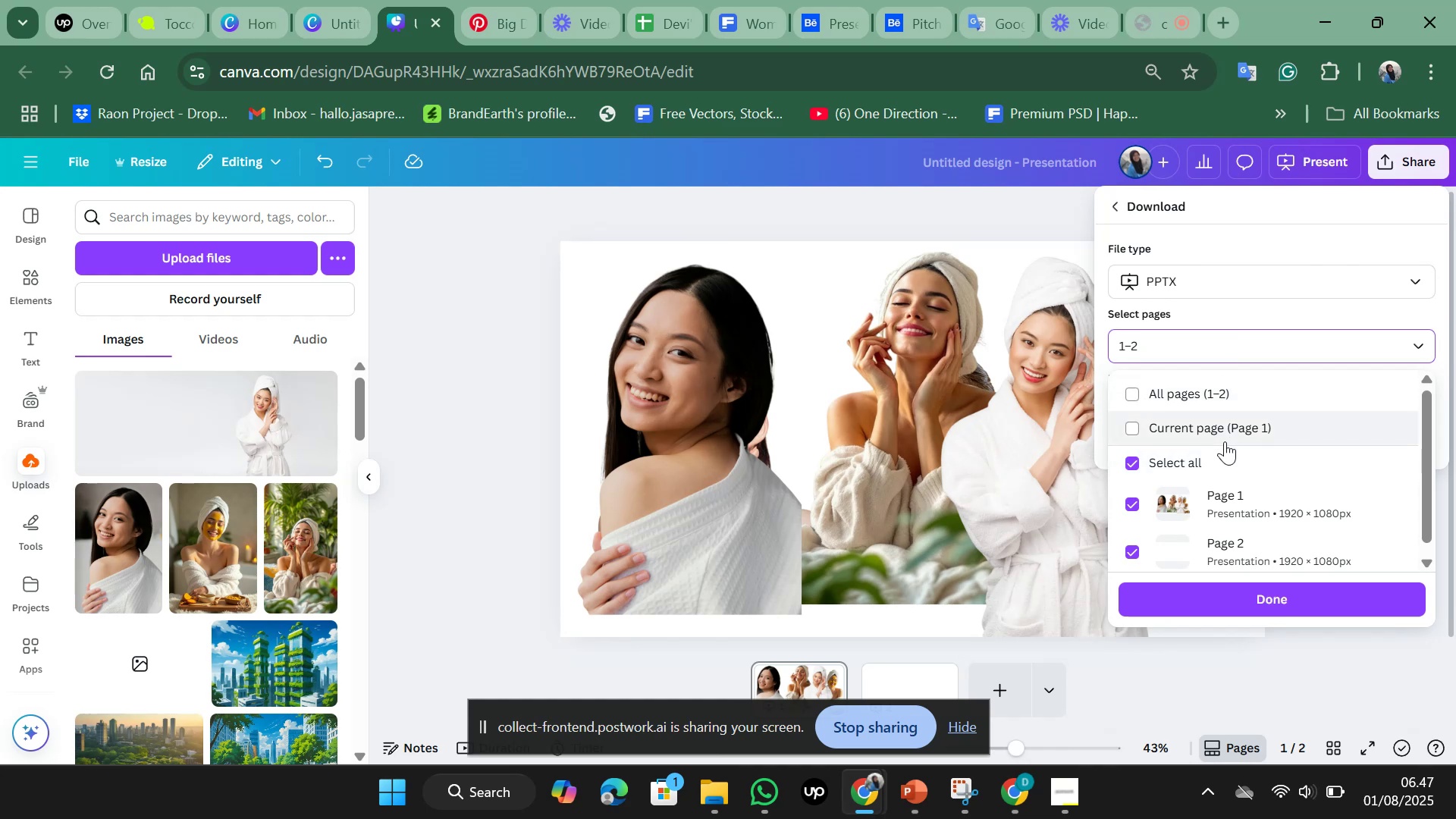 
left_click([1225, 431])
 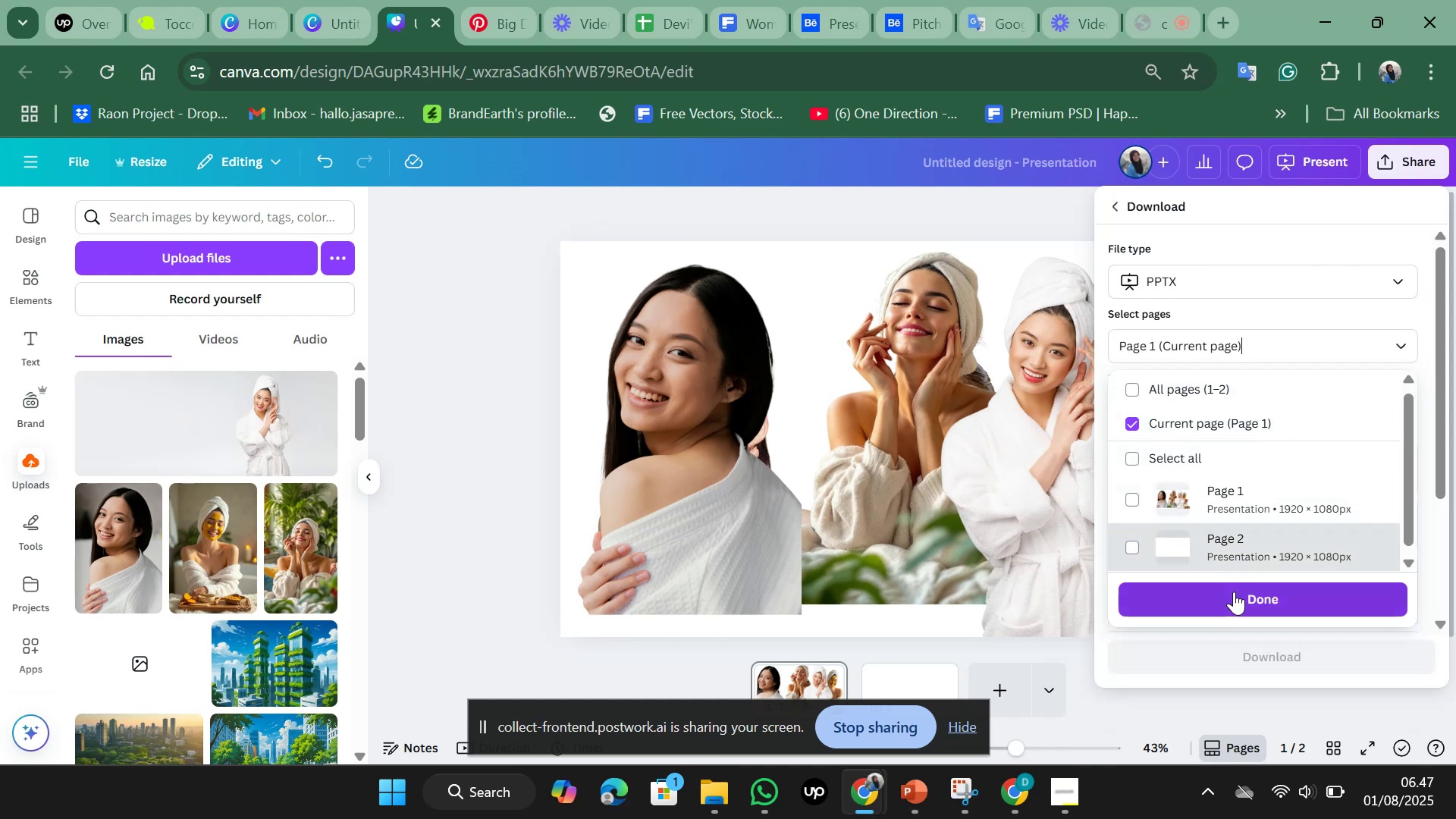 
left_click([1234, 592])
 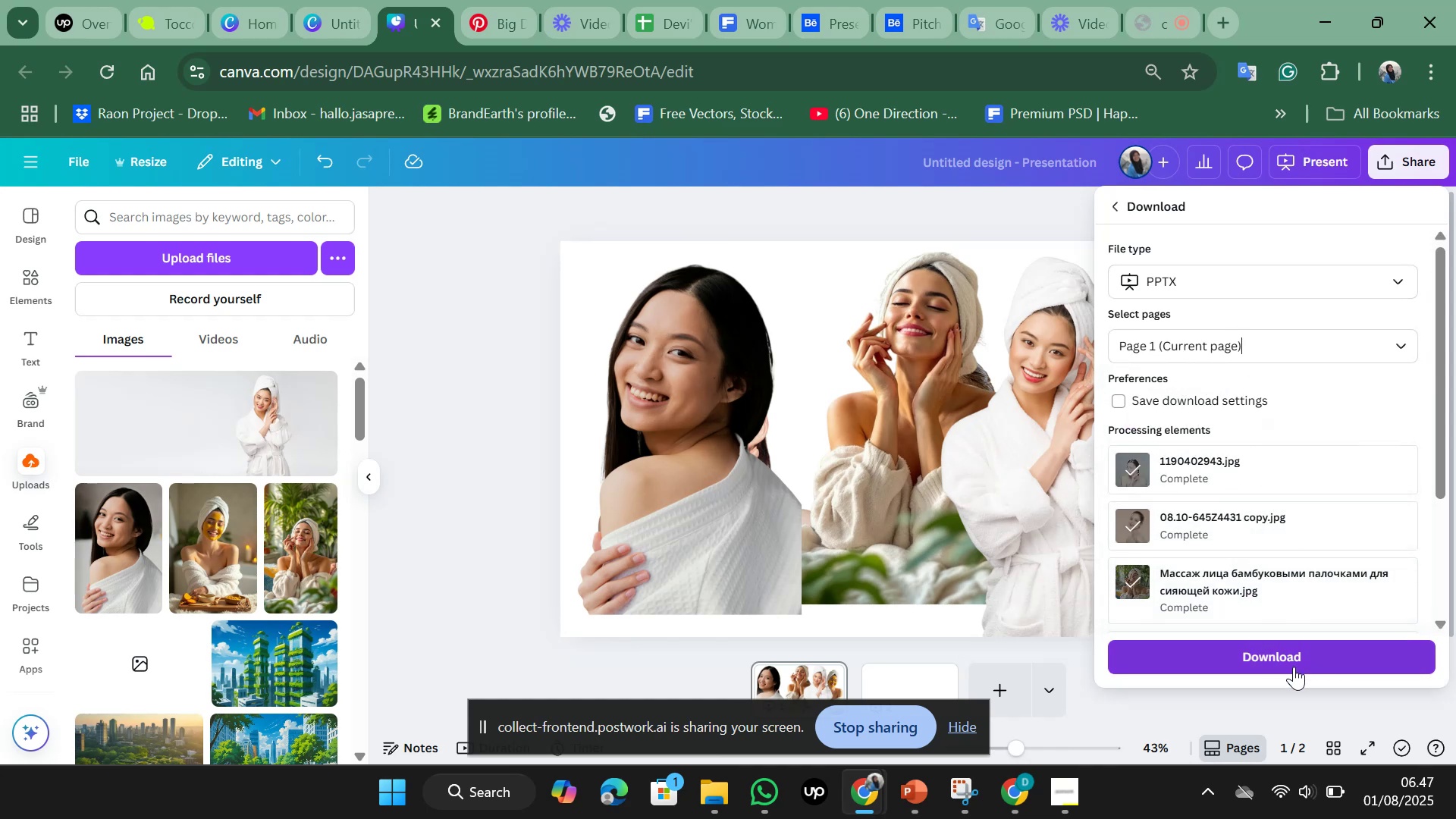 
left_click([1294, 666])
 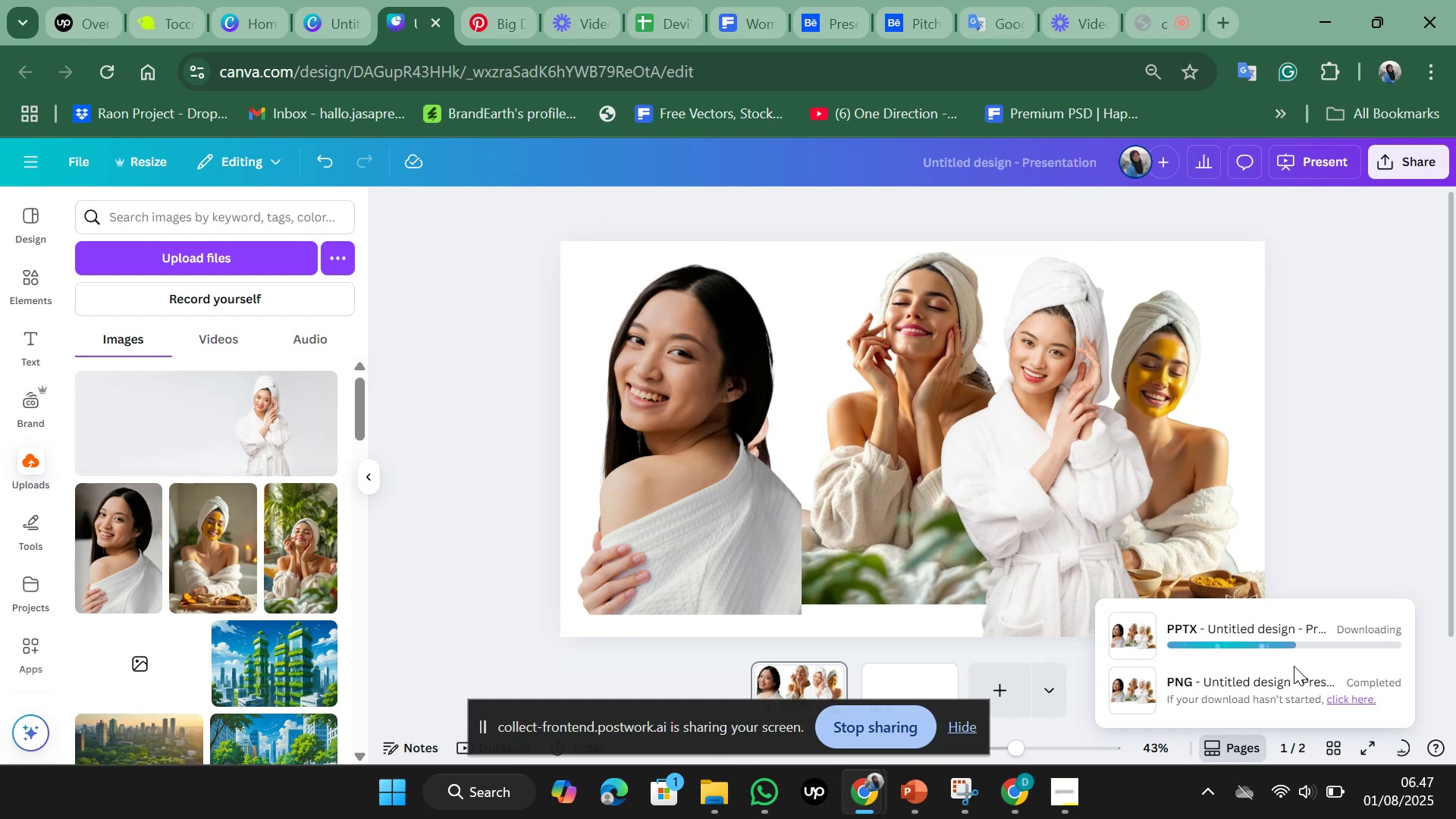 
wait(10.42)
 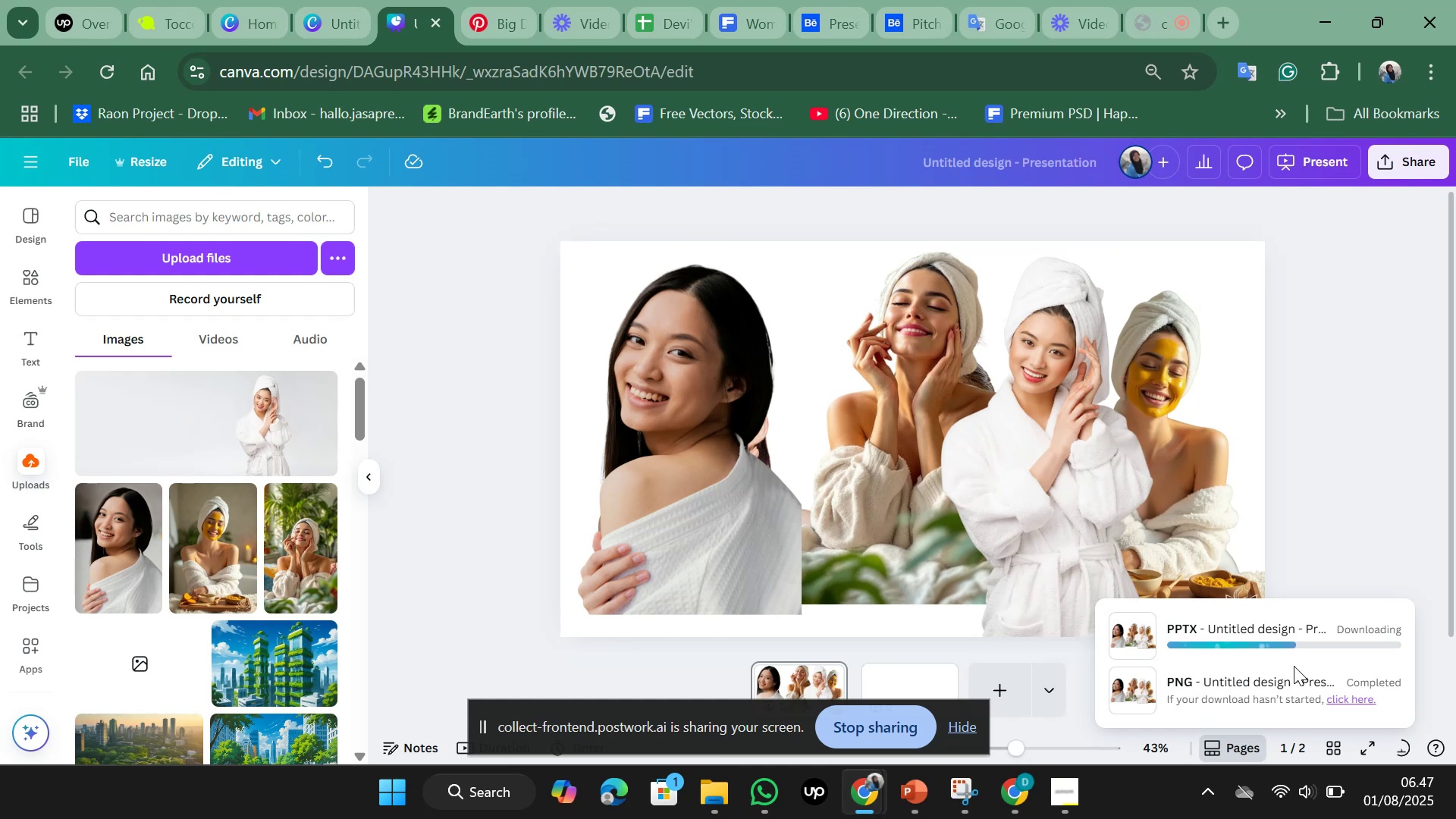 
left_click_drag(start_coordinate=[1034, 488], to_coordinate=[1028, 486])
 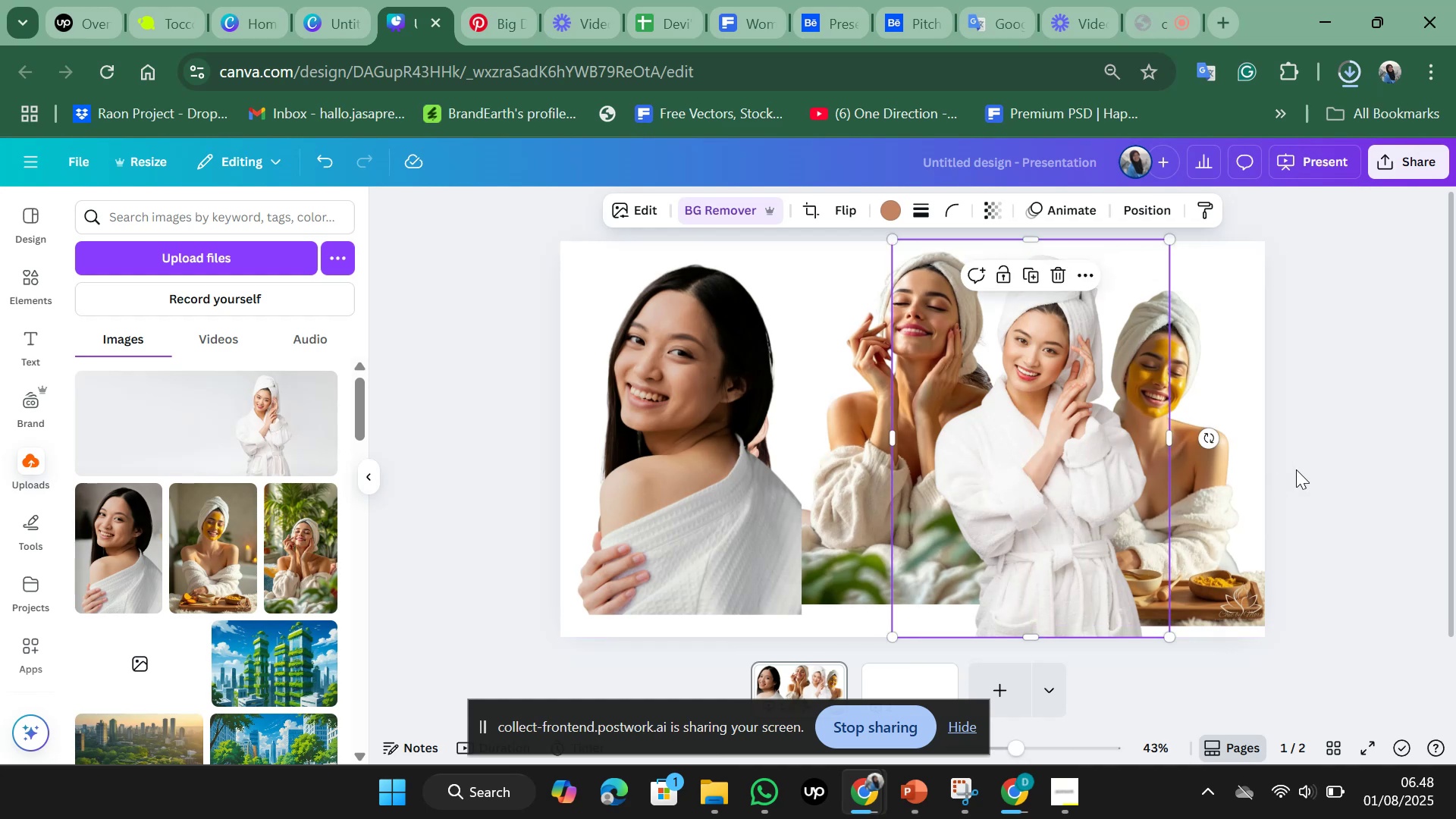 
left_click([1307, 466])
 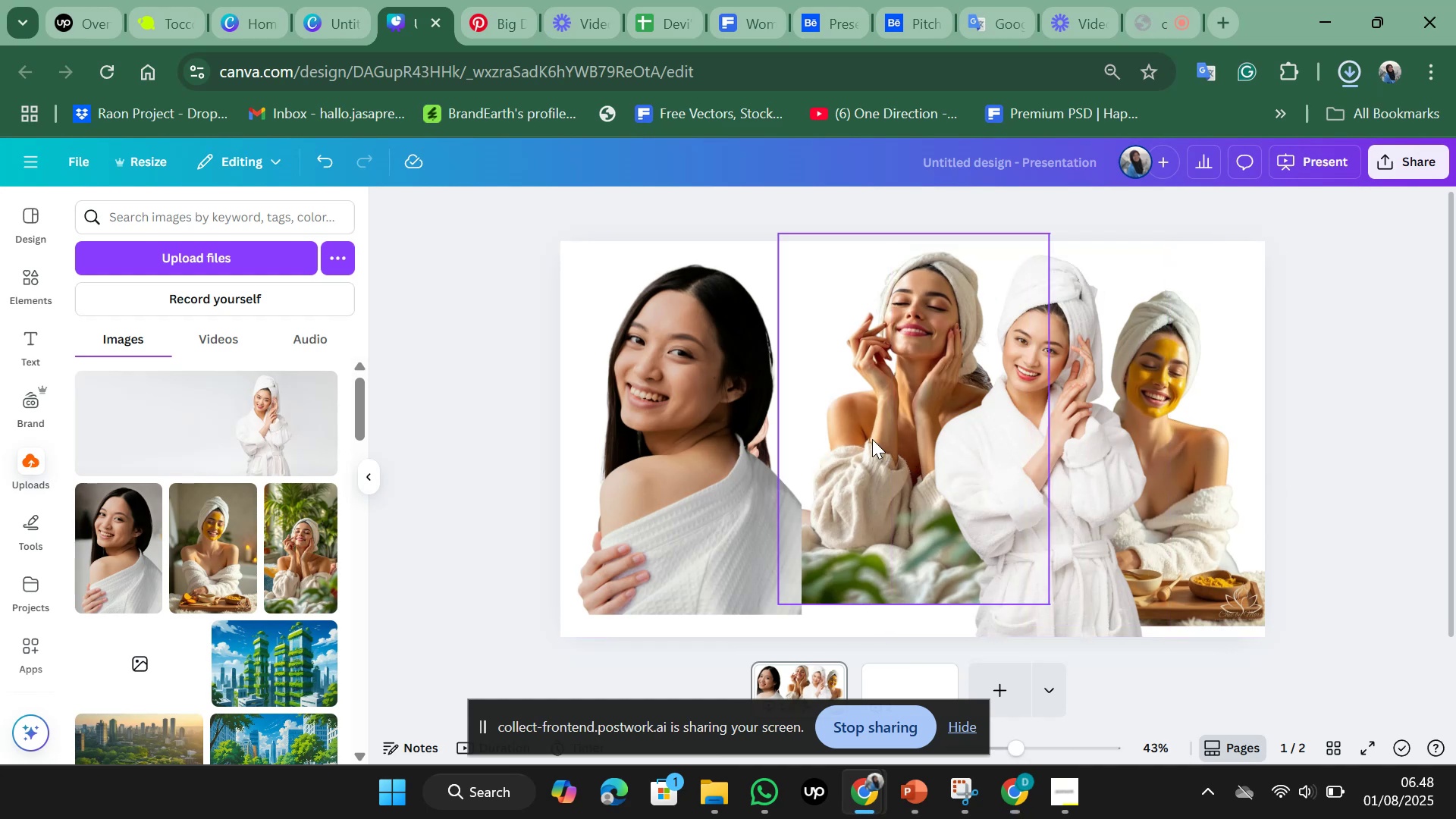 
left_click([869, 438])
 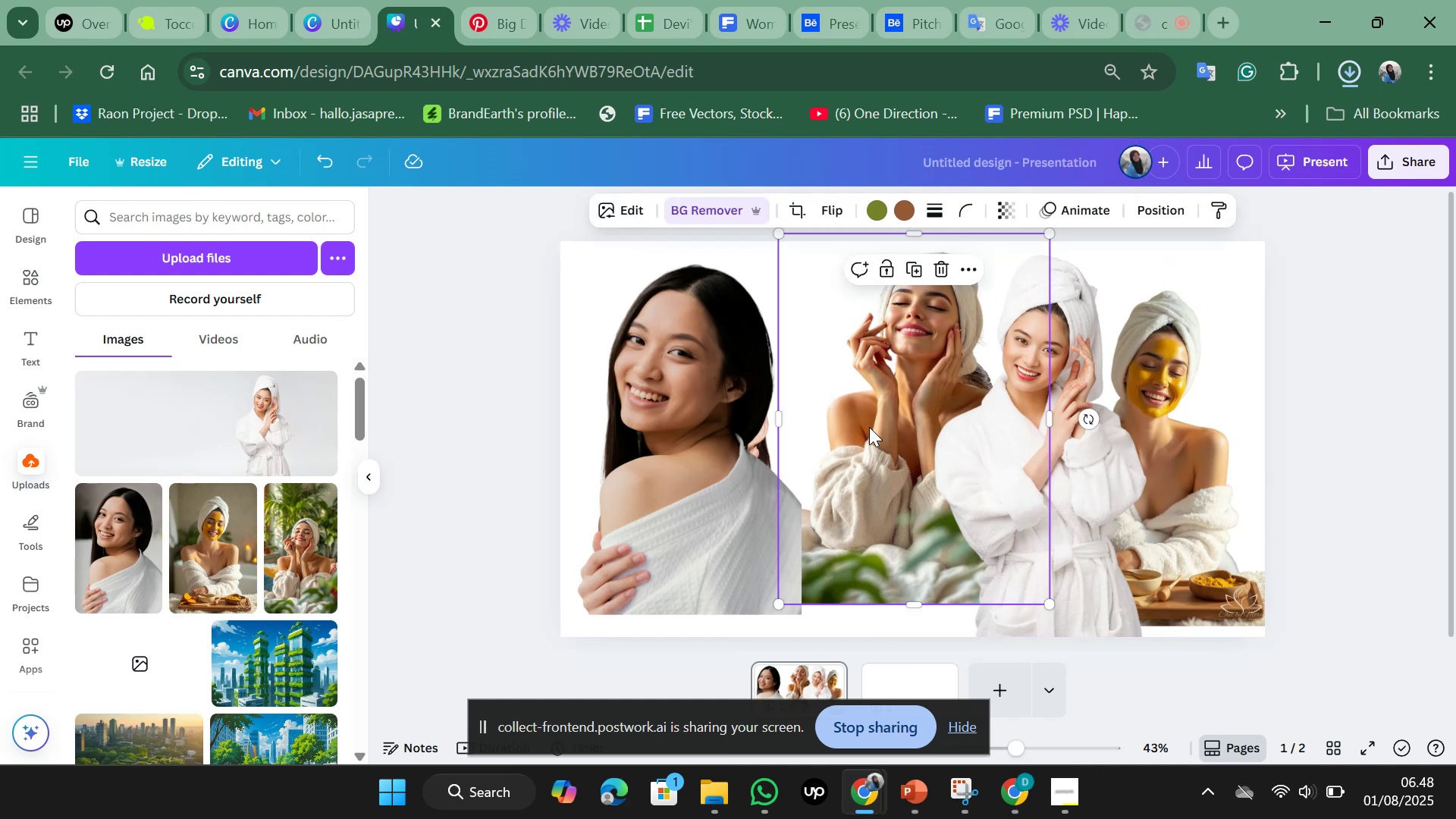 
left_click_drag(start_coordinate=[869, 425], to_coordinate=[844, 462])
 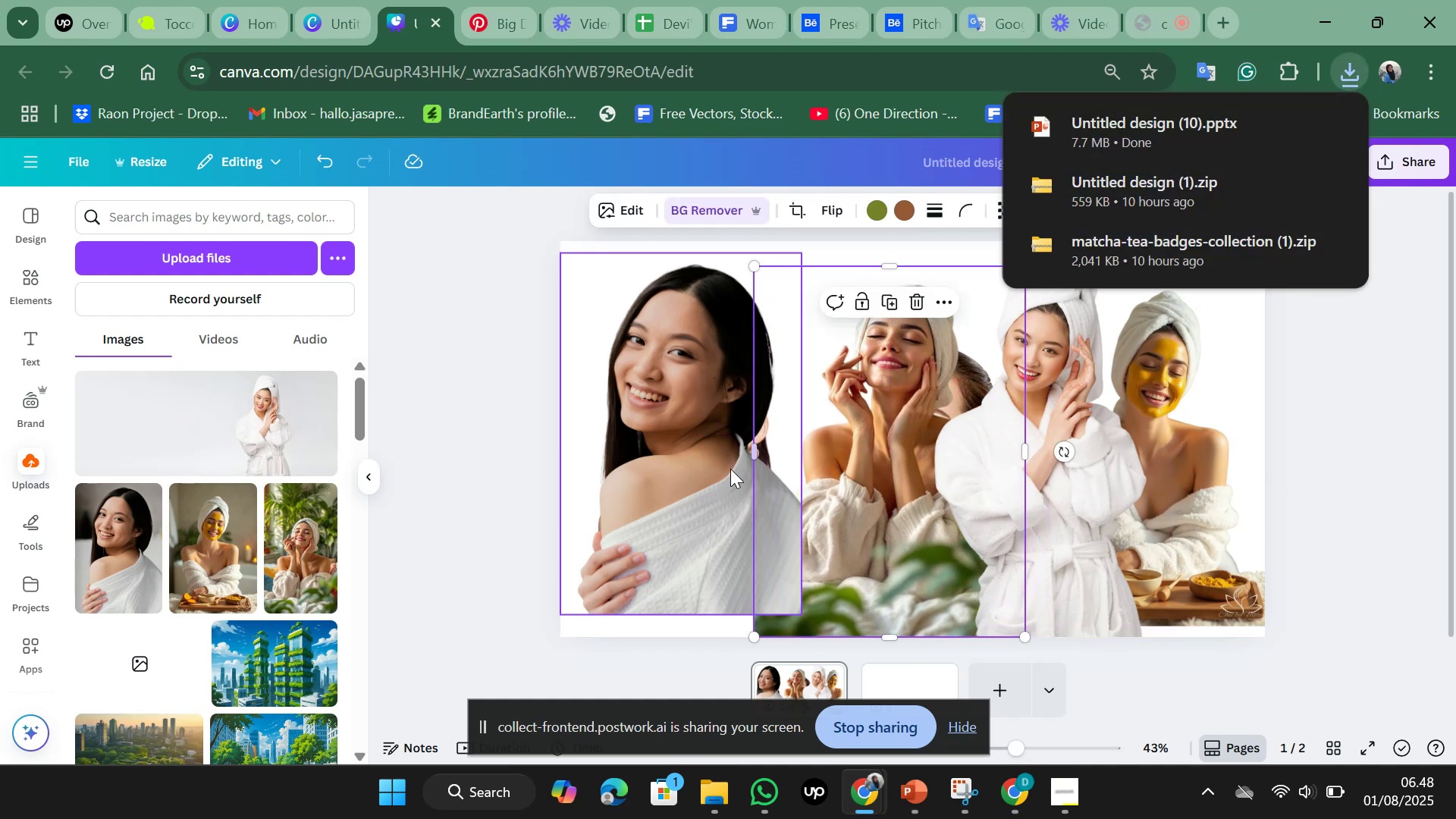 
left_click([695, 469])
 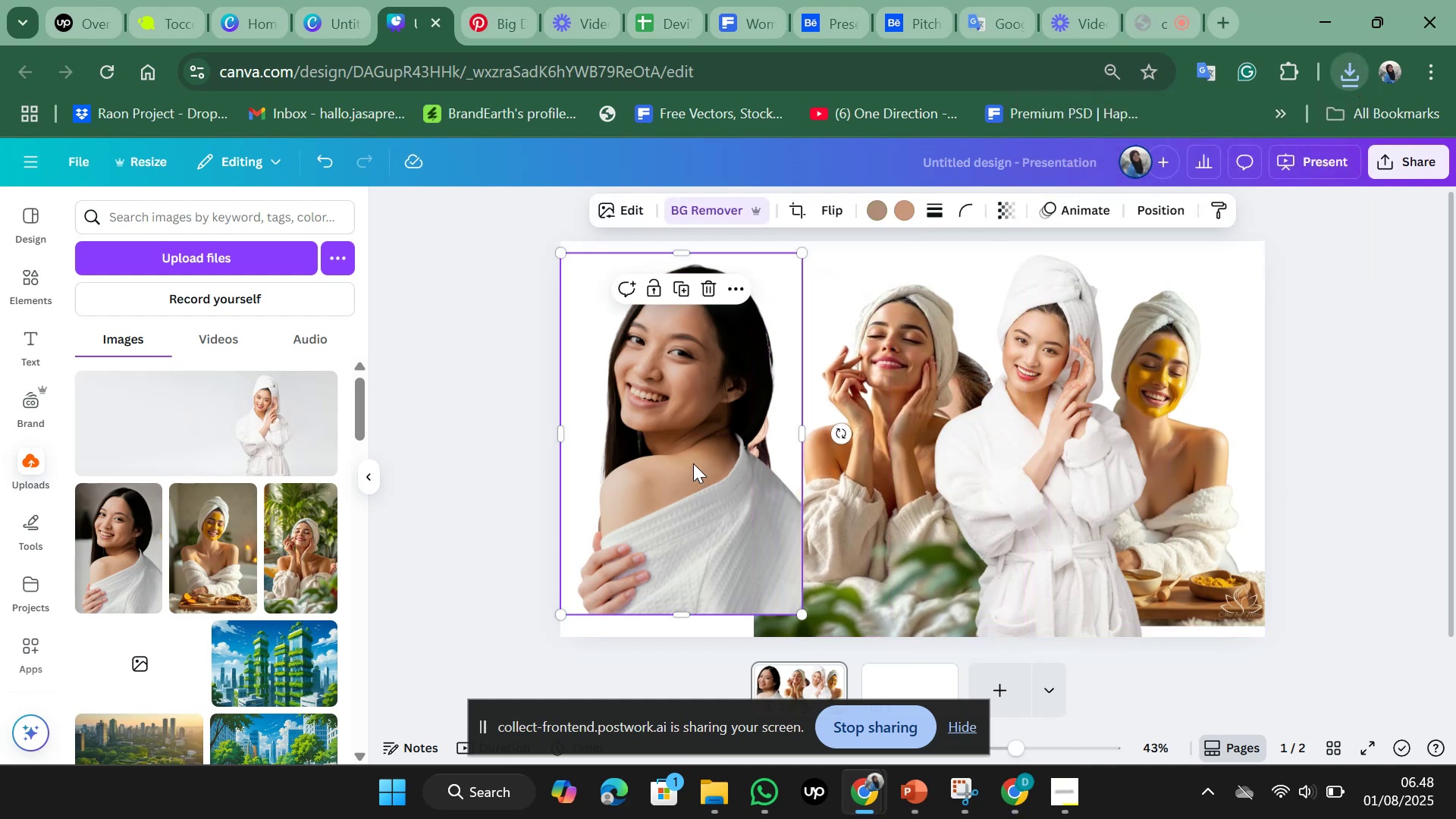 
left_click_drag(start_coordinate=[691, 451], to_coordinate=[675, 473])
 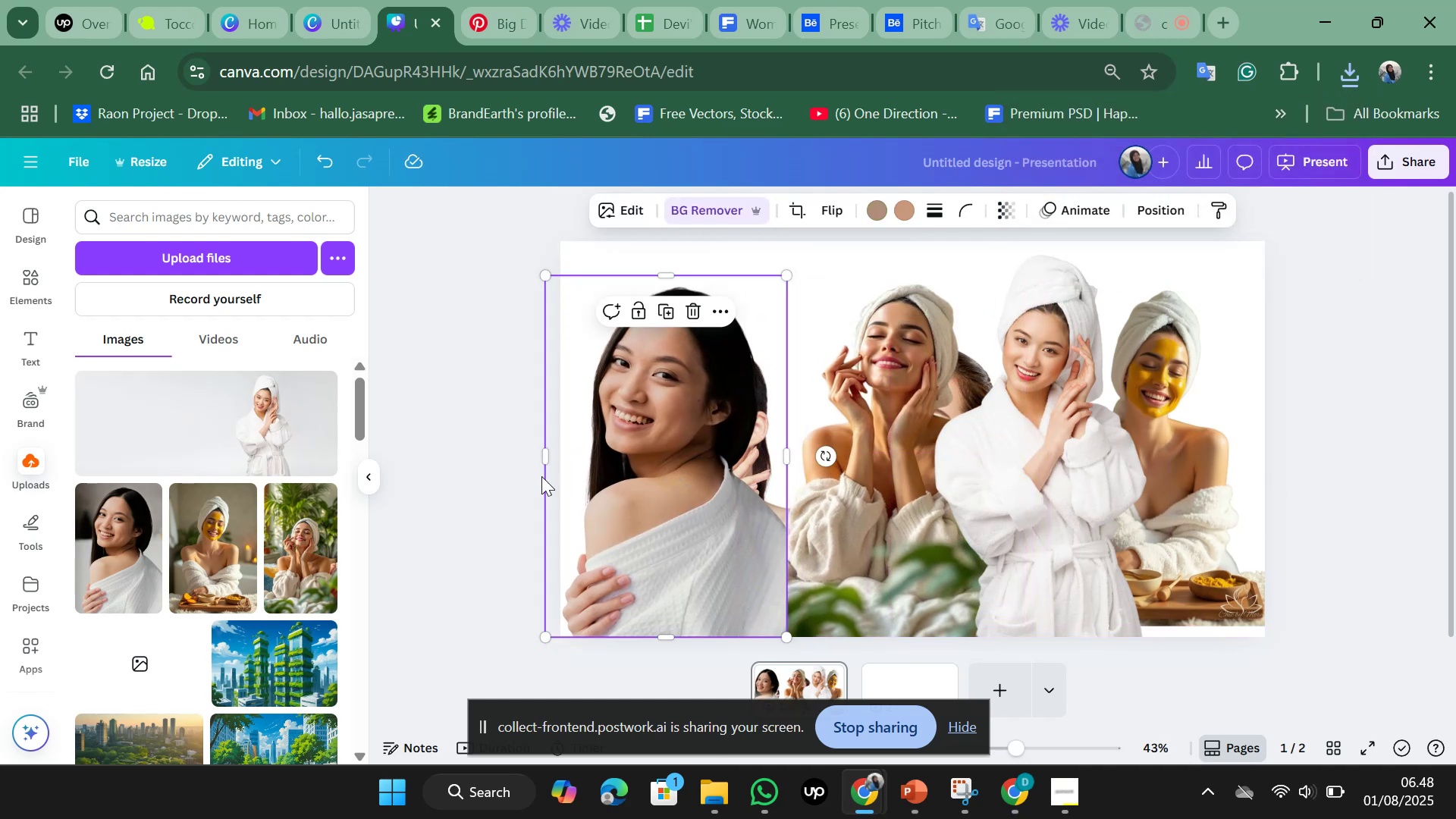 
left_click([487, 480])
 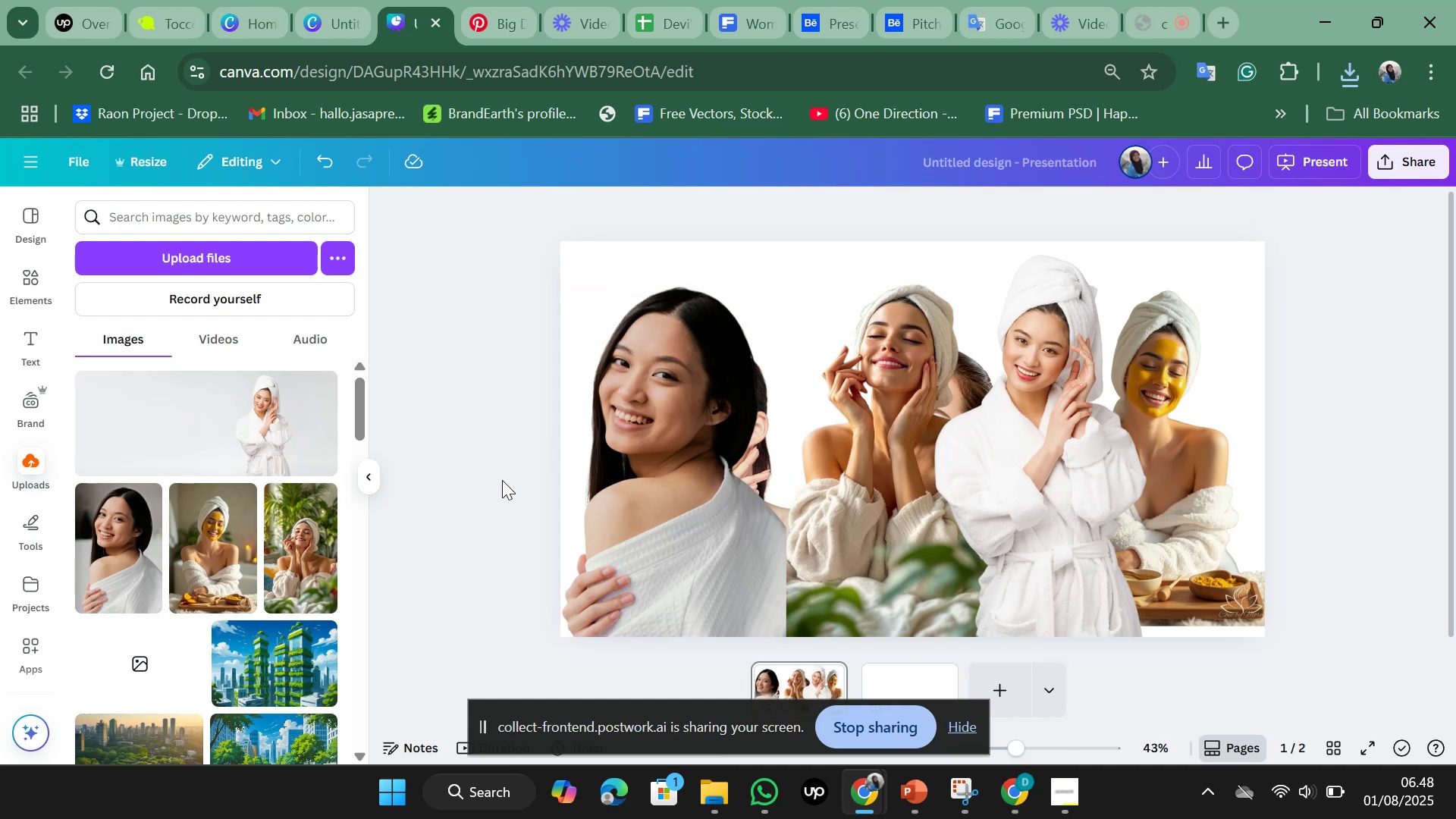 
mouse_move([886, 777])
 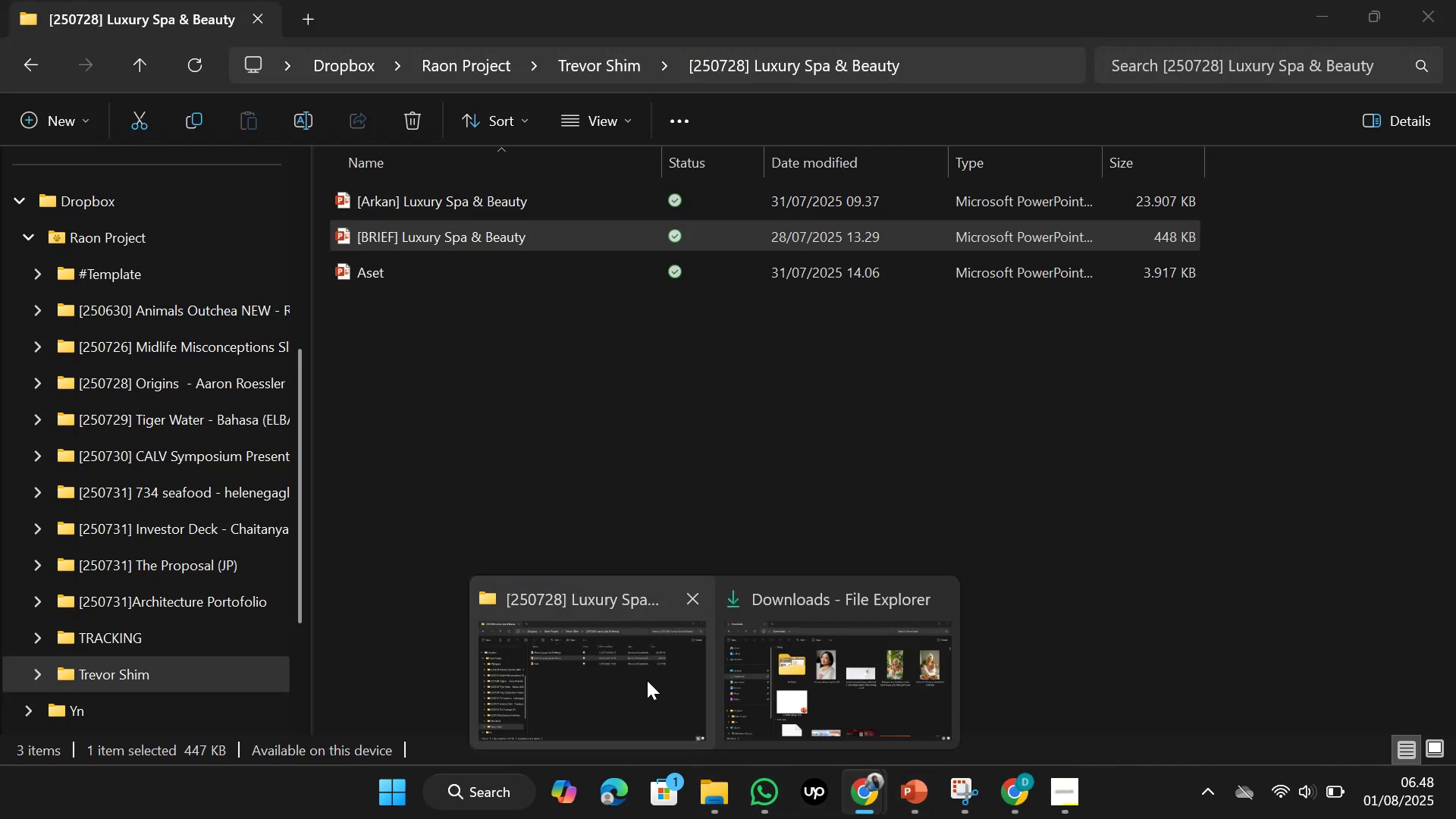 
left_click([647, 680])
 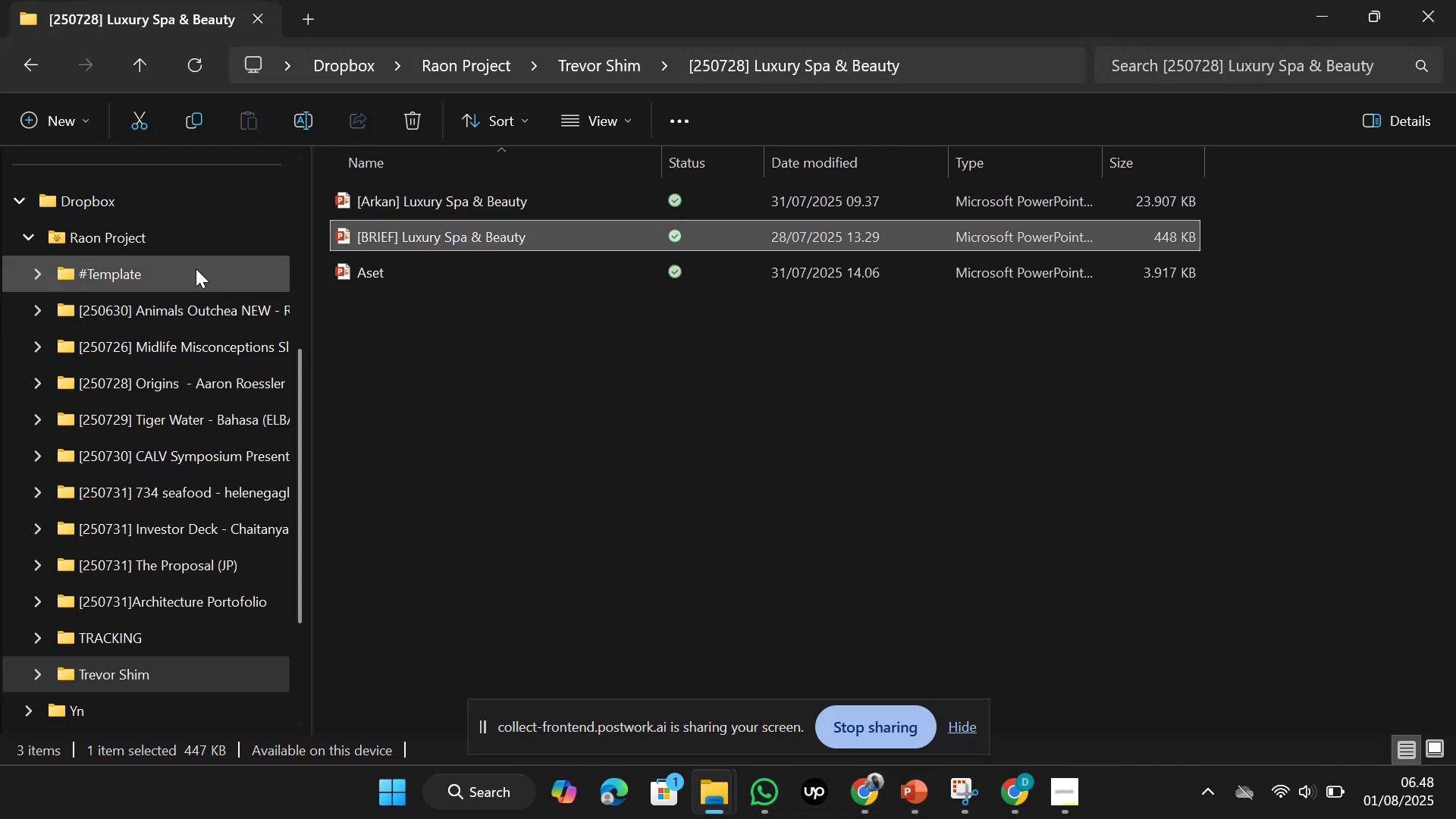 
left_click([183, 223])
 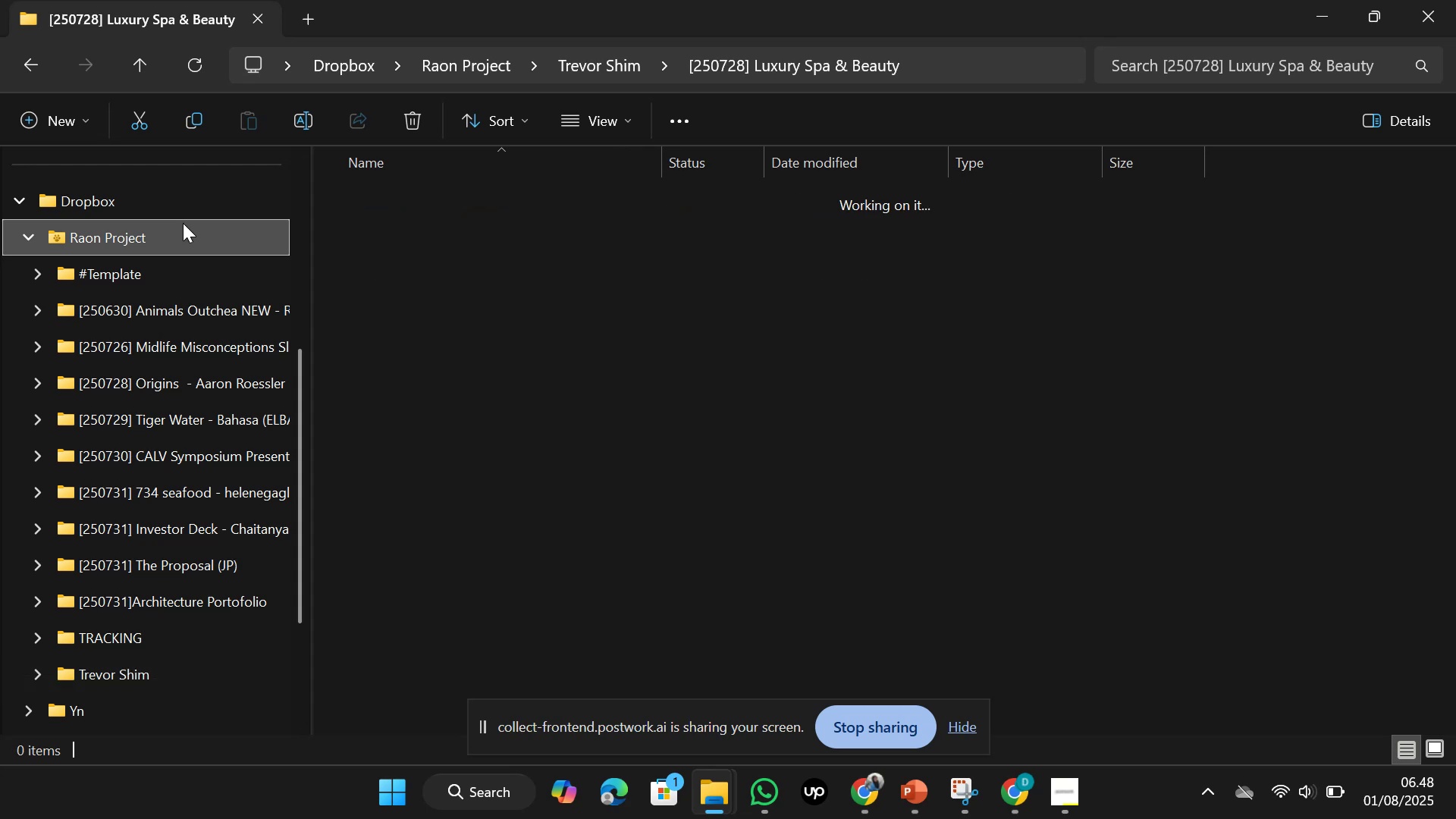 
scroll: coordinate [183, 223], scroll_direction: up, amount: 6.0
 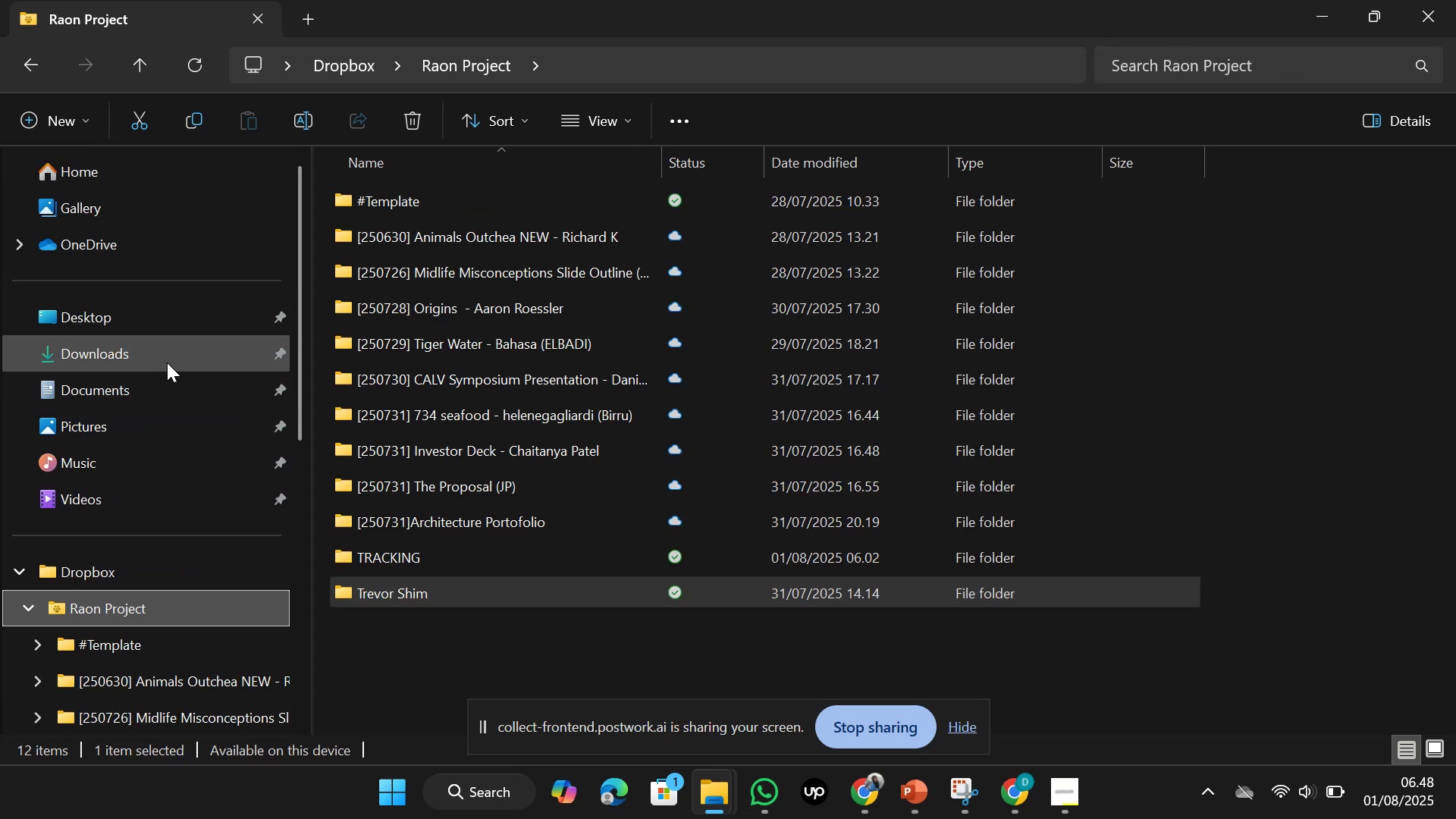 
left_click([174, 352])
 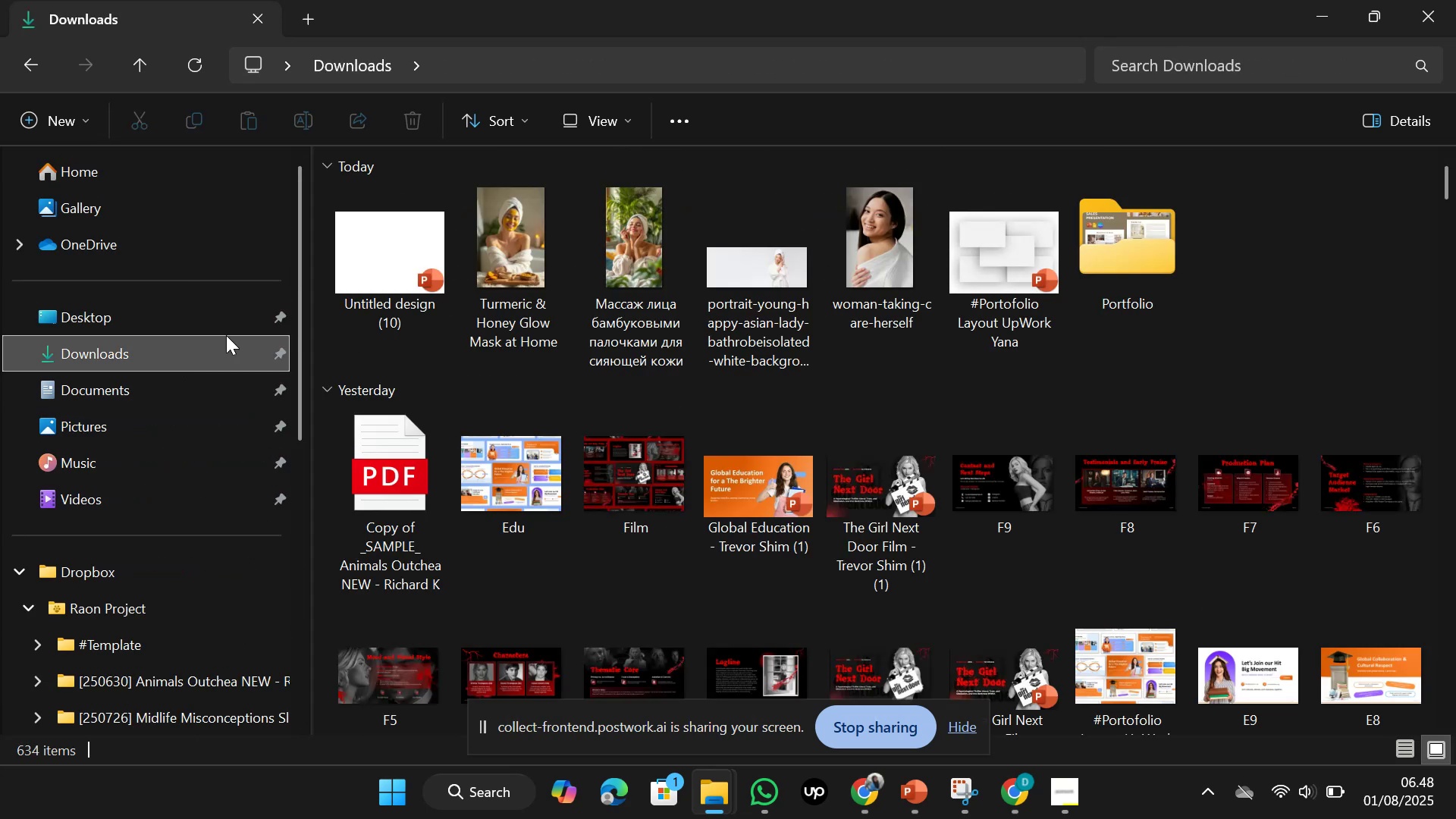 
double_click([416, 290])
 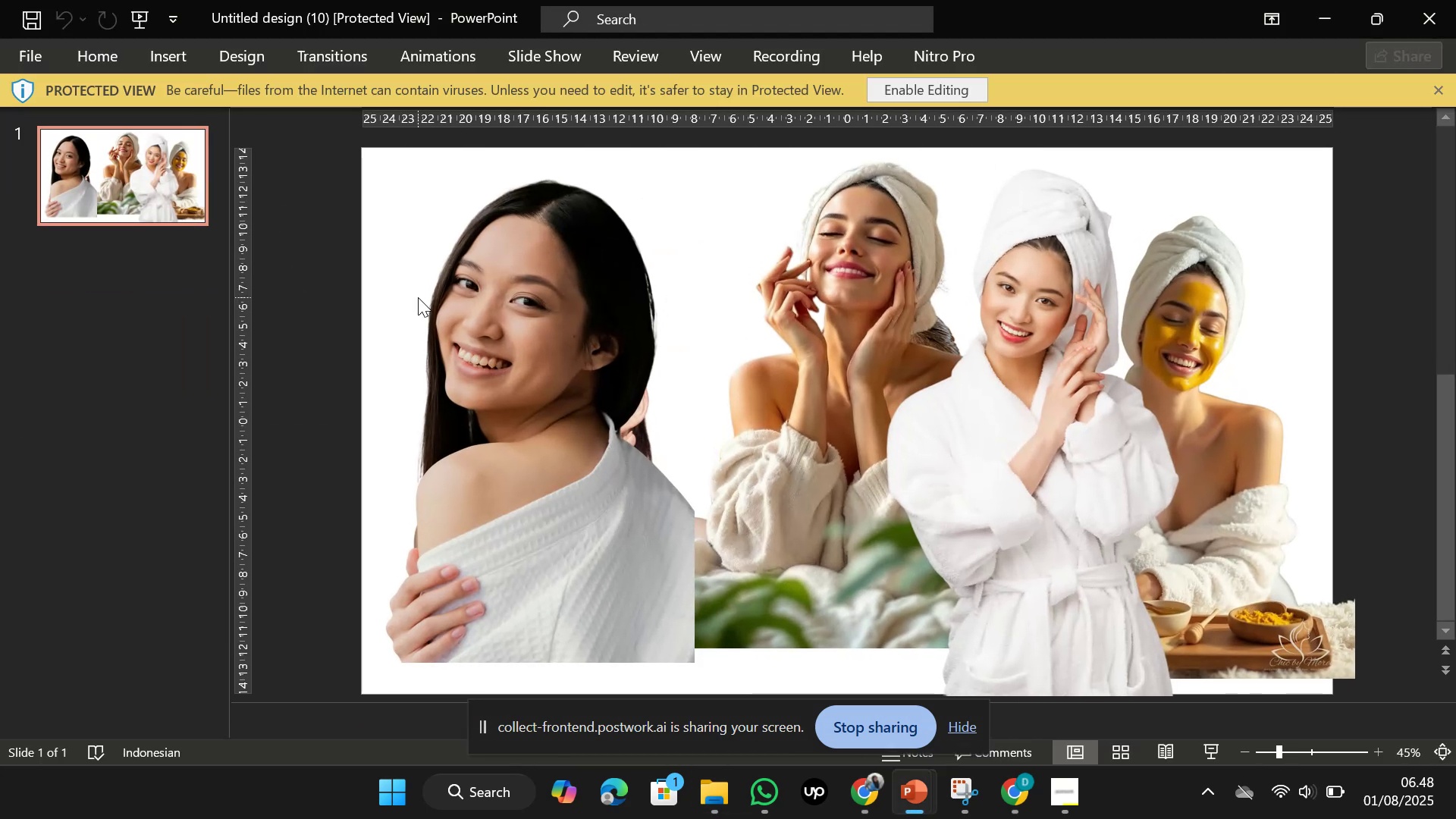 
wait(5.16)
 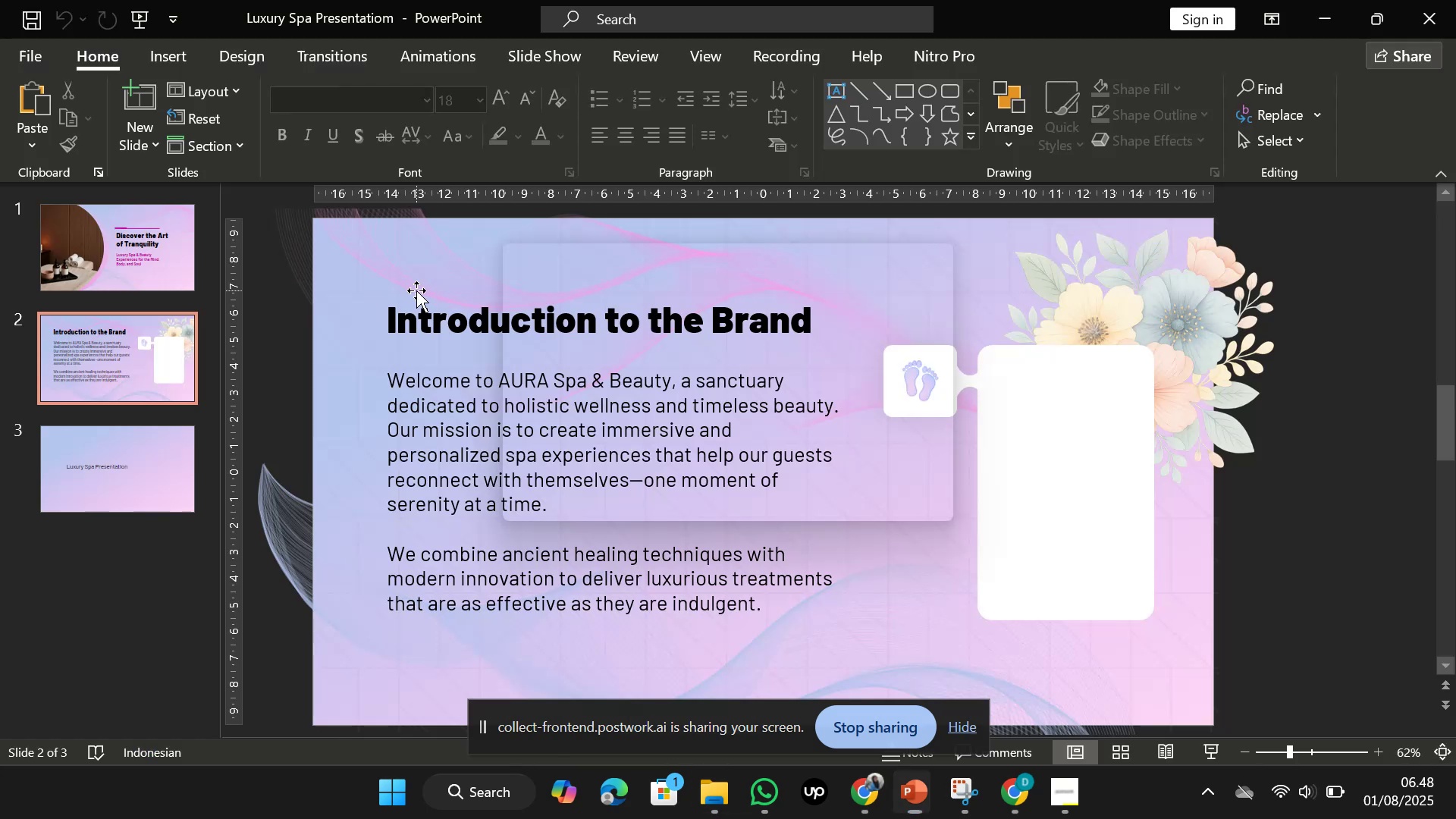 
left_click([934, 85])
 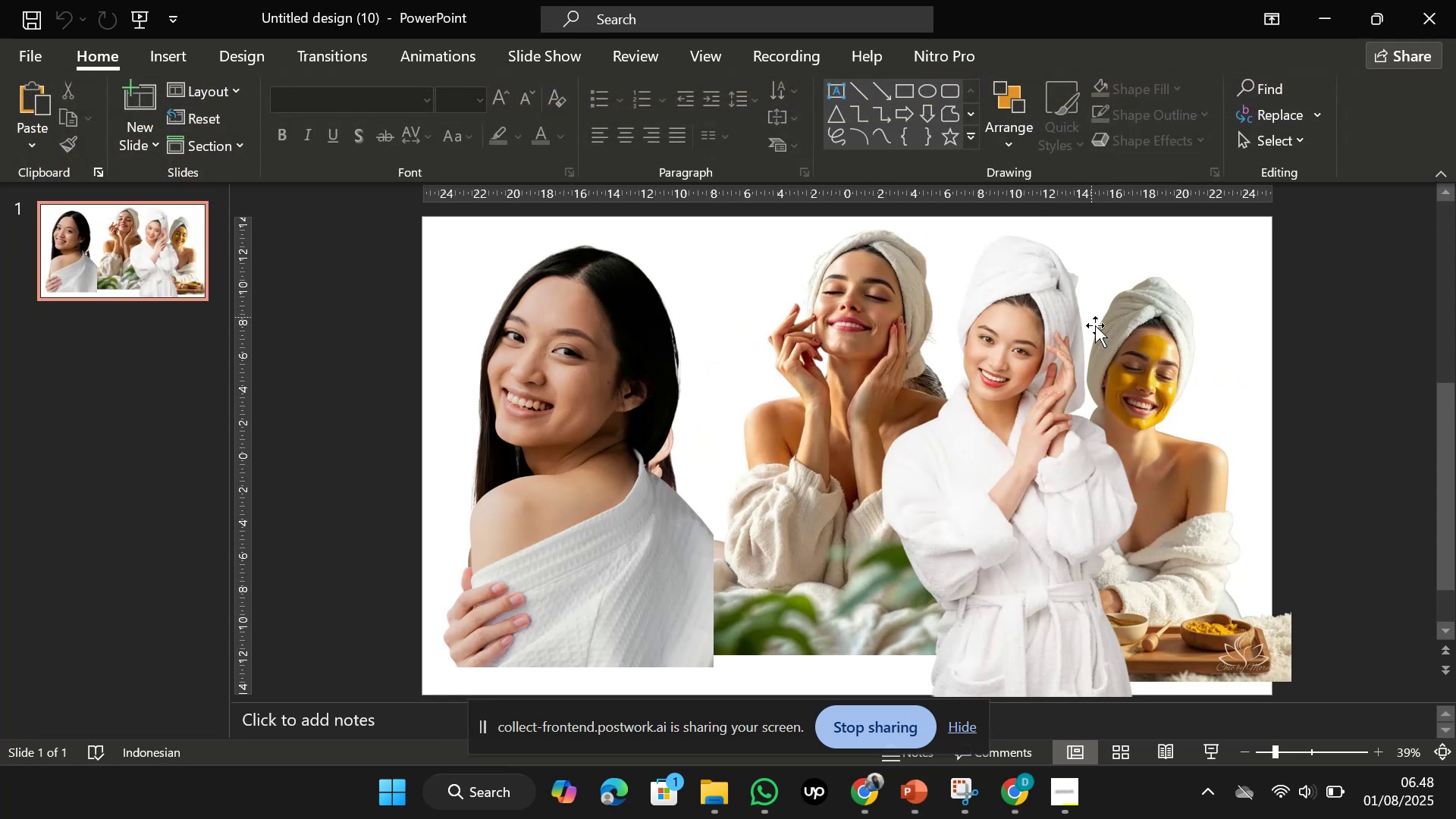 
left_click([1041, 425])
 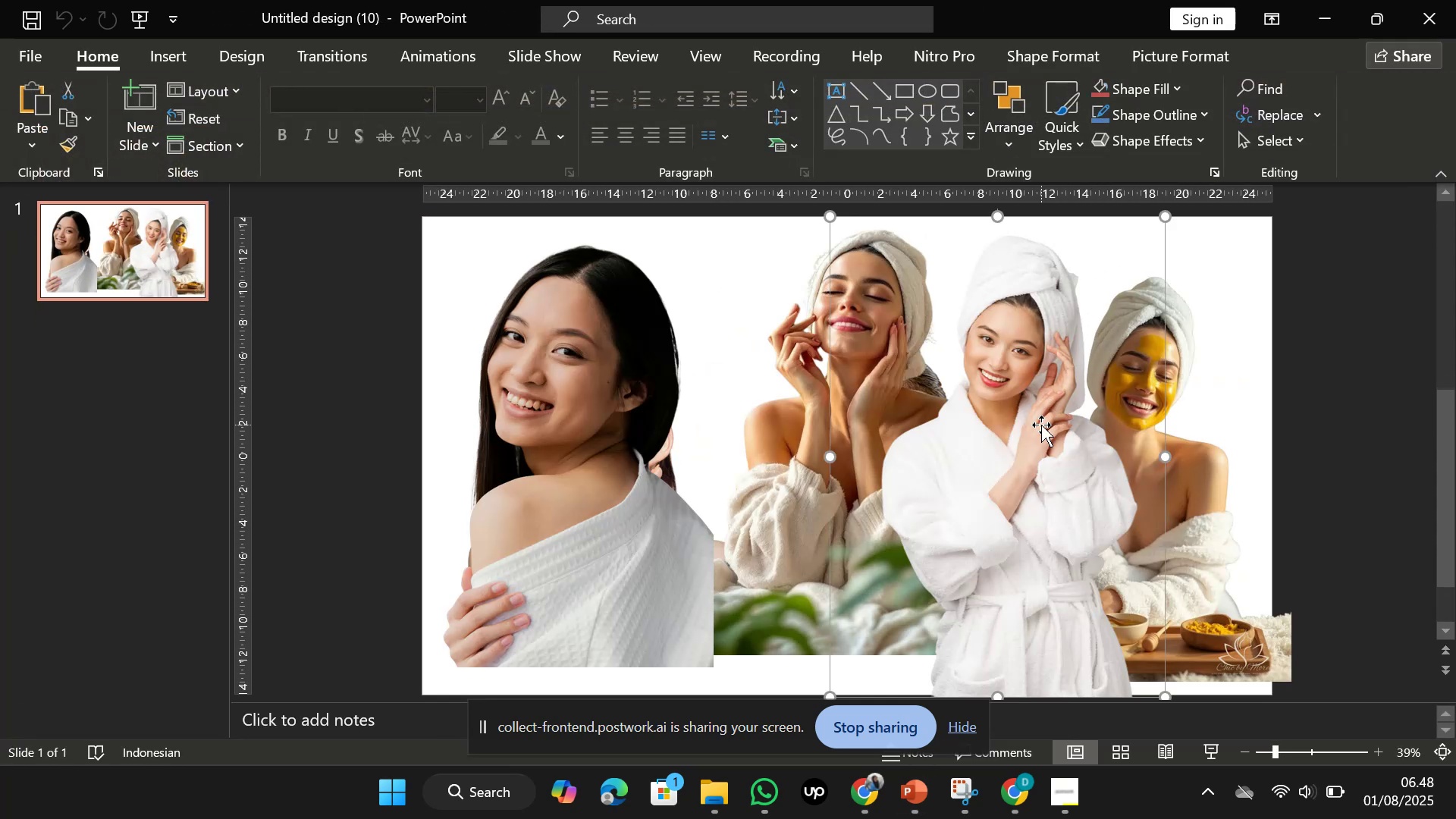 
left_click_drag(start_coordinate=[1036, 425], to_coordinate=[869, 403])
 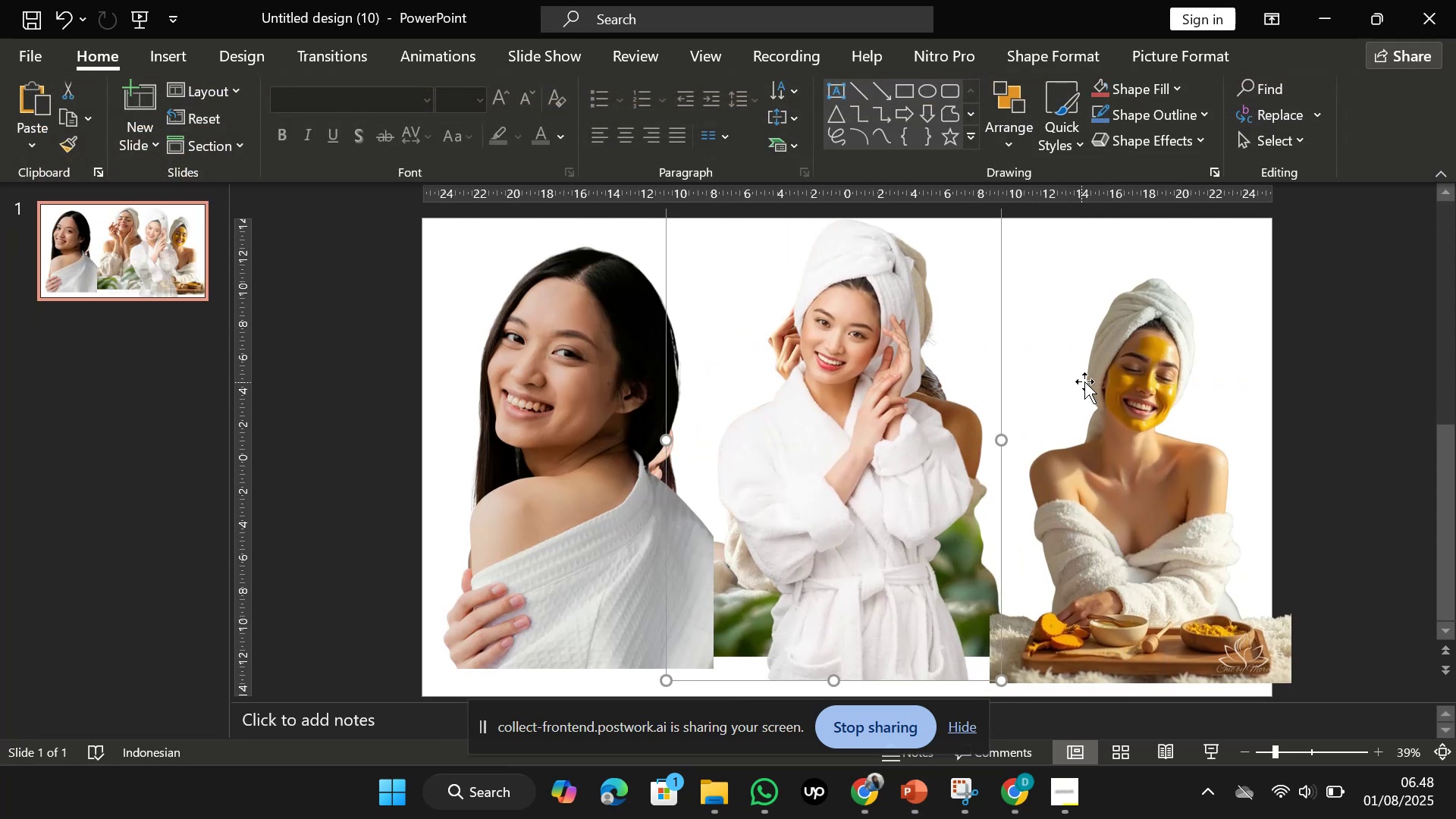 
left_click([1084, 381])
 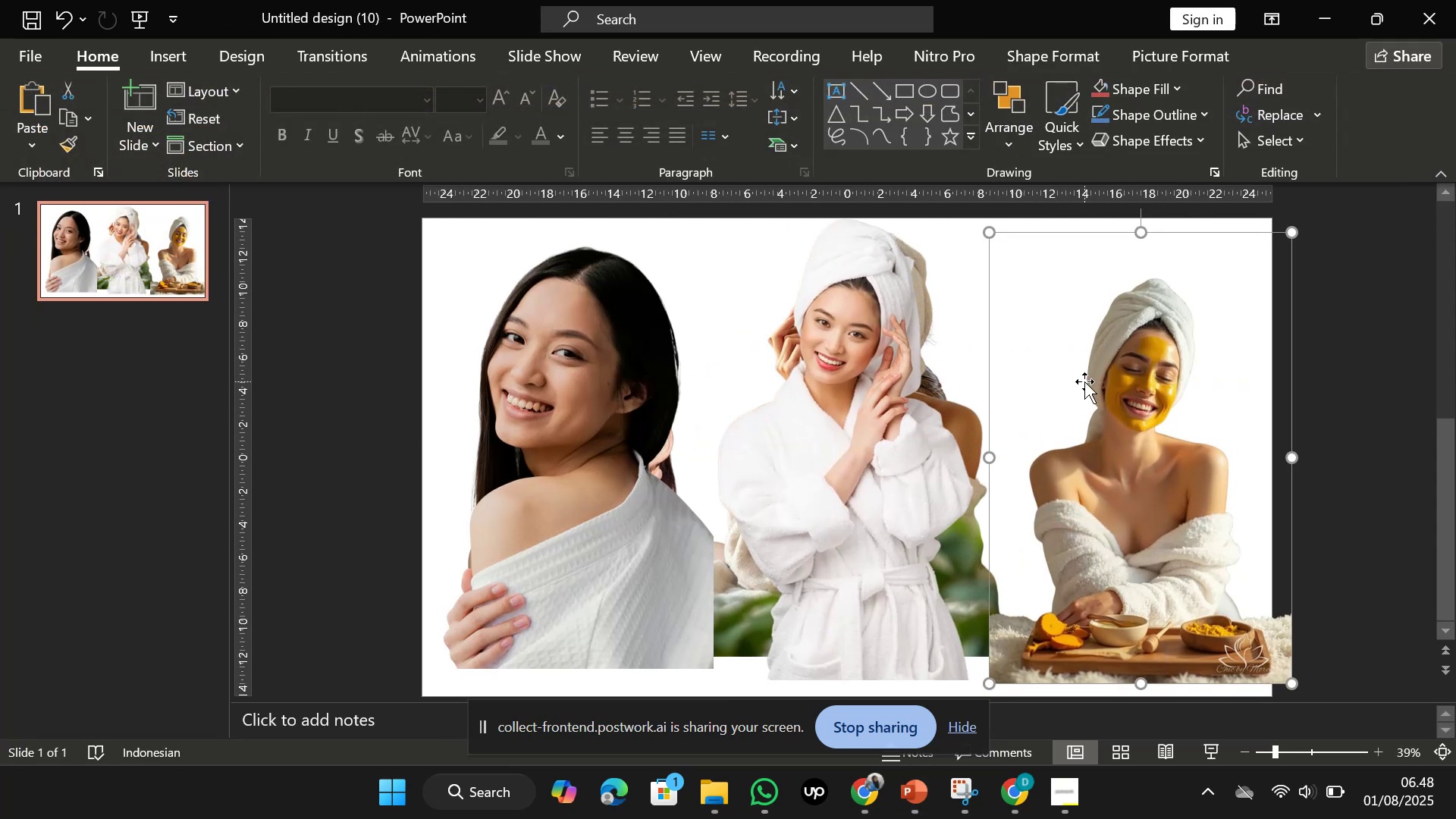 
key(Control+C)
 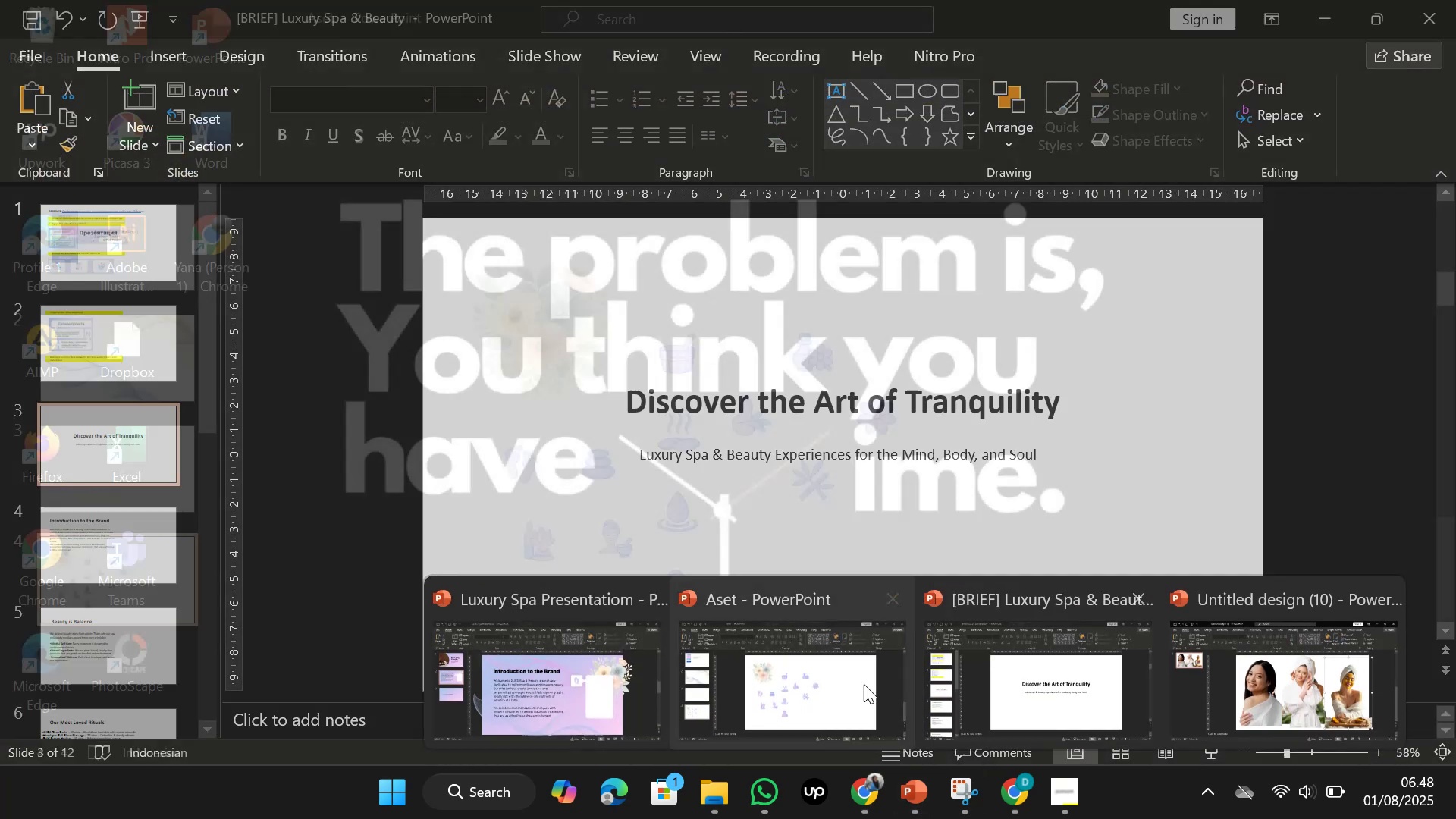 
left_click([654, 684])
 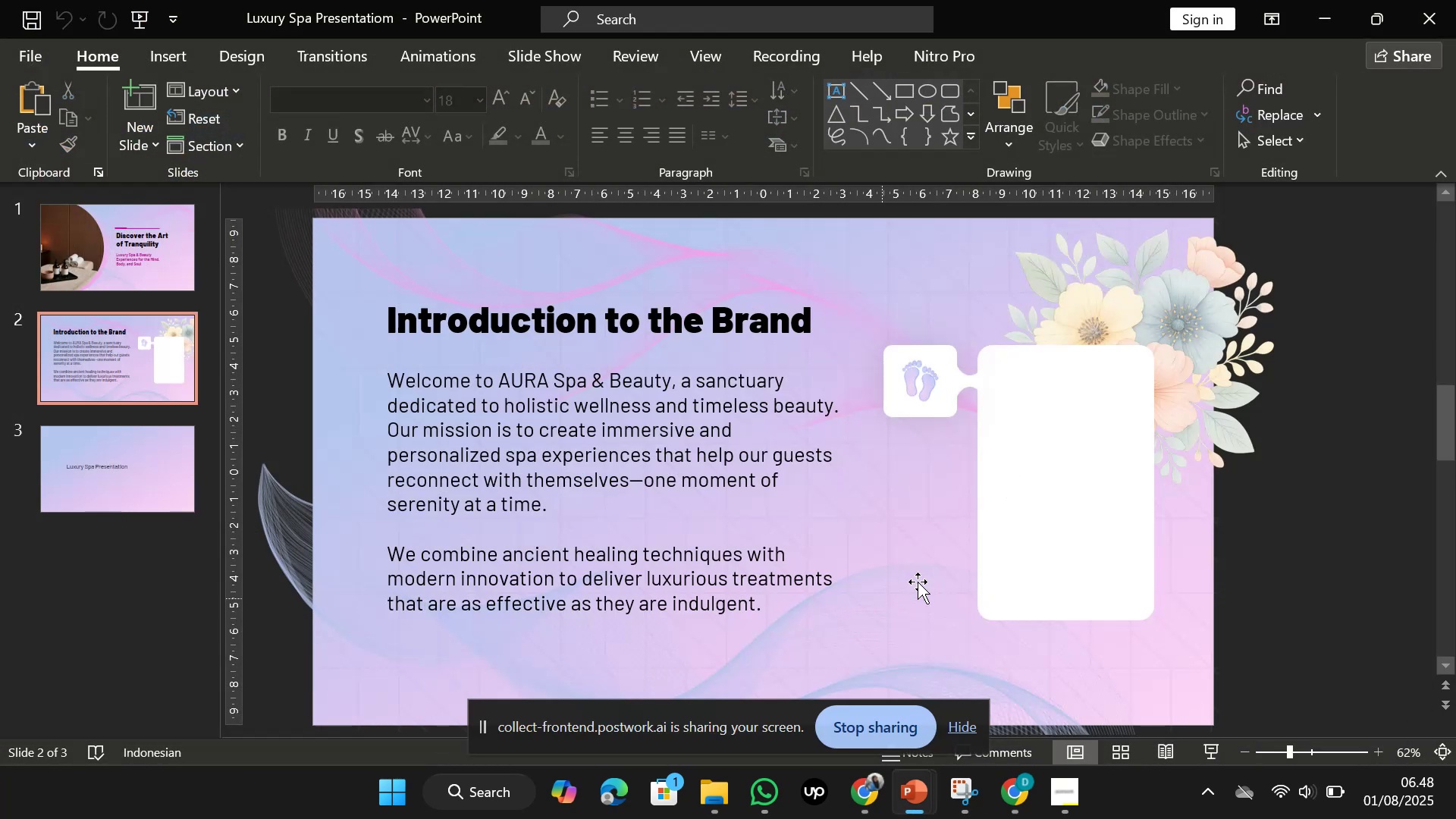 
key(Control+V)
 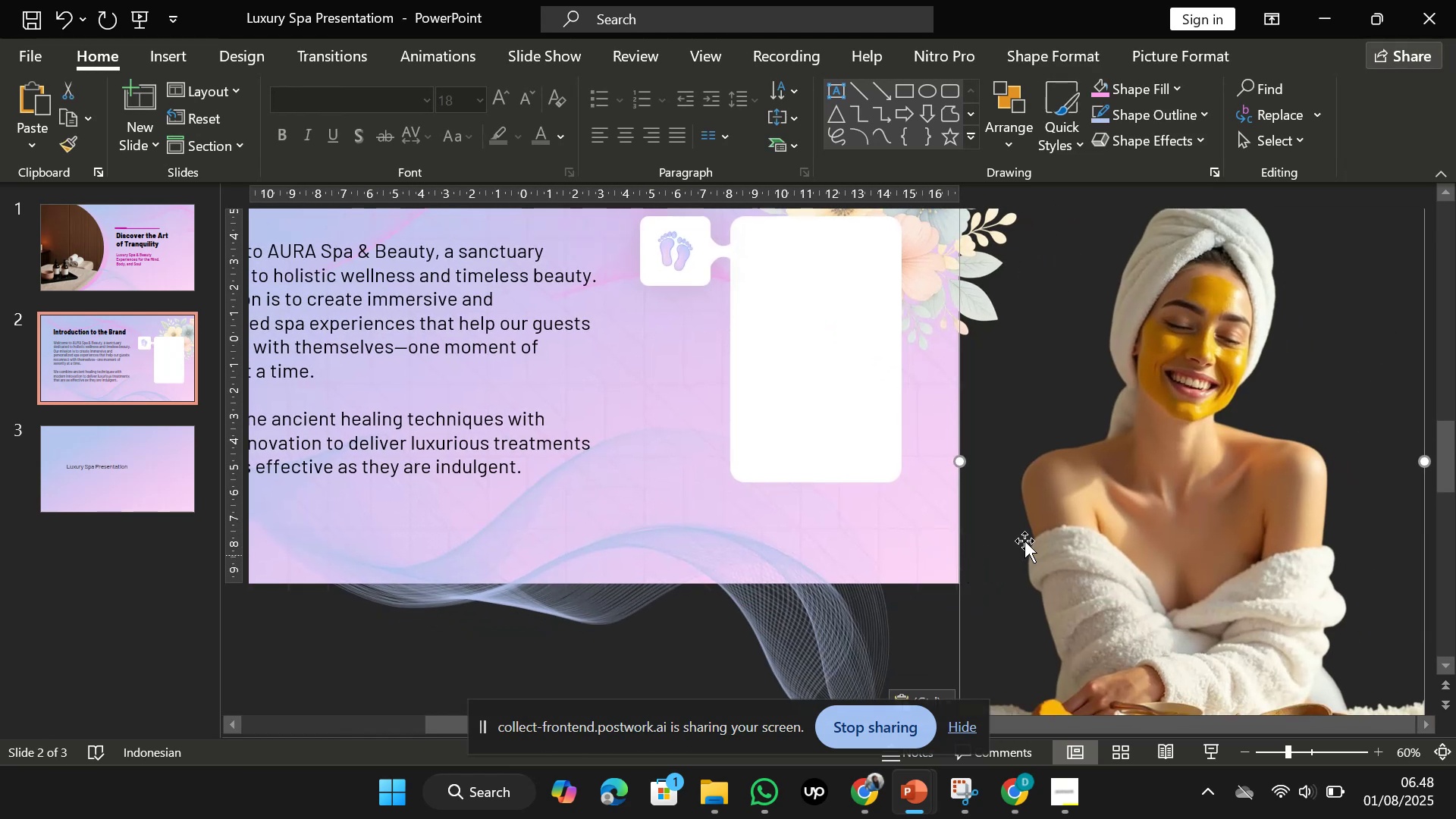 
left_click_drag(start_coordinate=[1242, 548], to_coordinate=[921, 418])
 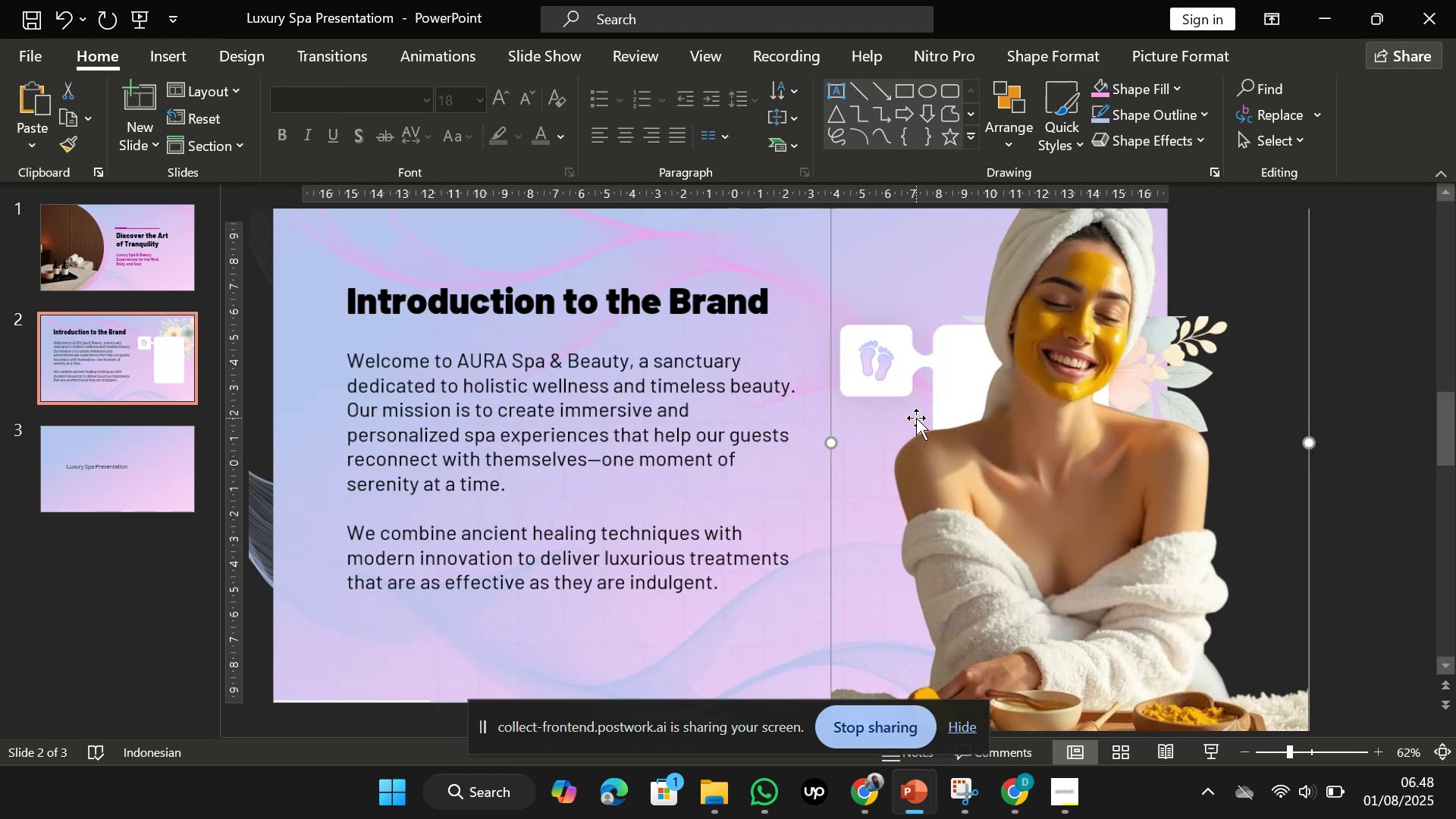 
hold_key(key=ControlLeft, duration=0.78)
scroll: coordinate [959, 418], scroll_direction: down, amount: 3.0
 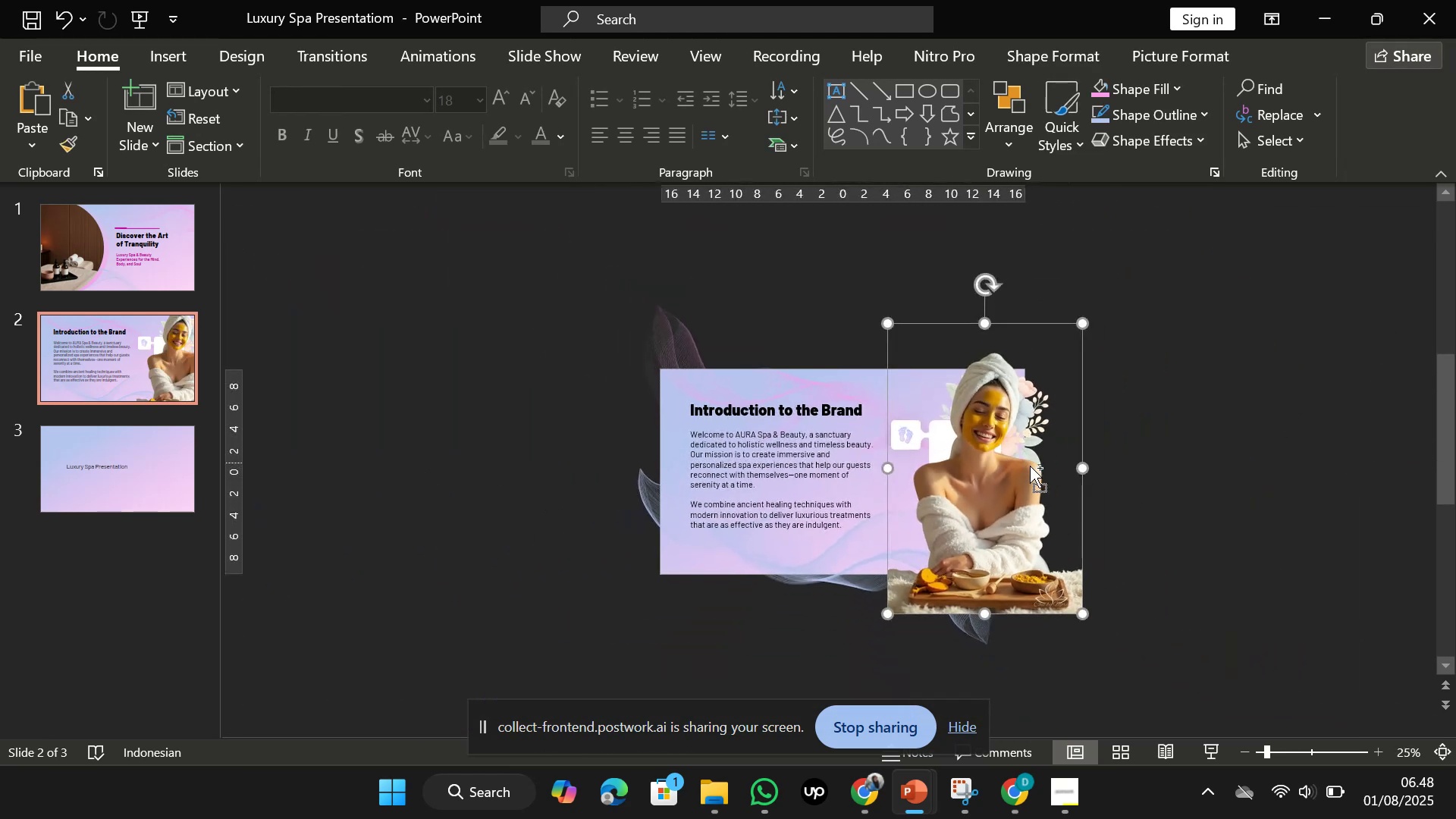 
left_click_drag(start_coordinate=[992, 482], to_coordinate=[936, 443])
 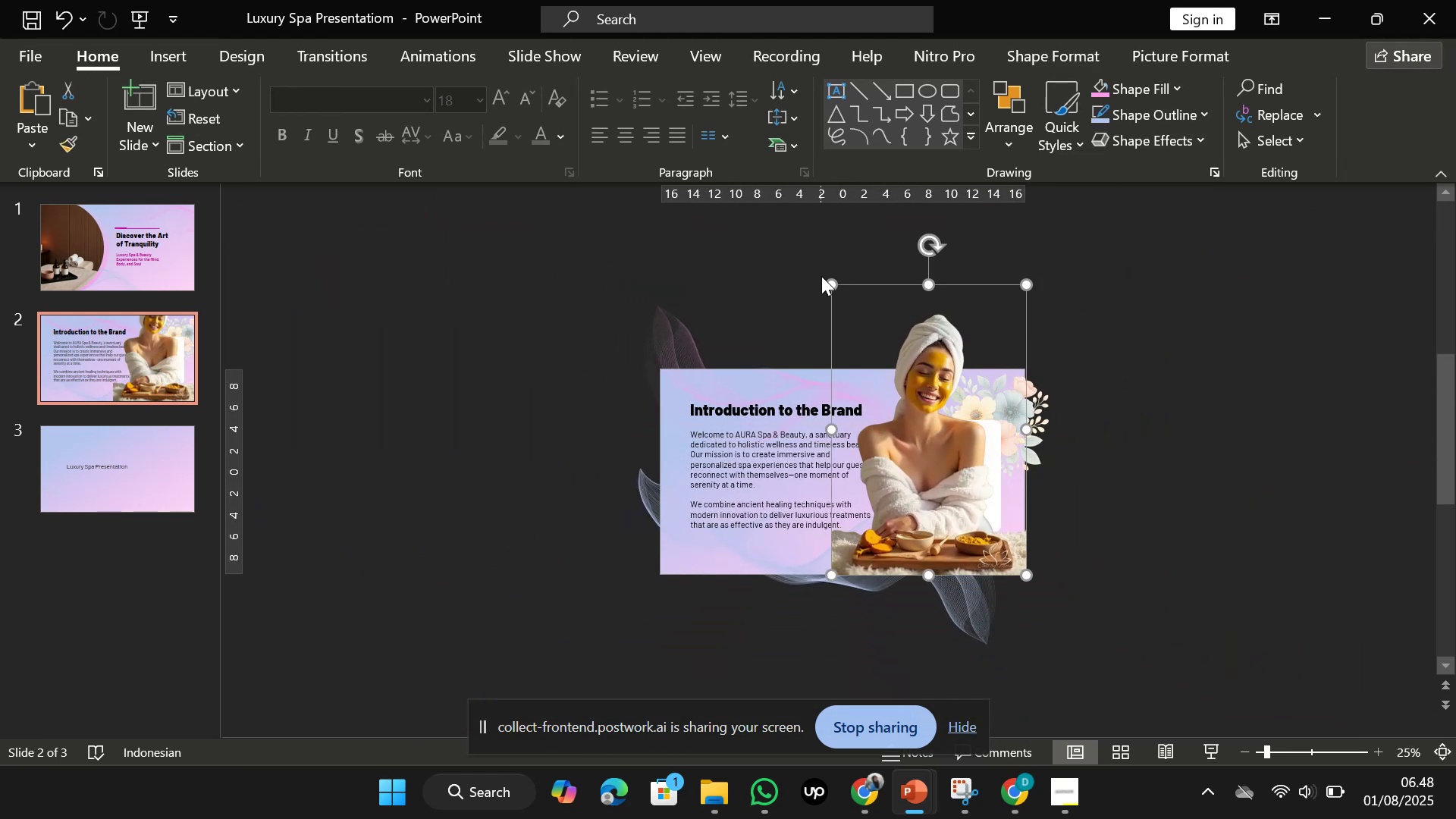 
hold_key(key=ShiftLeft, duration=2.68)
left_click_drag(start_coordinate=[827, 279], to_coordinate=[937, 412])
 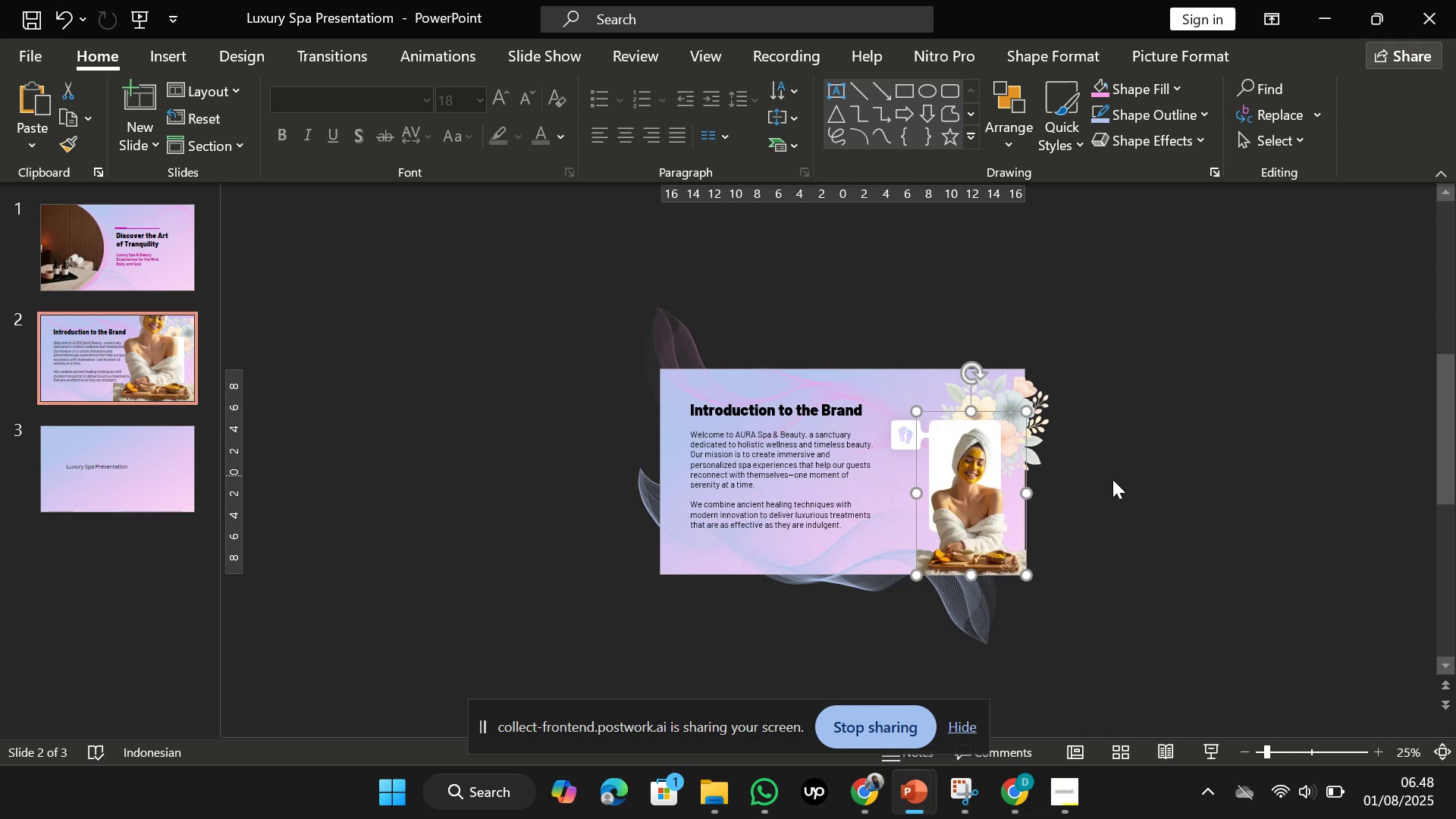 
left_click([1112, 479])
 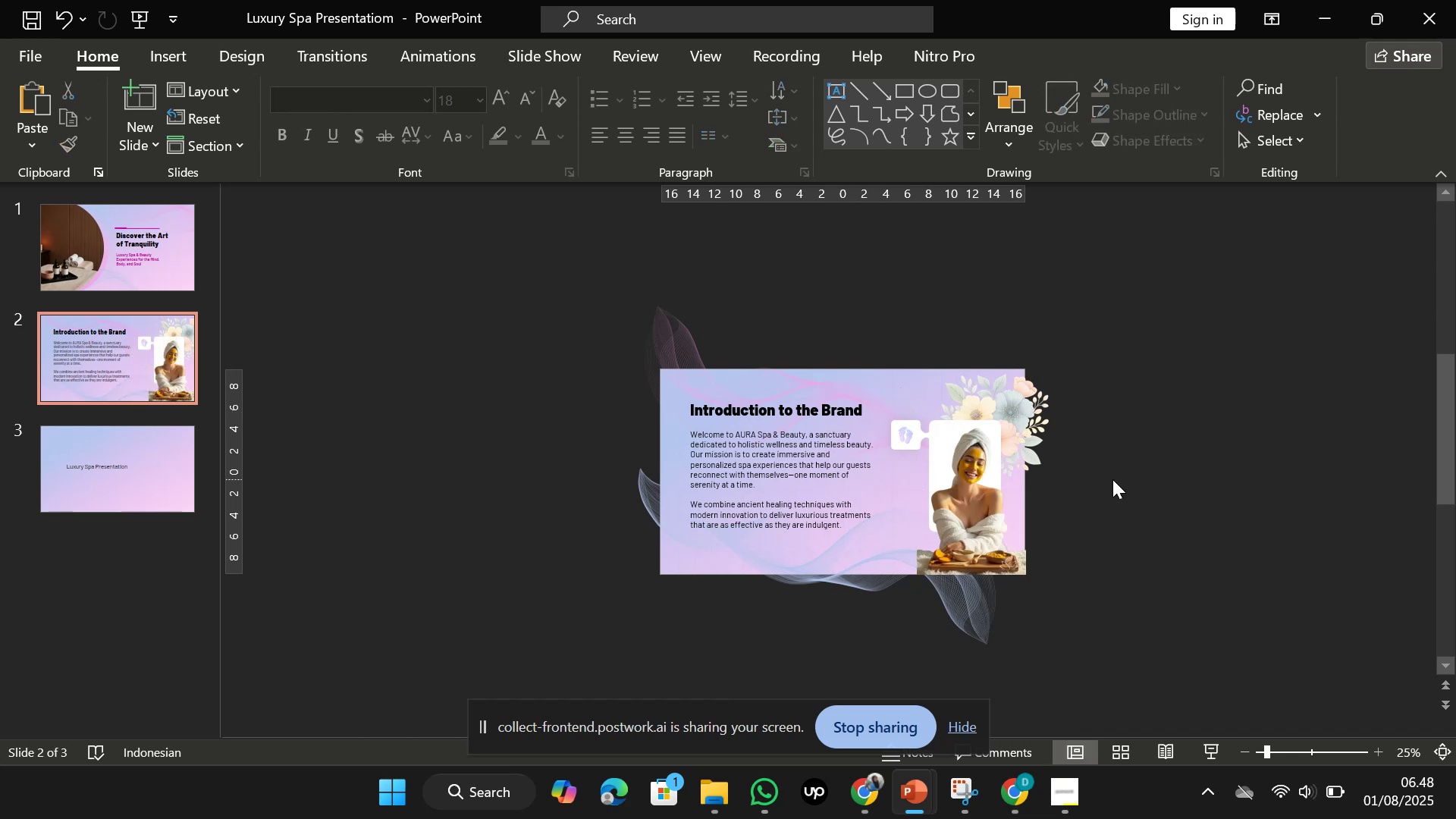 
key(Control+ControlLeft)
 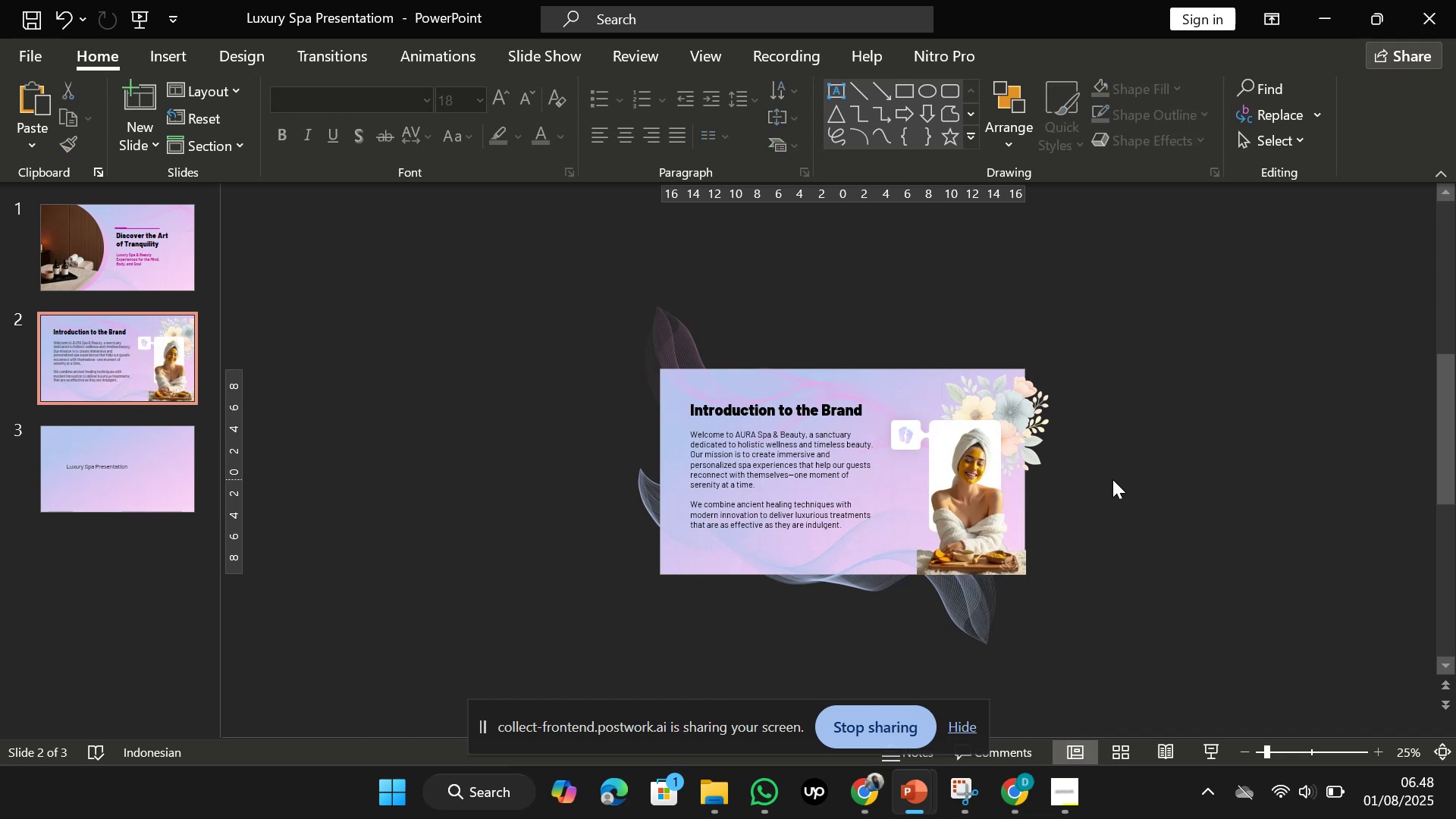 
scroll: coordinate [1112, 479], scroll_direction: up, amount: 6.0
 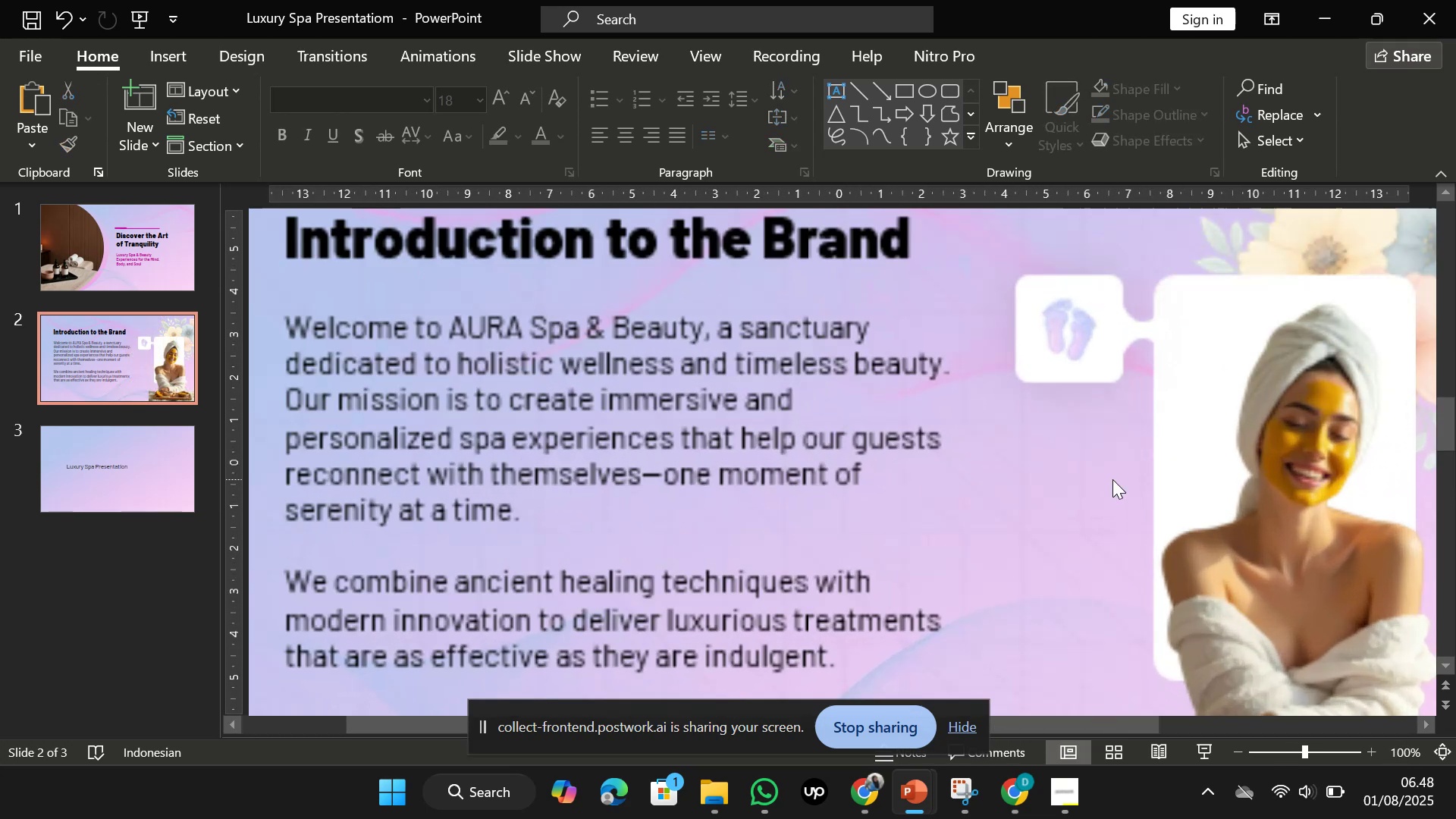 
hold_key(key=ControlLeft, duration=0.73)
scroll: coordinate [1112, 479], scroll_direction: down, amount: 3.0
 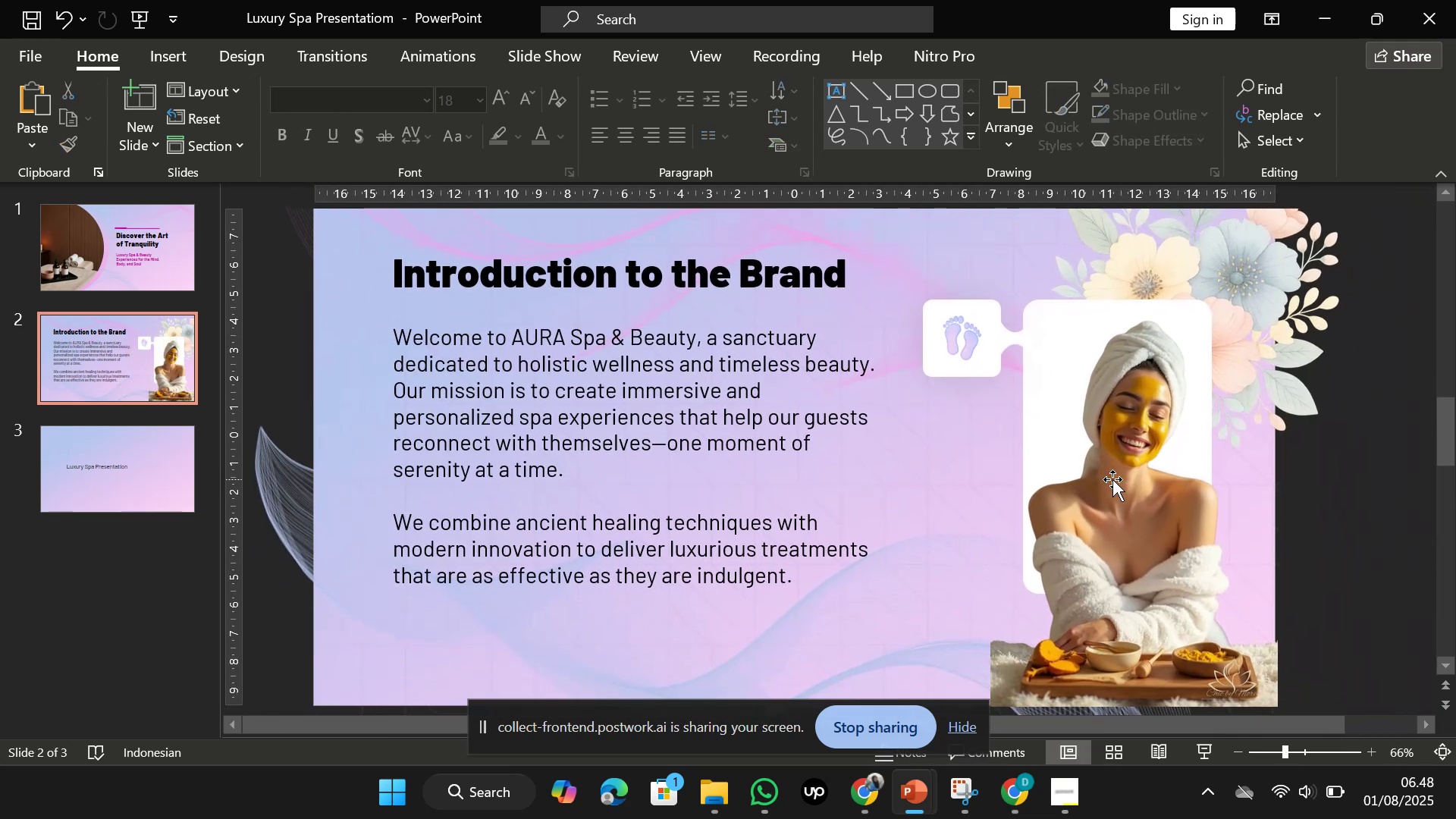 
hold_key(key=ControlLeft, duration=1.59)
scroll: coordinate [1112, 479], scroll_direction: down, amount: 1.0
 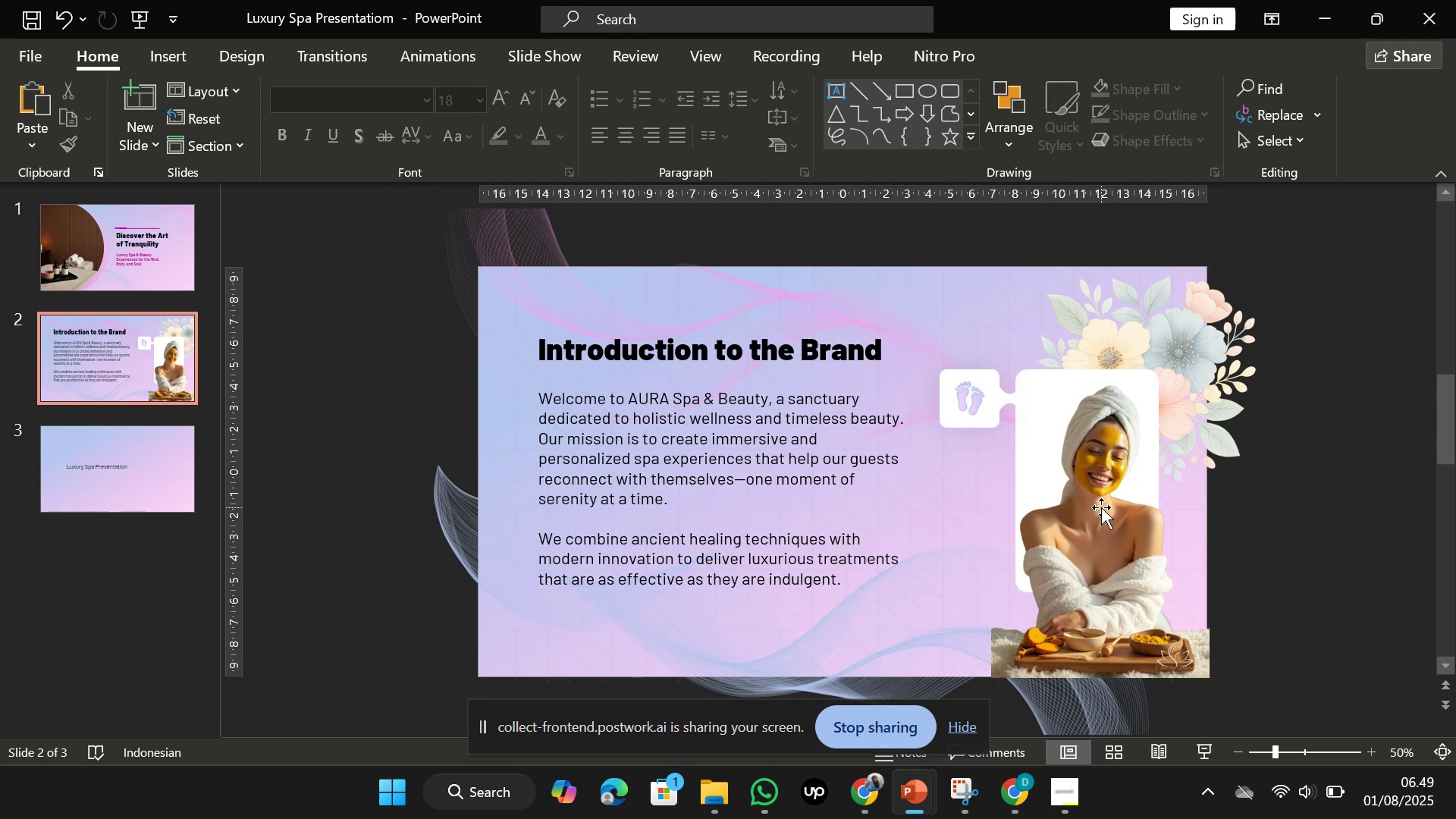 
wait(5.04)
 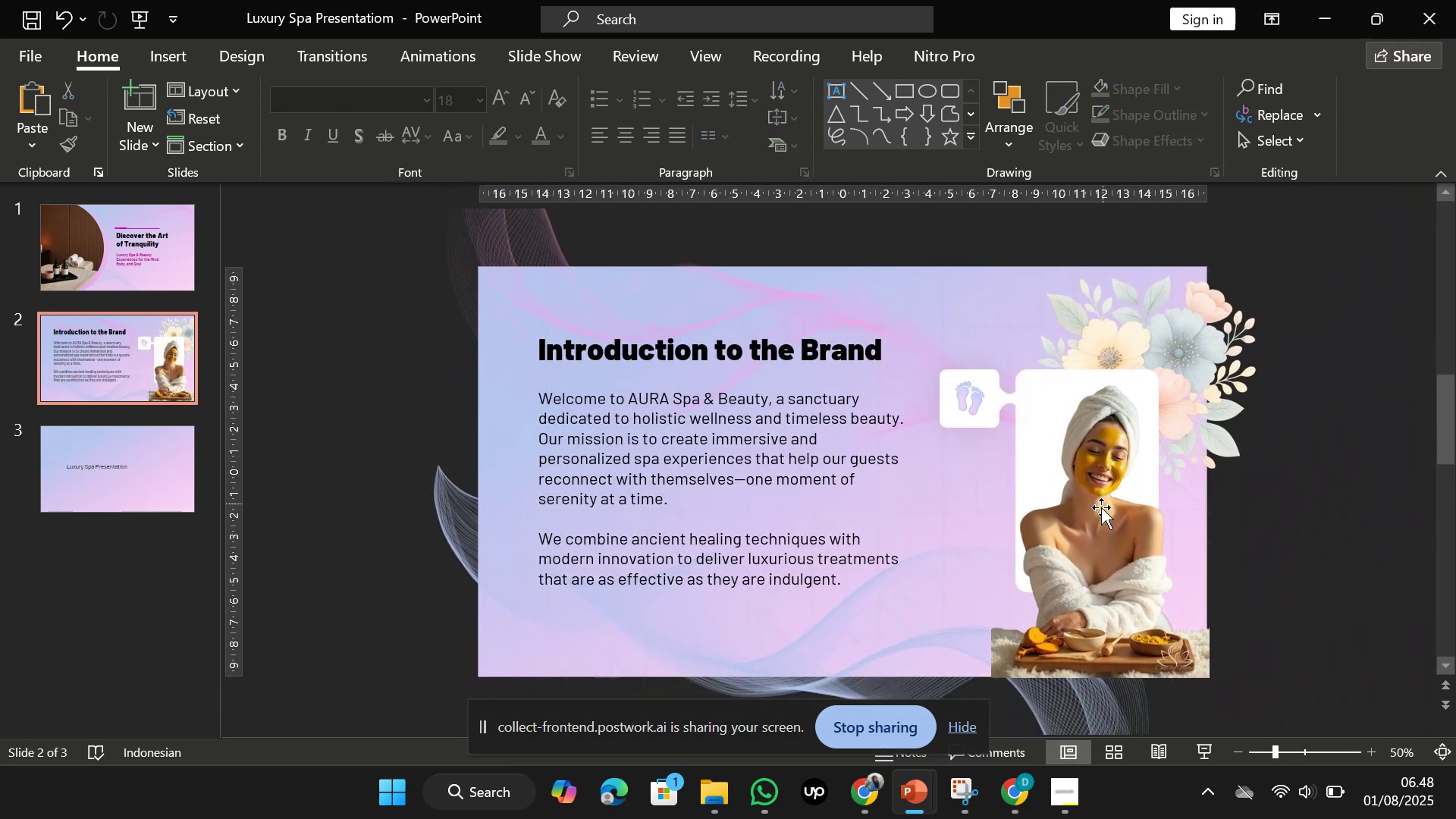 
left_click([1021, 430])
 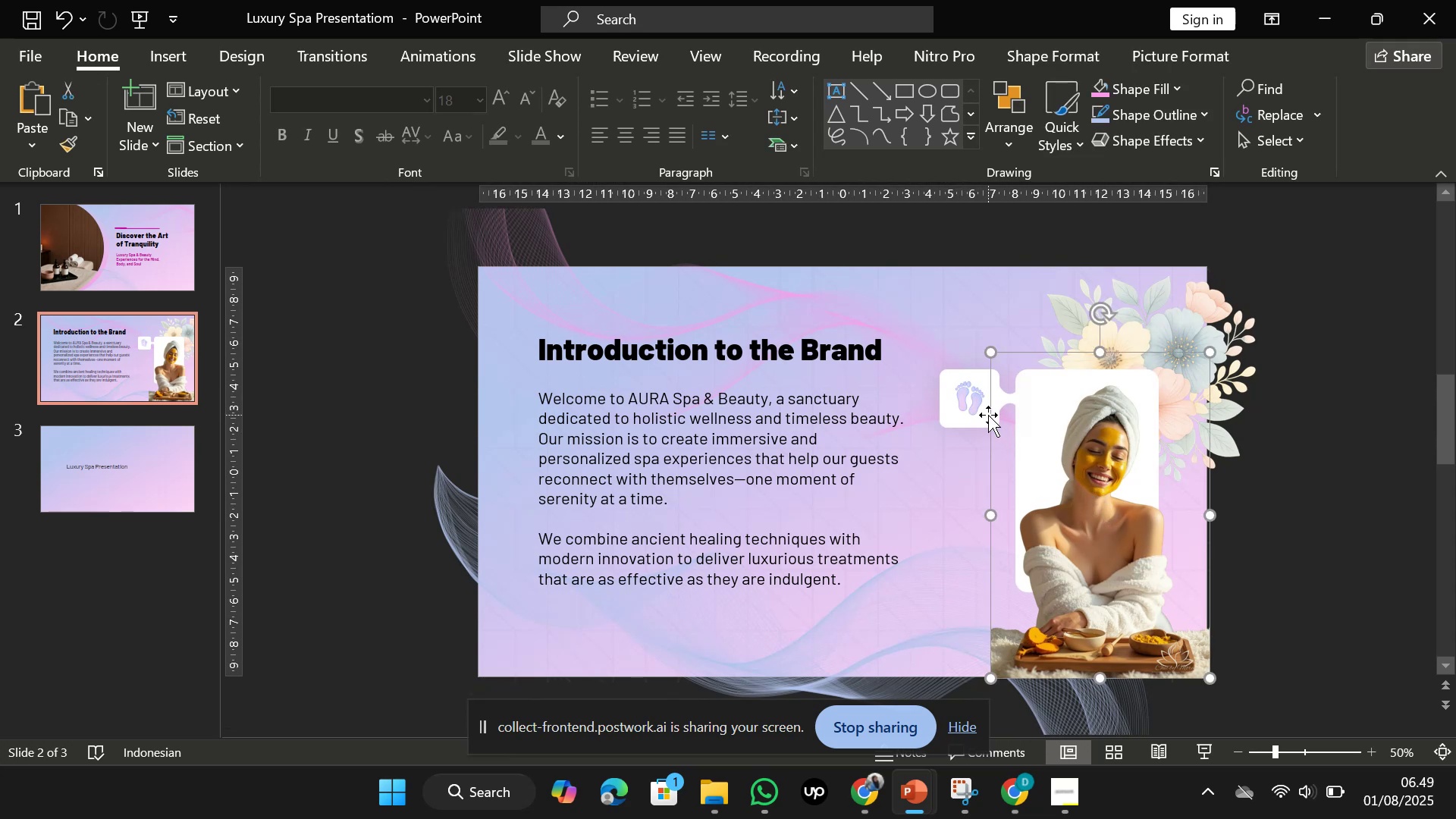 
left_click_drag(start_coordinate=[1046, 485], to_coordinate=[1211, 485])
 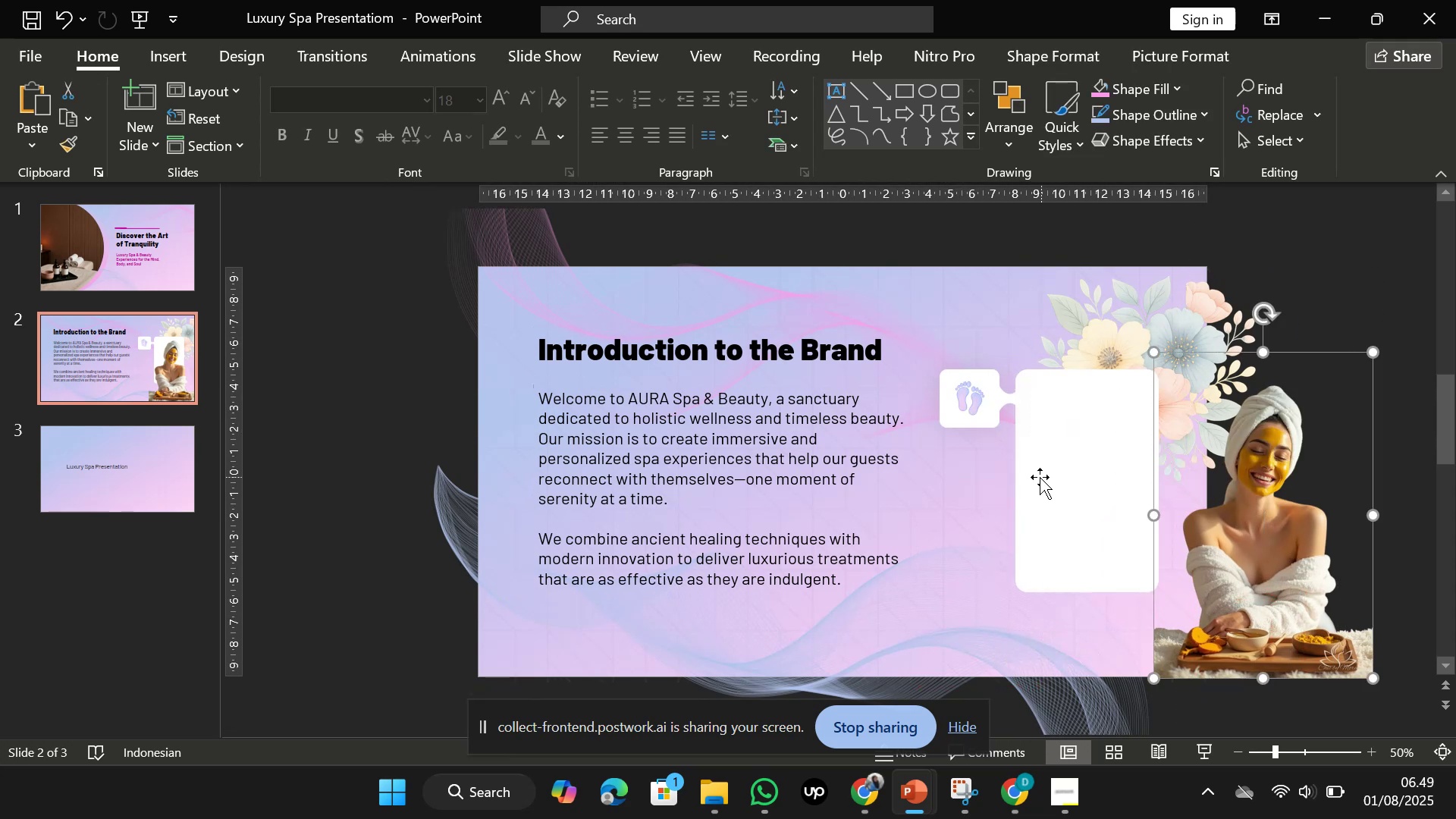 
left_click([1040, 477])
 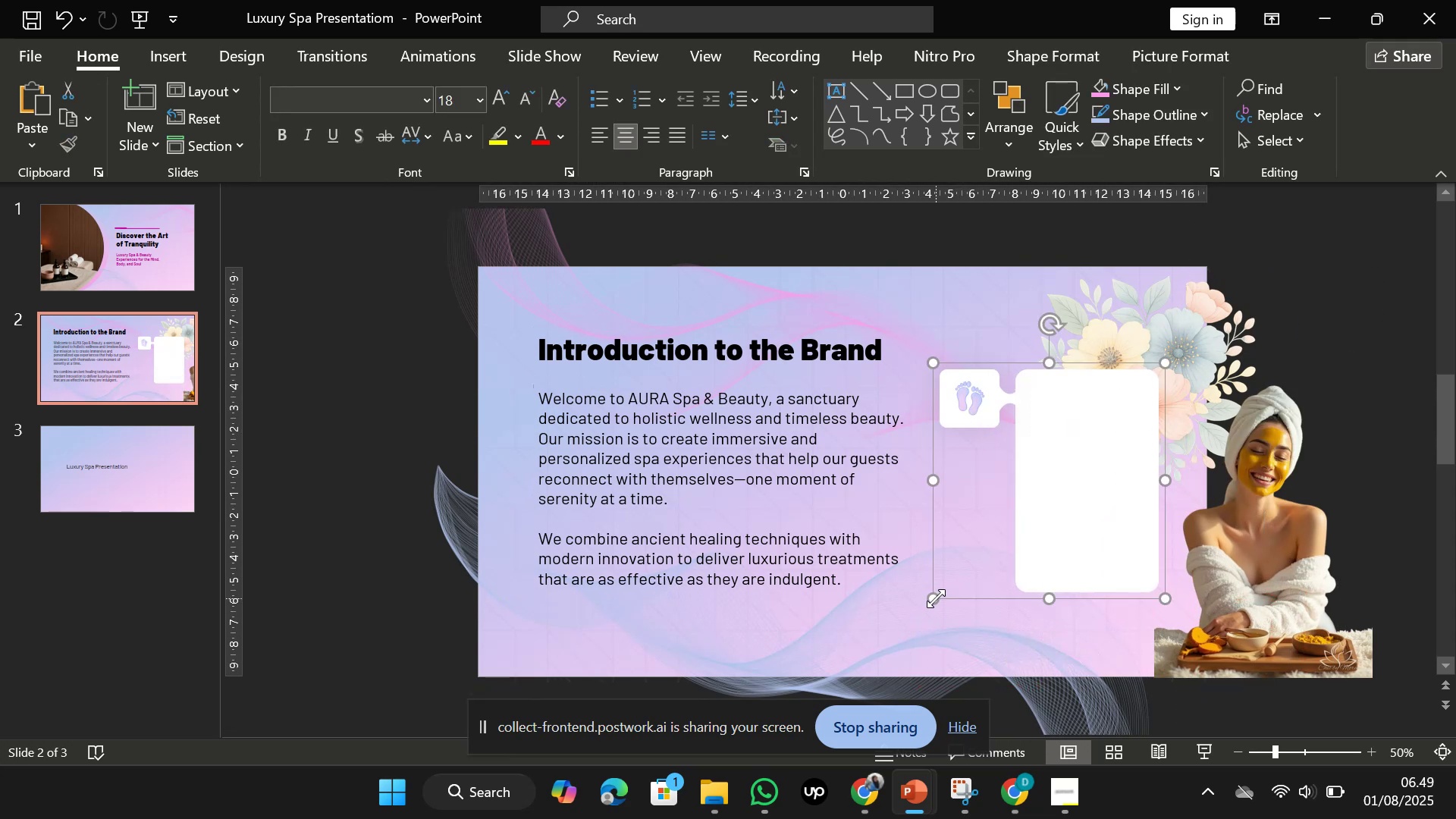 
hold_key(key=ShiftLeft, duration=1.75)
left_click_drag(start_coordinate=[936, 598], to_coordinate=[921, 611])
 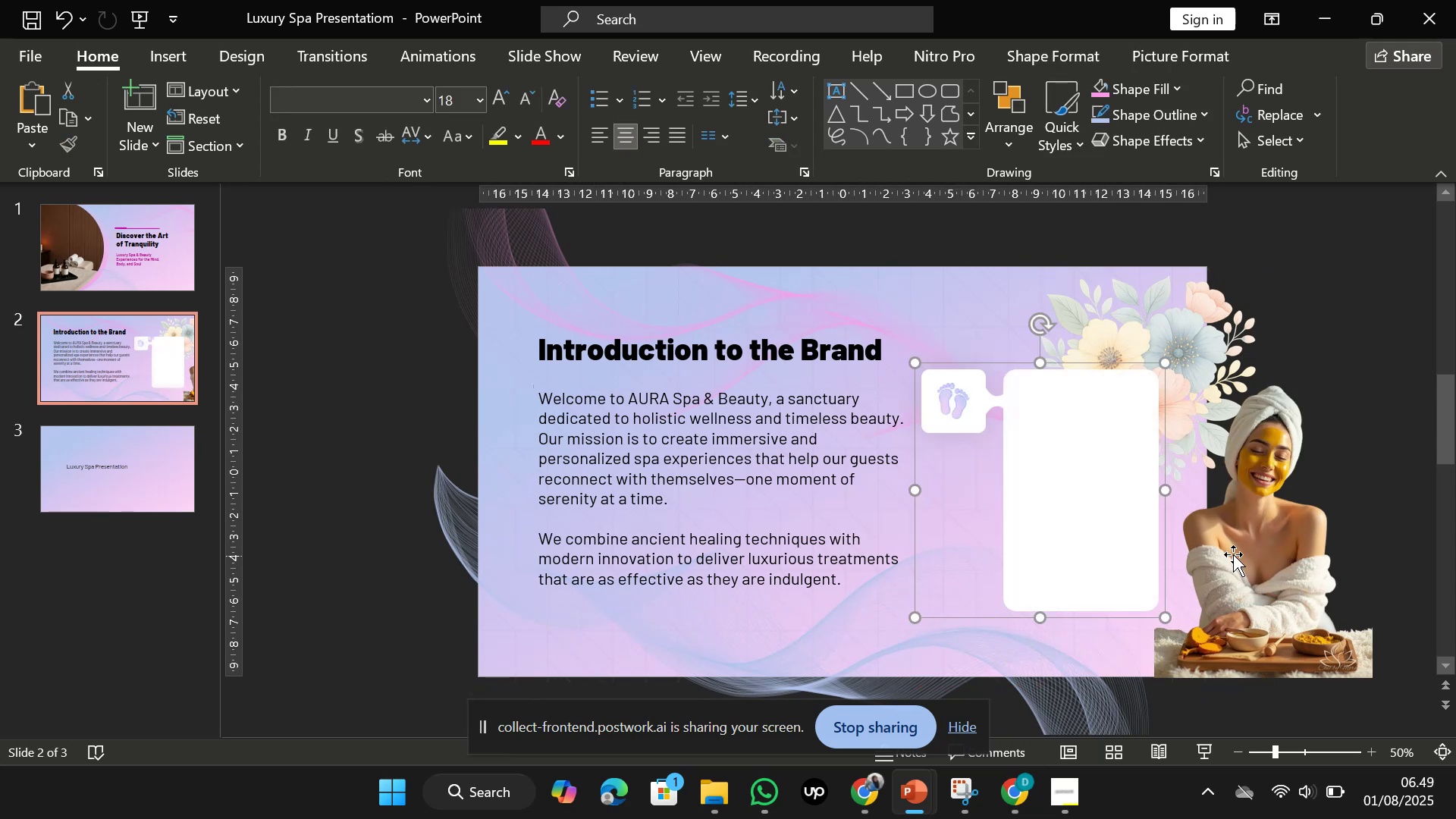 
left_click([1243, 549])
 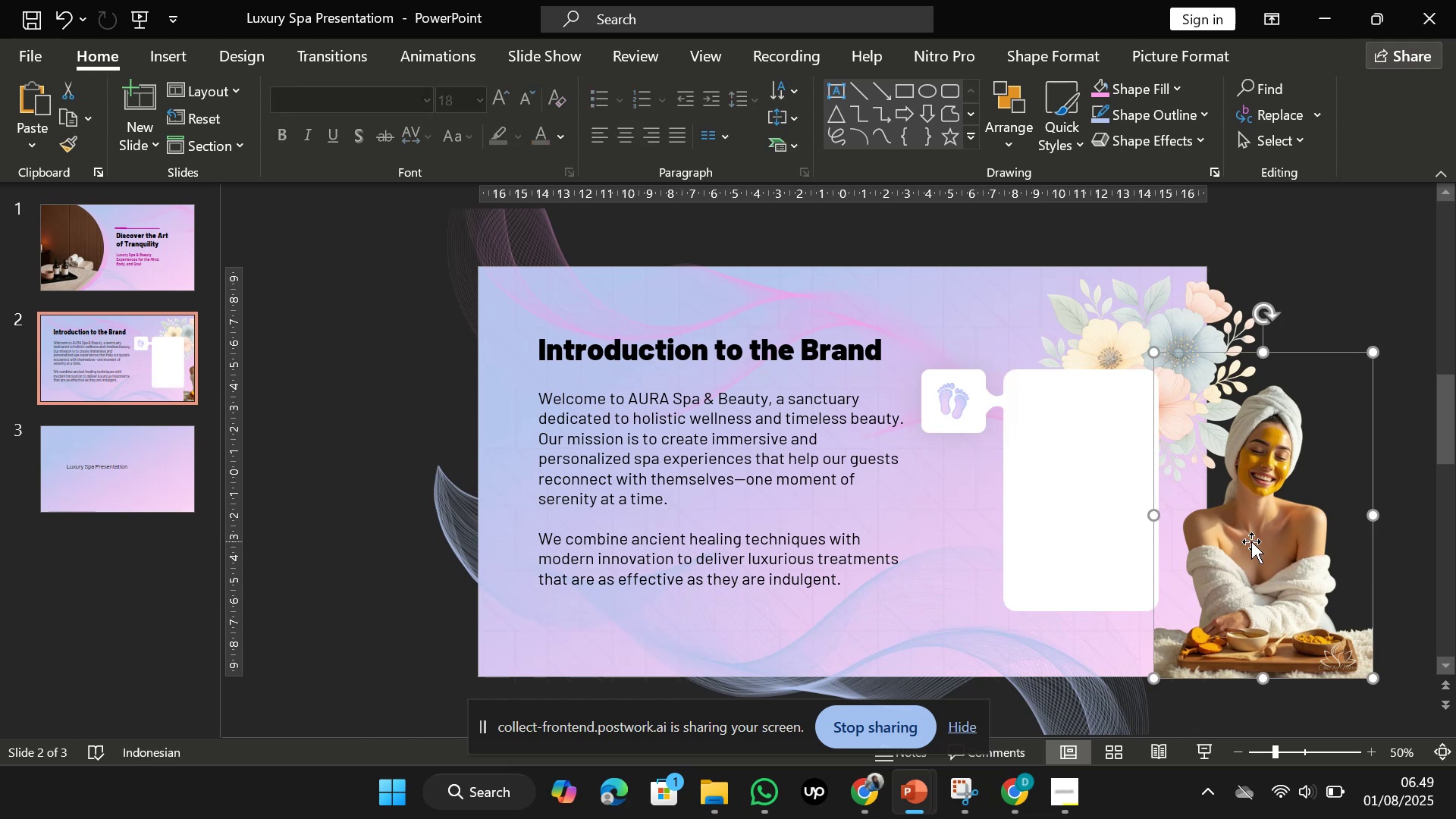 
left_click_drag(start_coordinate=[1252, 541], to_coordinate=[1081, 539])
 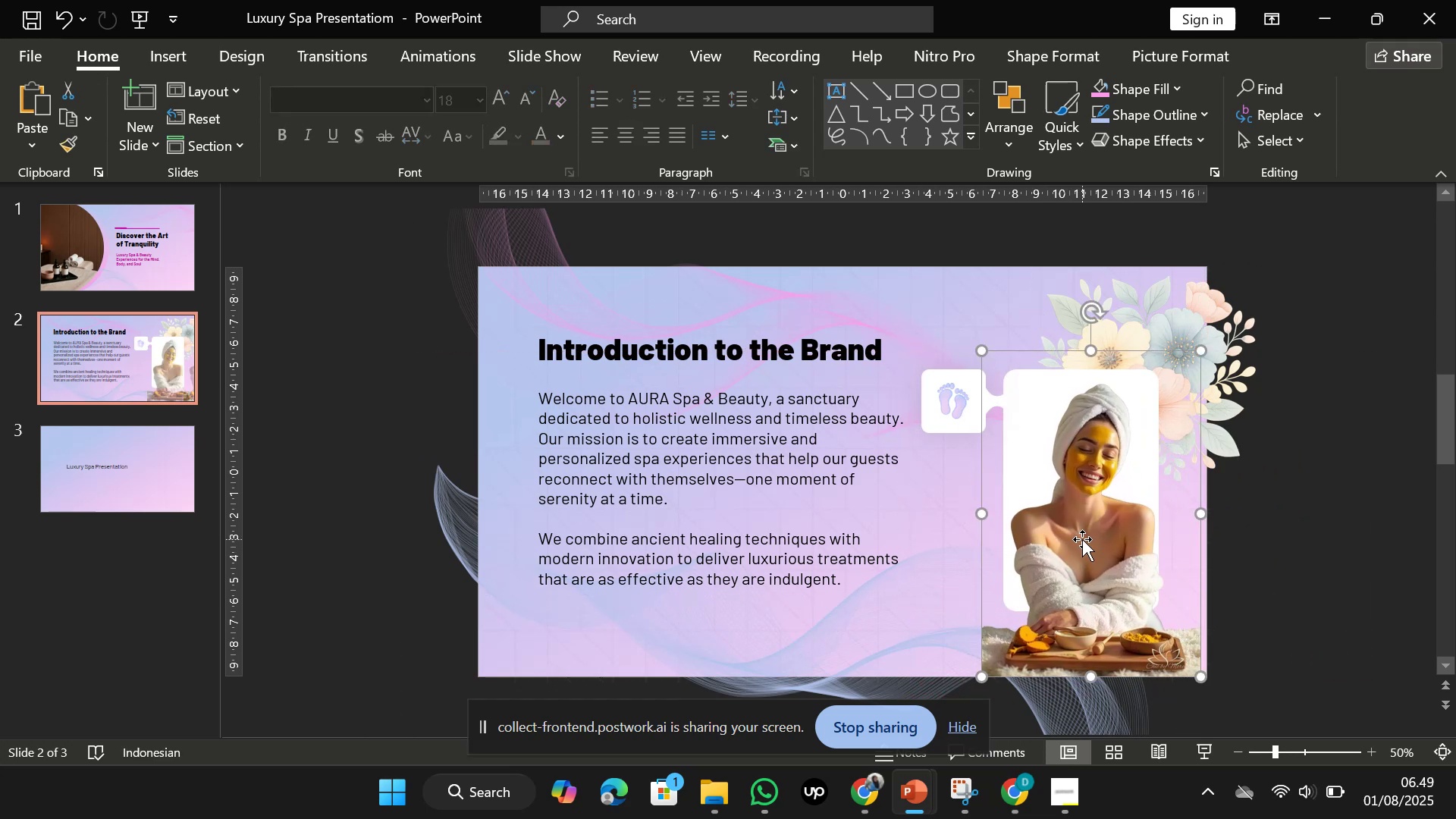 
key(Backspace)
 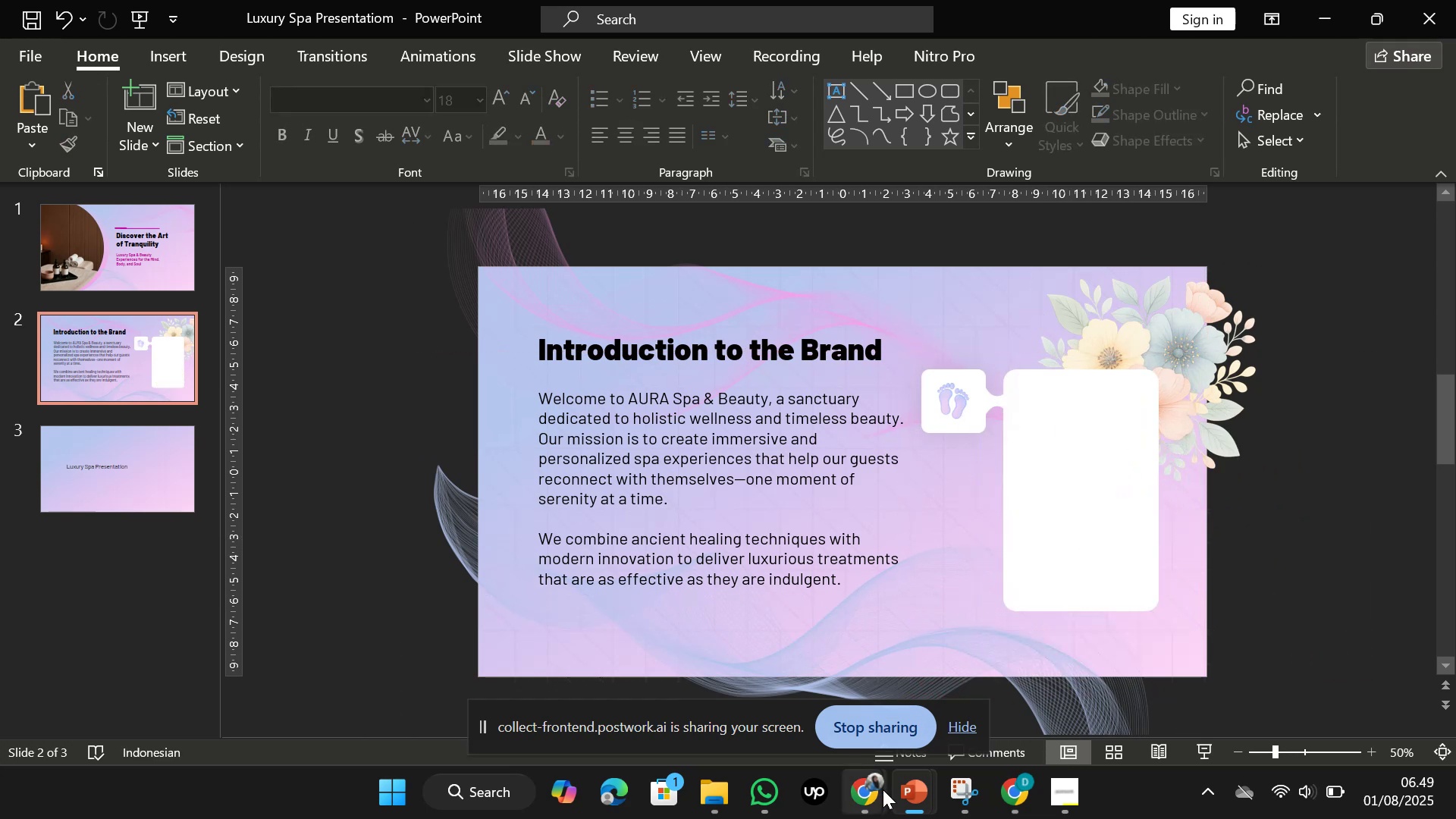 
left_click([893, 786])
 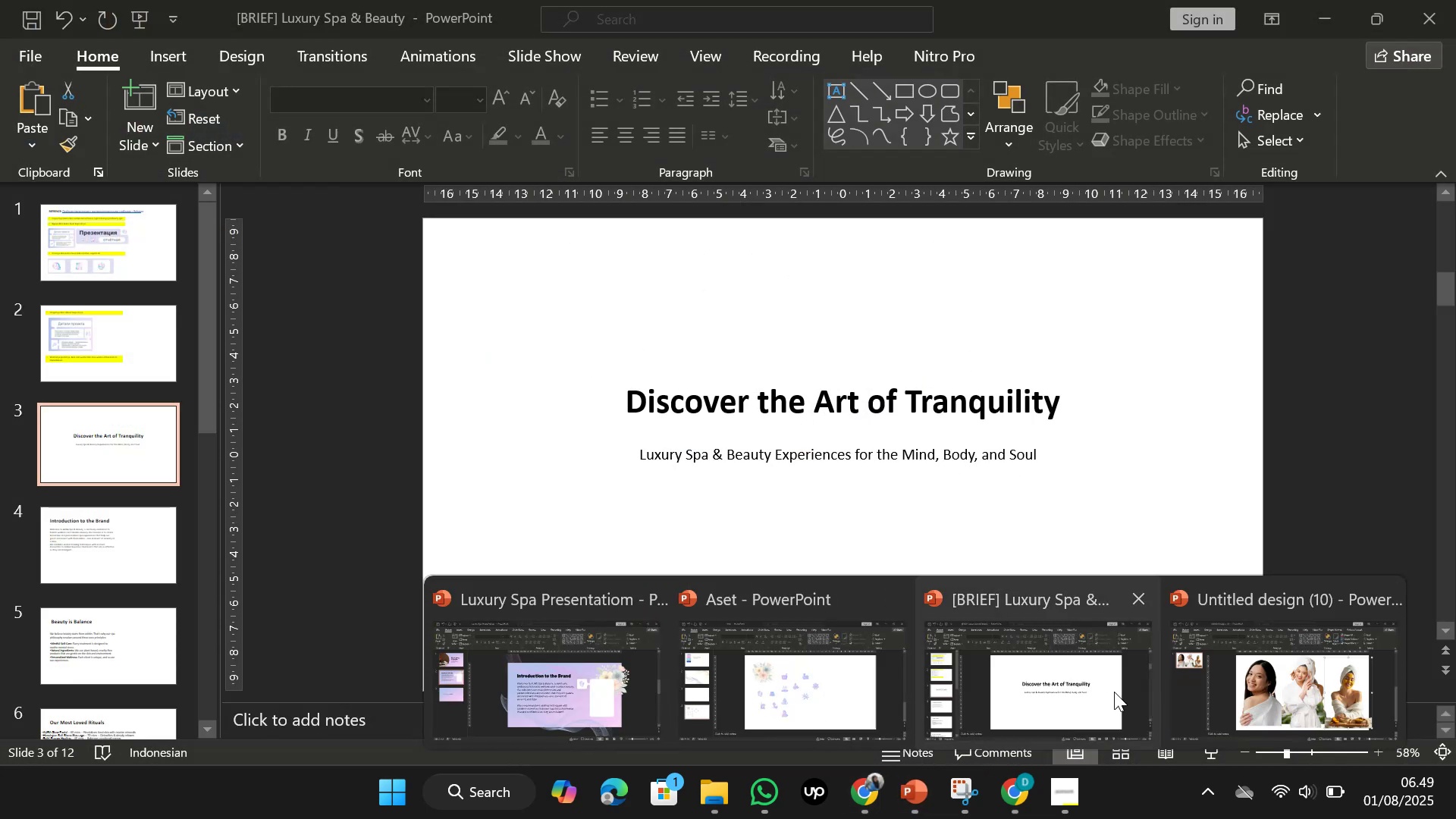 
left_click([1324, 687])
 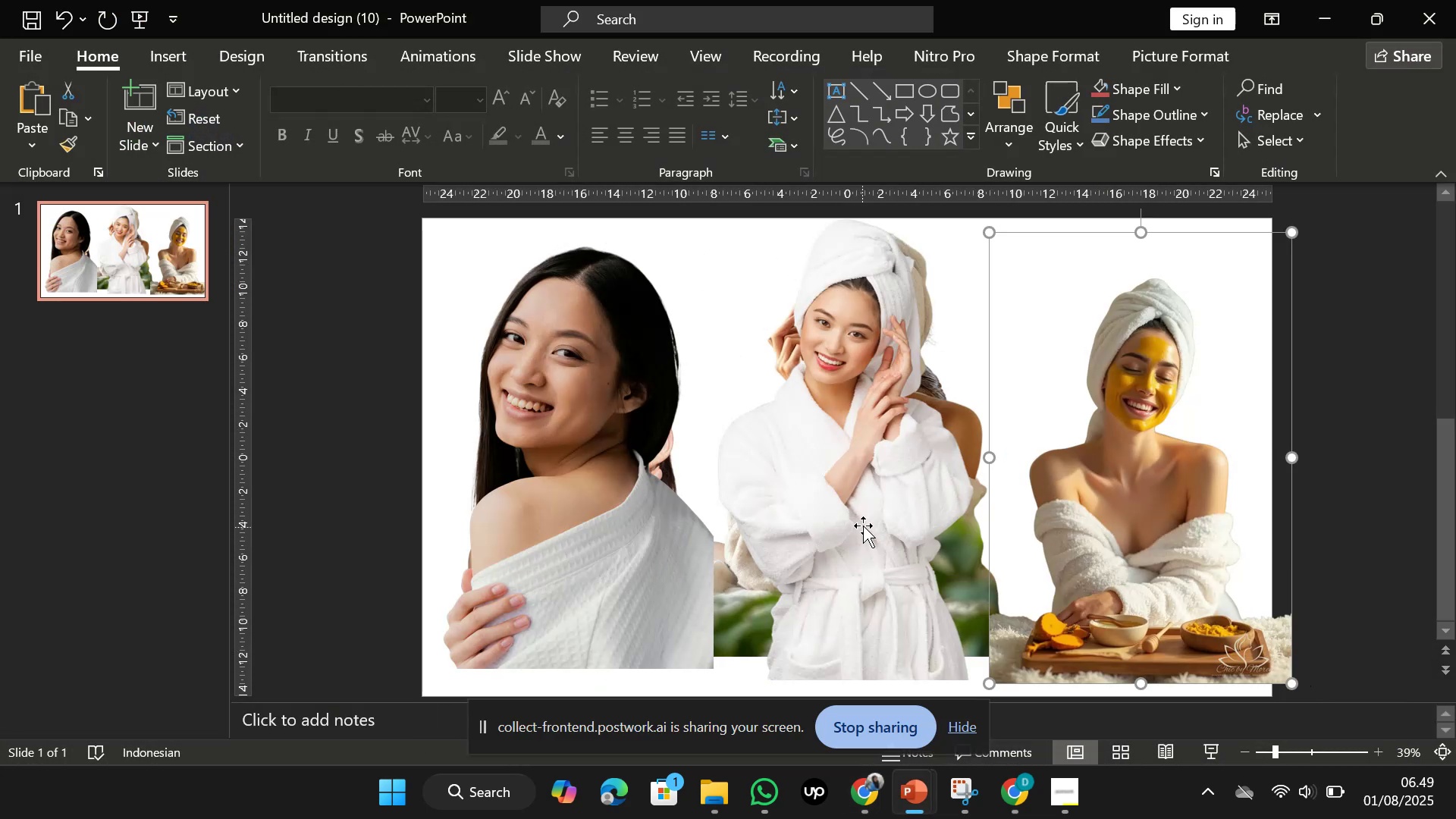 
left_click([884, 516])
 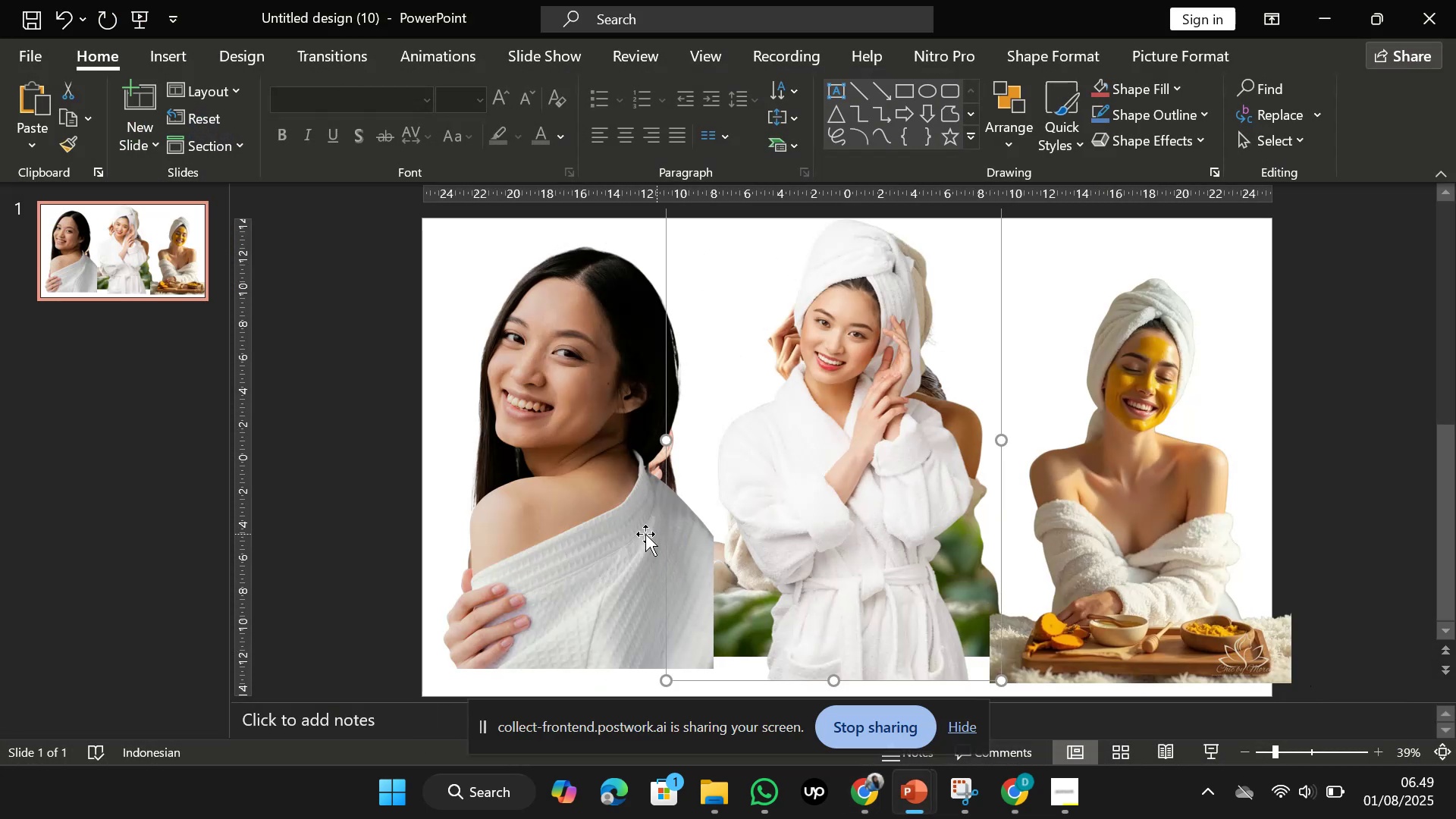 
left_click([601, 534])
 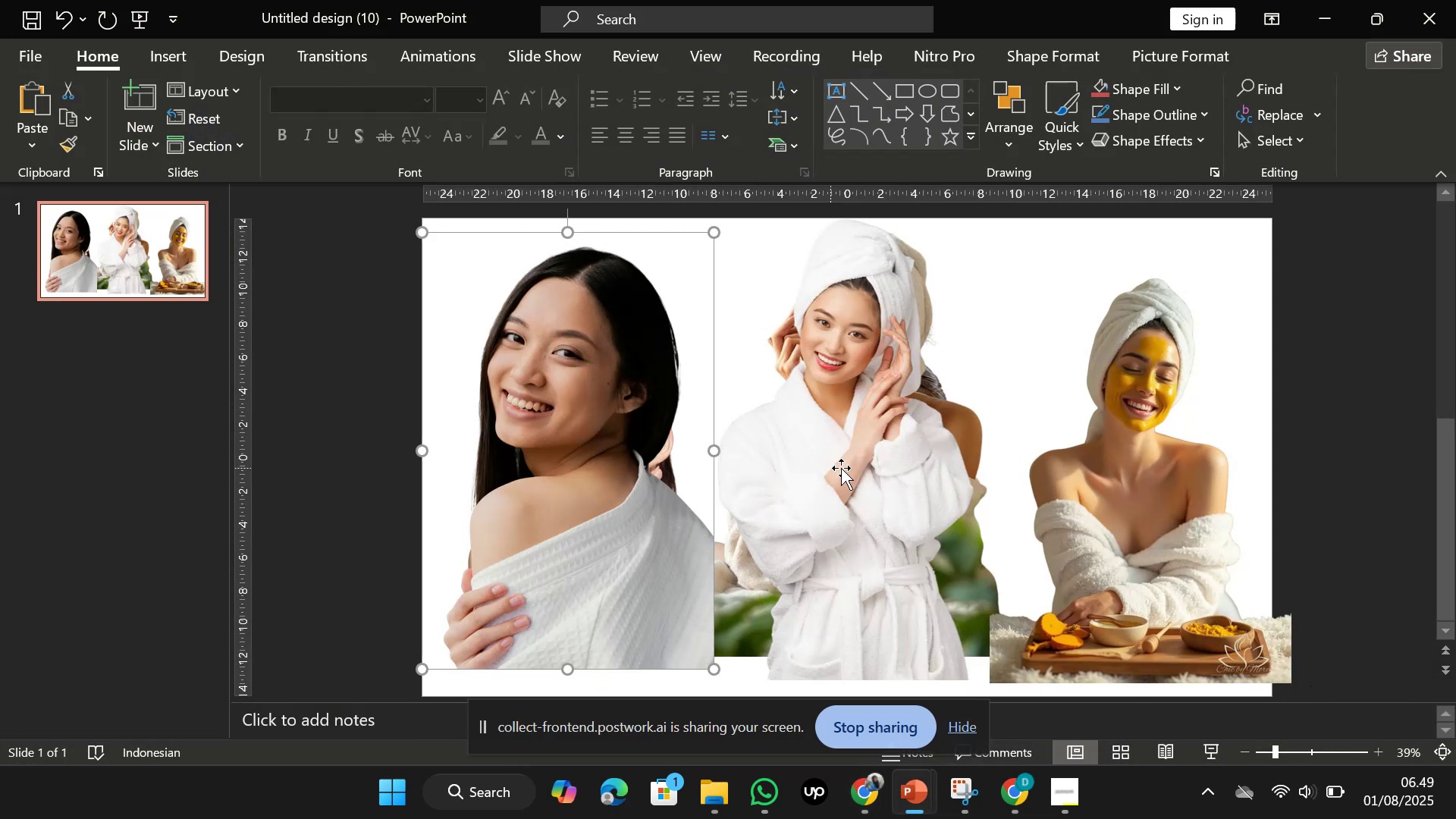 
left_click([841, 468])
 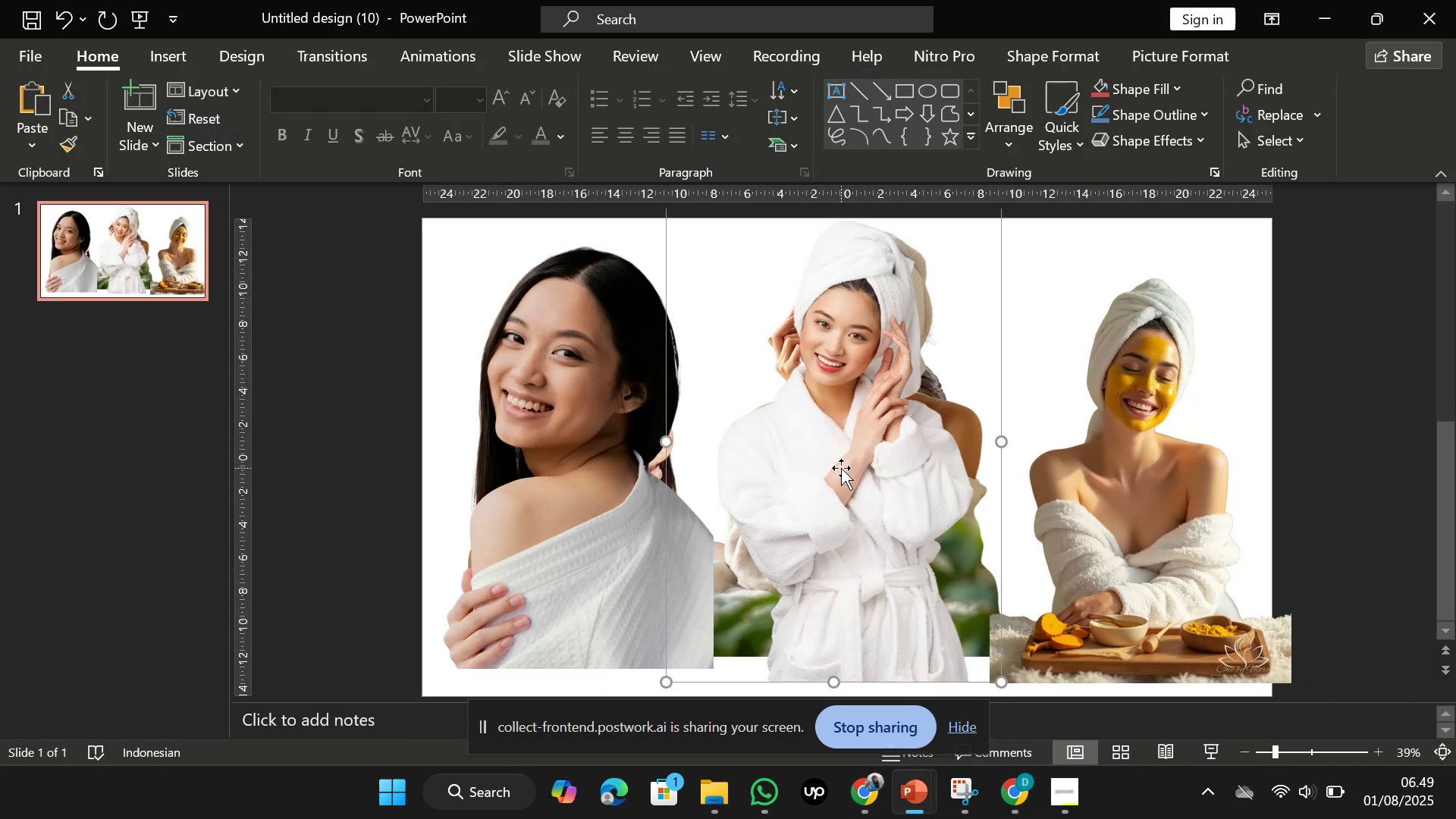 
key(Control+C)
 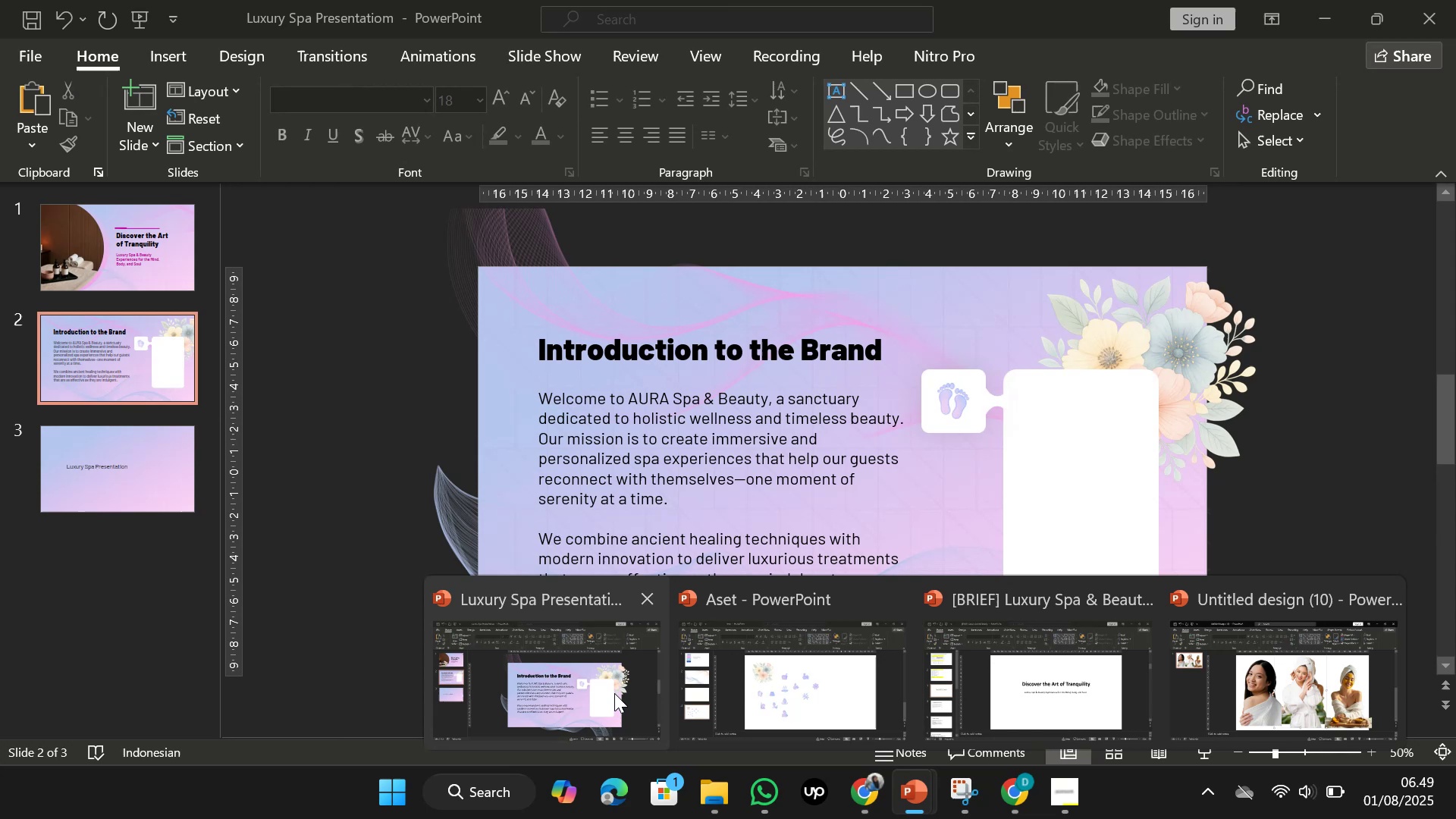 
left_click([614, 693])
 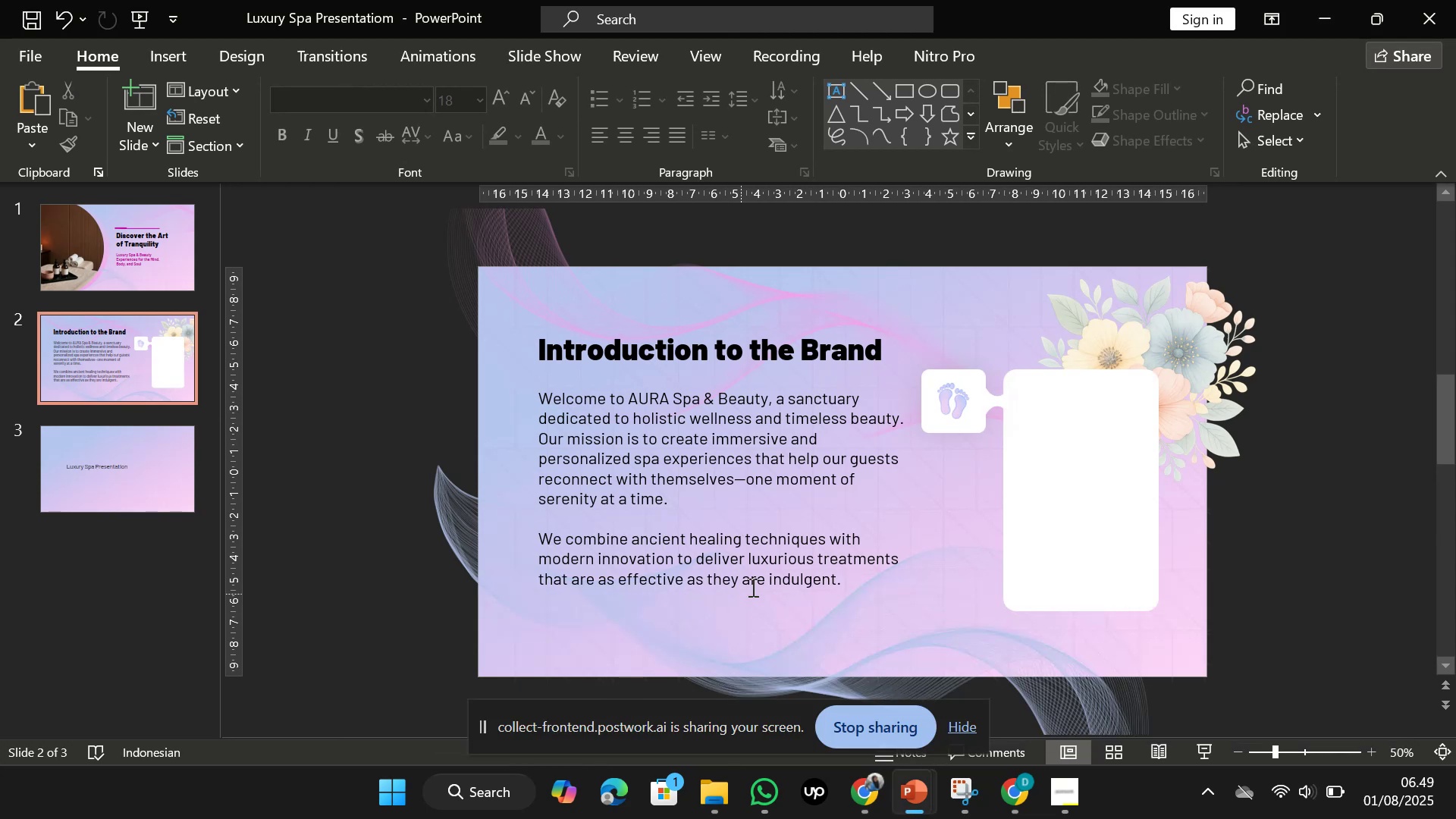 
key(Control+V)
 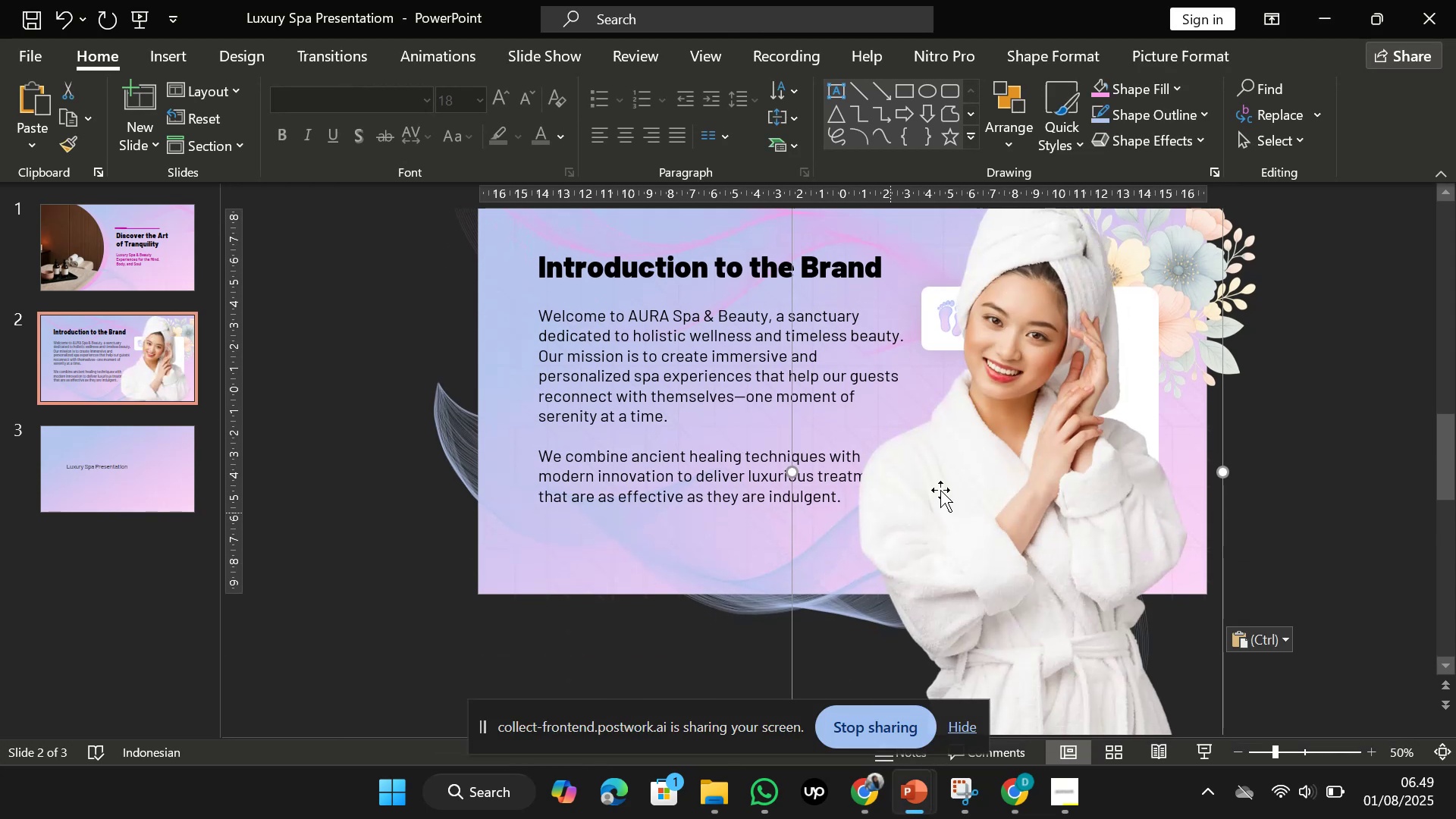 
left_click_drag(start_coordinate=[1063, 548], to_coordinate=[1040, 341])
 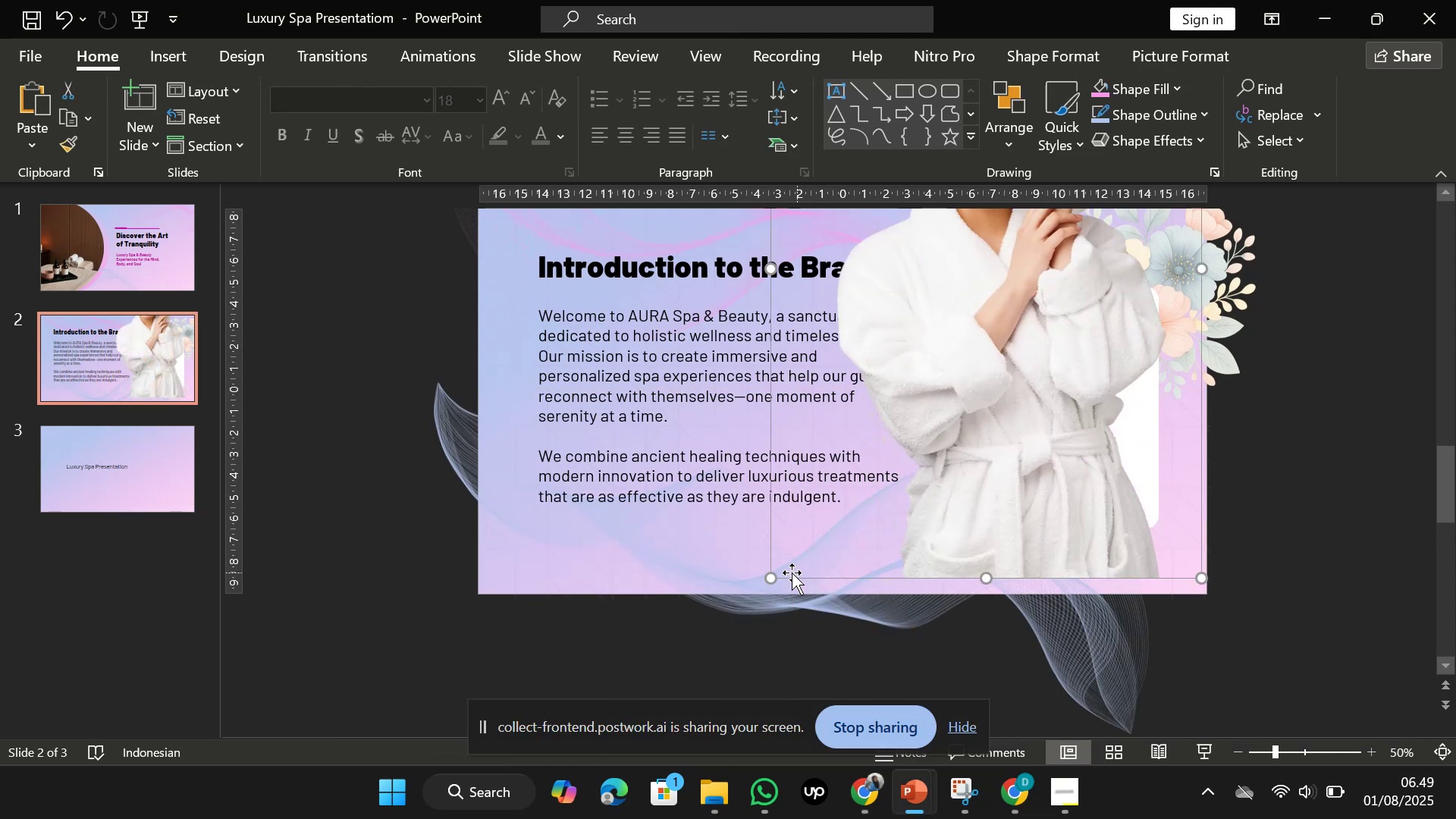 
hold_key(key=ShiftLeft, duration=0.83)
left_click_drag(start_coordinate=[773, 574], to_coordinate=[968, 388])
 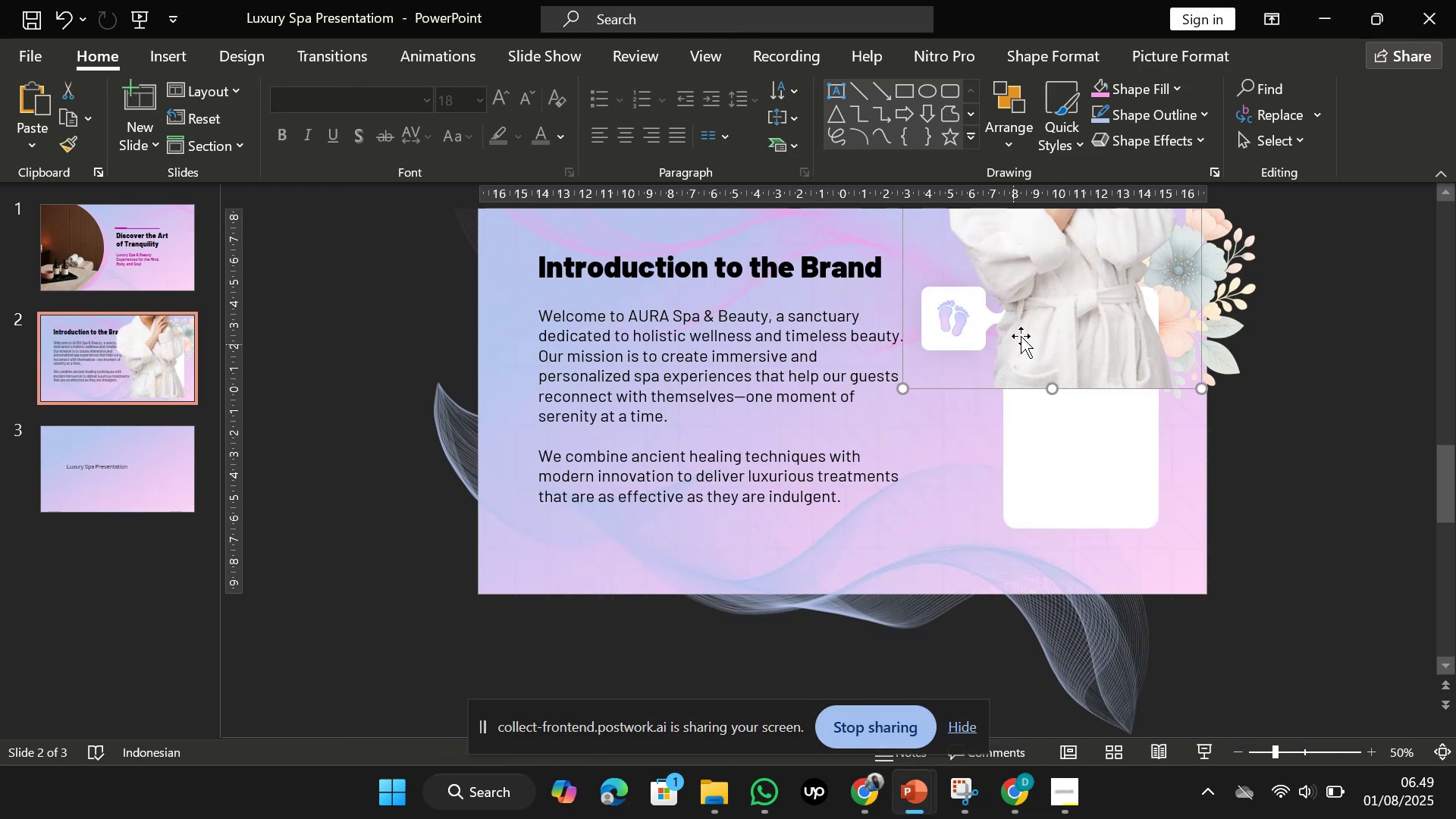 
left_click_drag(start_coordinate=[1033, 322], to_coordinate=[1024, 535])
 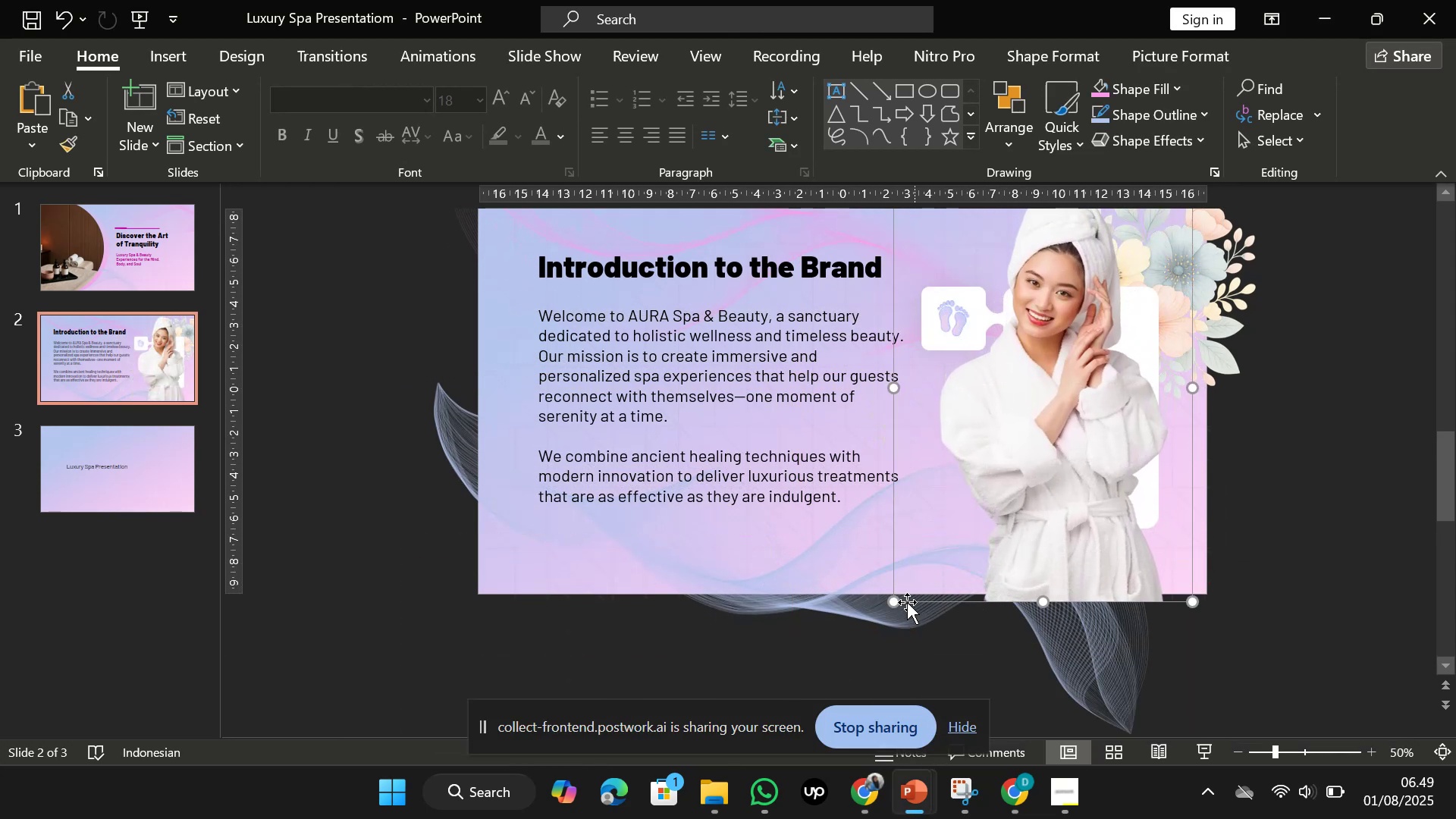 
left_click_drag(start_coordinate=[893, 606], to_coordinate=[1020, 416])
 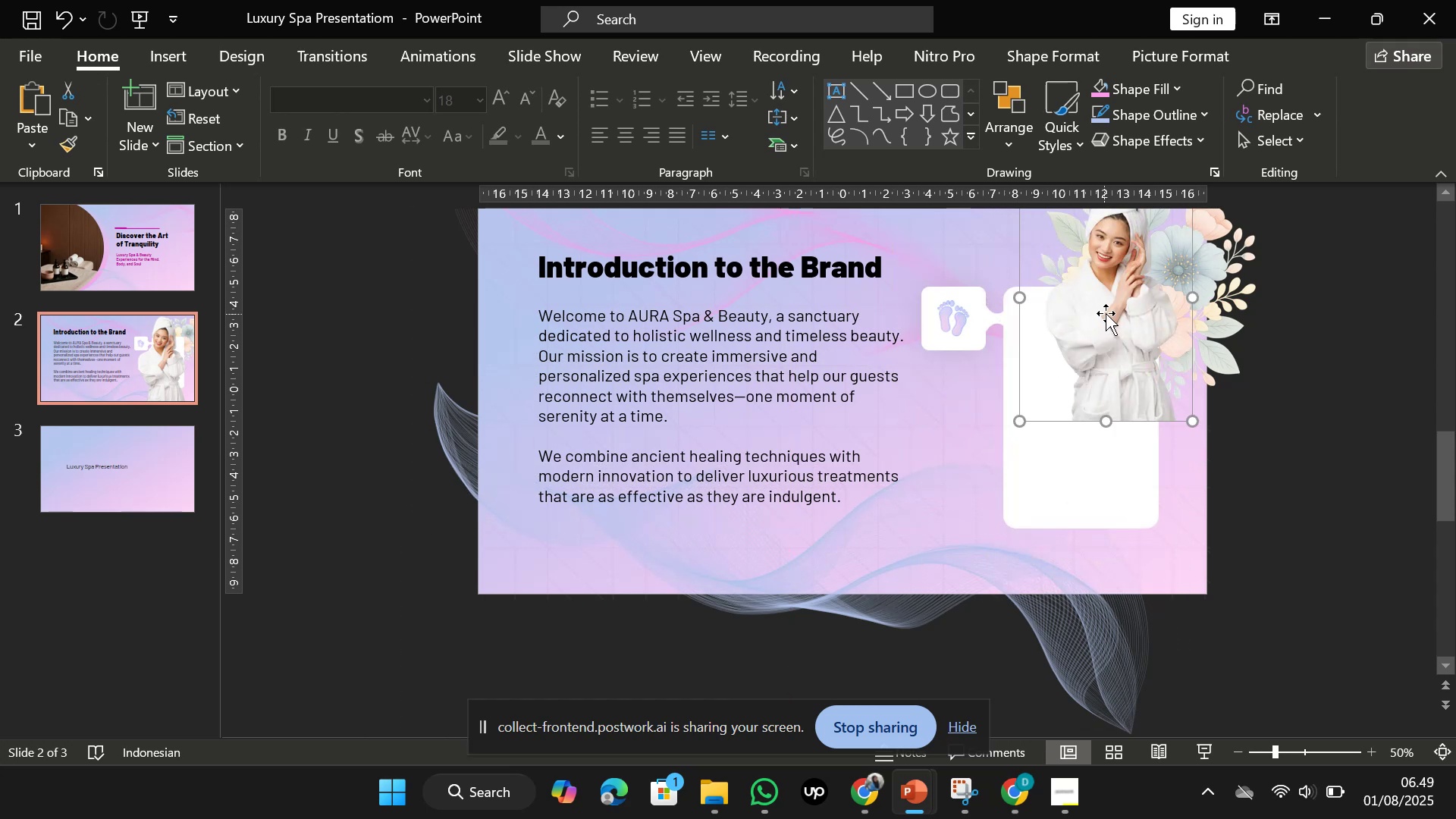 
hold_key(key=ShiftLeft, duration=0.82)
 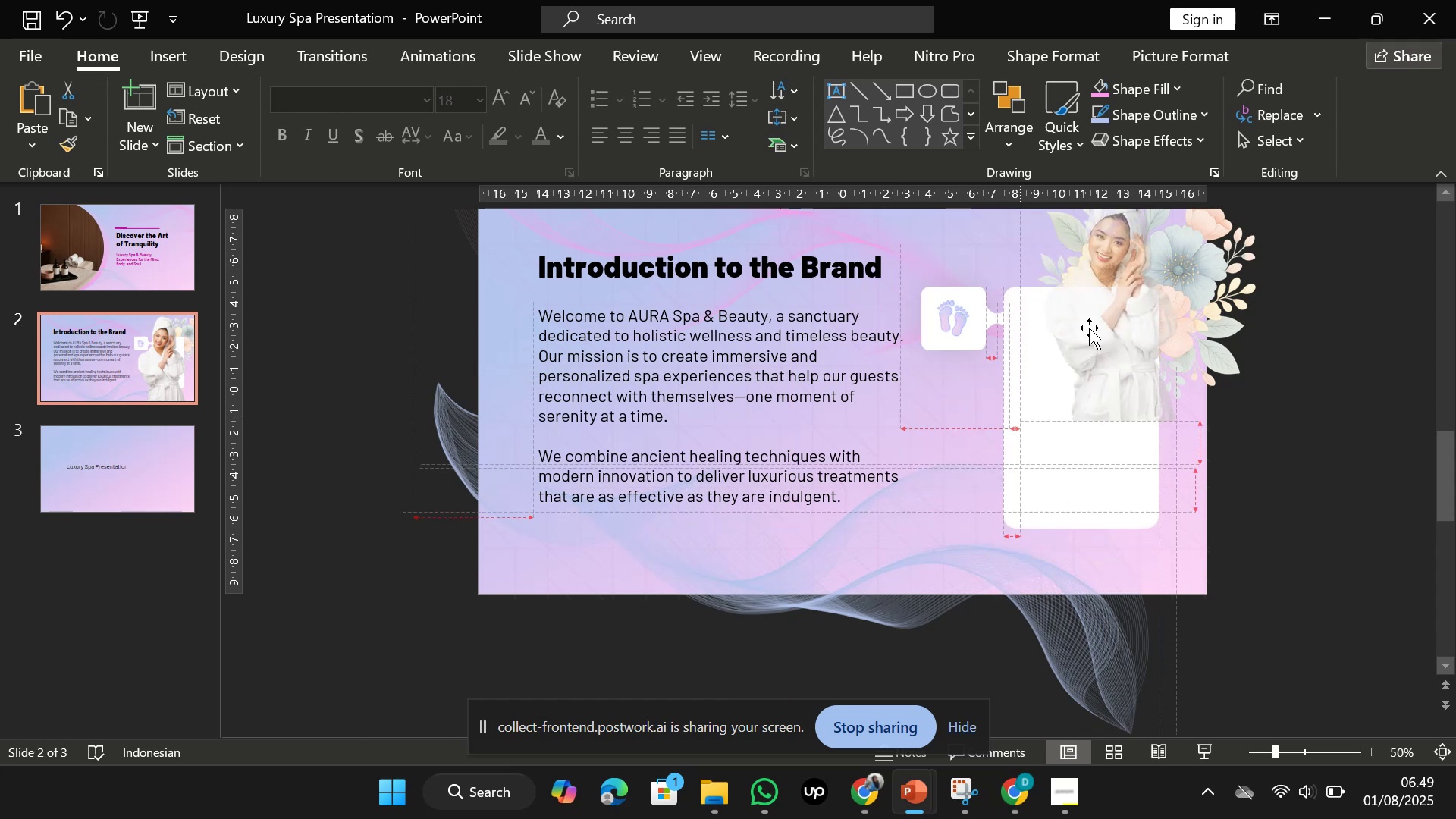 
left_click_drag(start_coordinate=[1106, 313], to_coordinate=[1065, 488])
 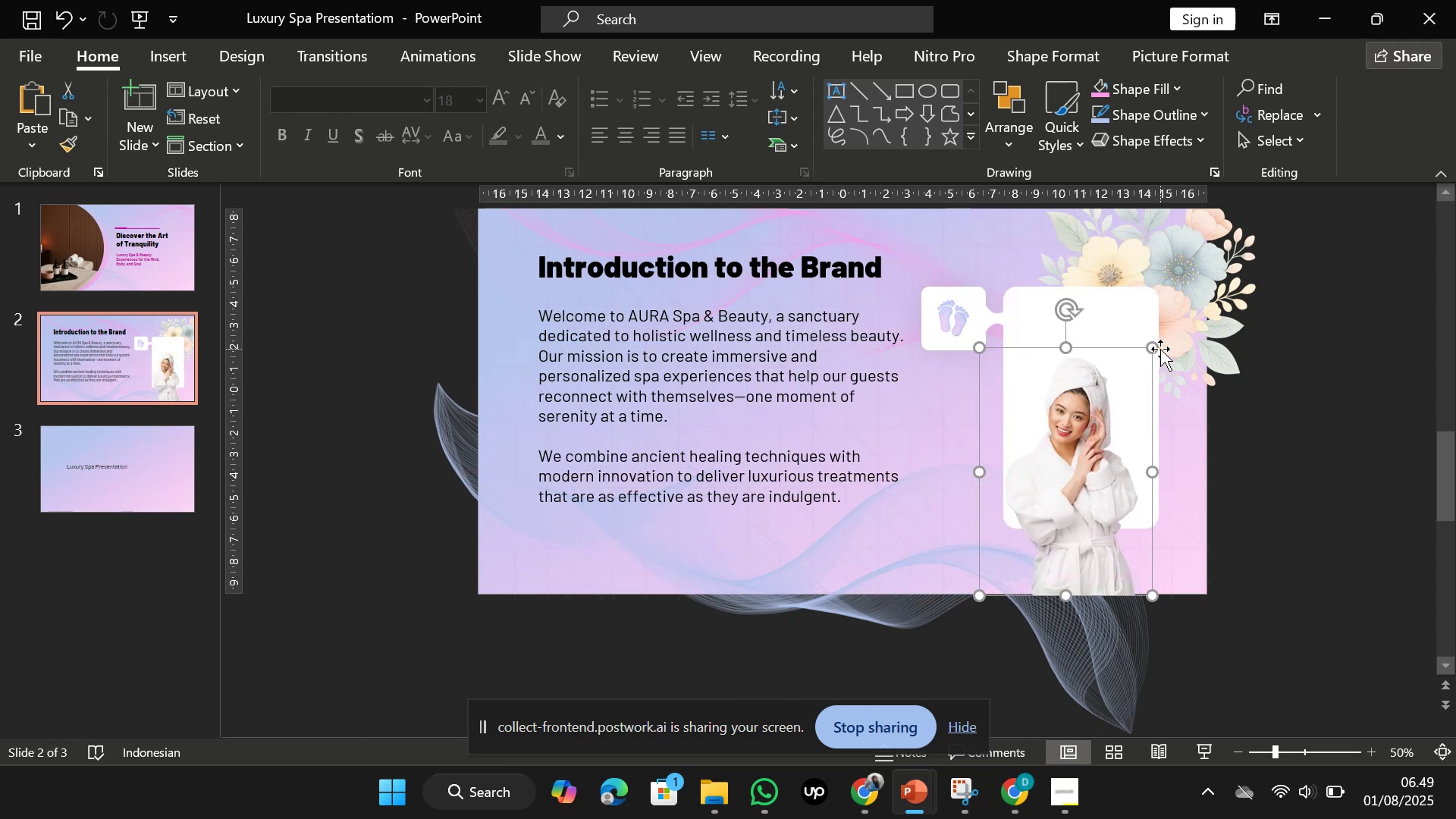 
left_click_drag(start_coordinate=[1156, 344], to_coordinate=[1207, 301])
 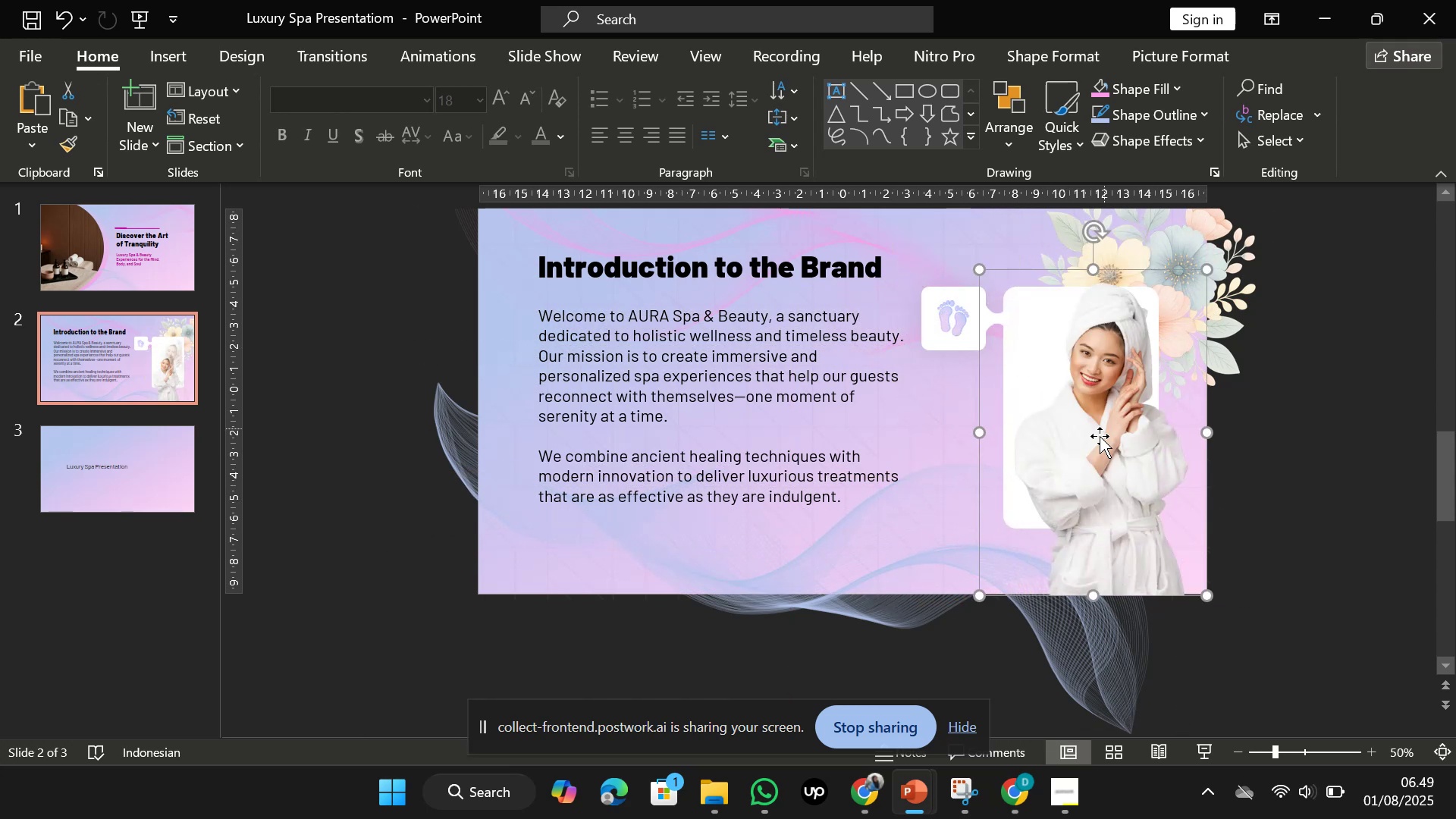 
hold_key(key=ShiftLeft, duration=0.82)
 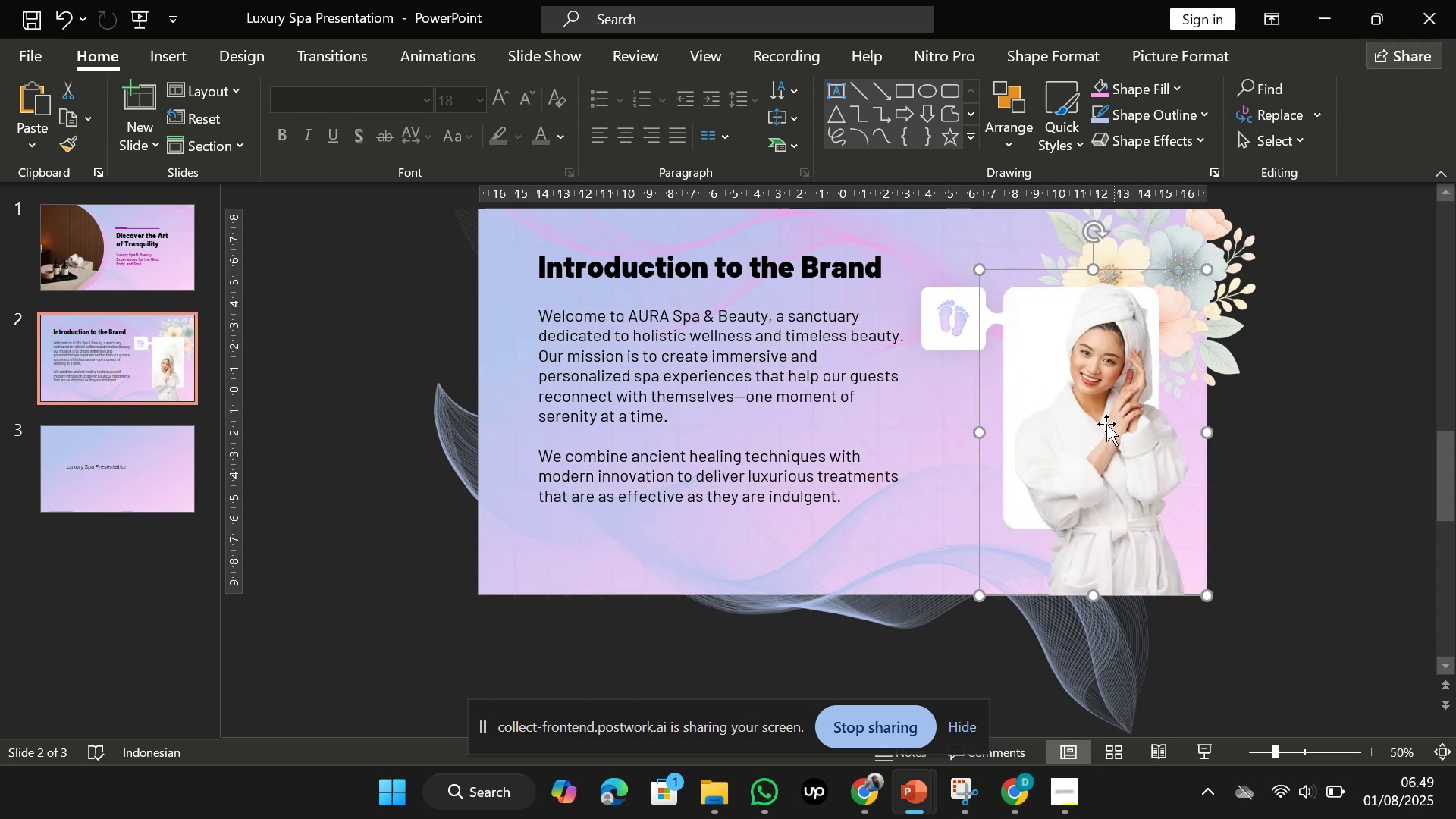 
left_click_drag(start_coordinate=[1088, 453], to_coordinate=[1061, 451])
 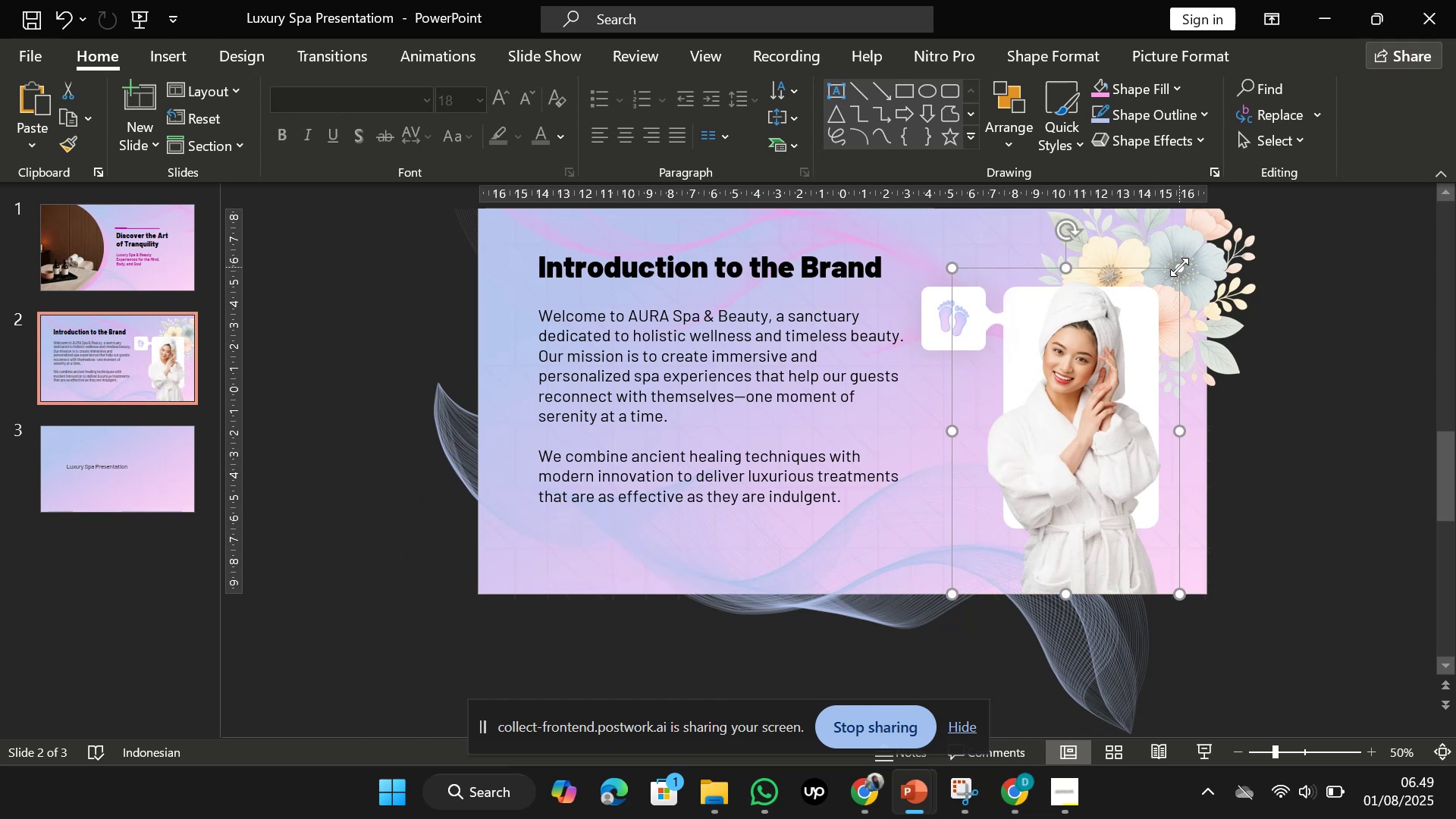 
left_click_drag(start_coordinate=[1179, 263], to_coordinate=[1195, 253])
 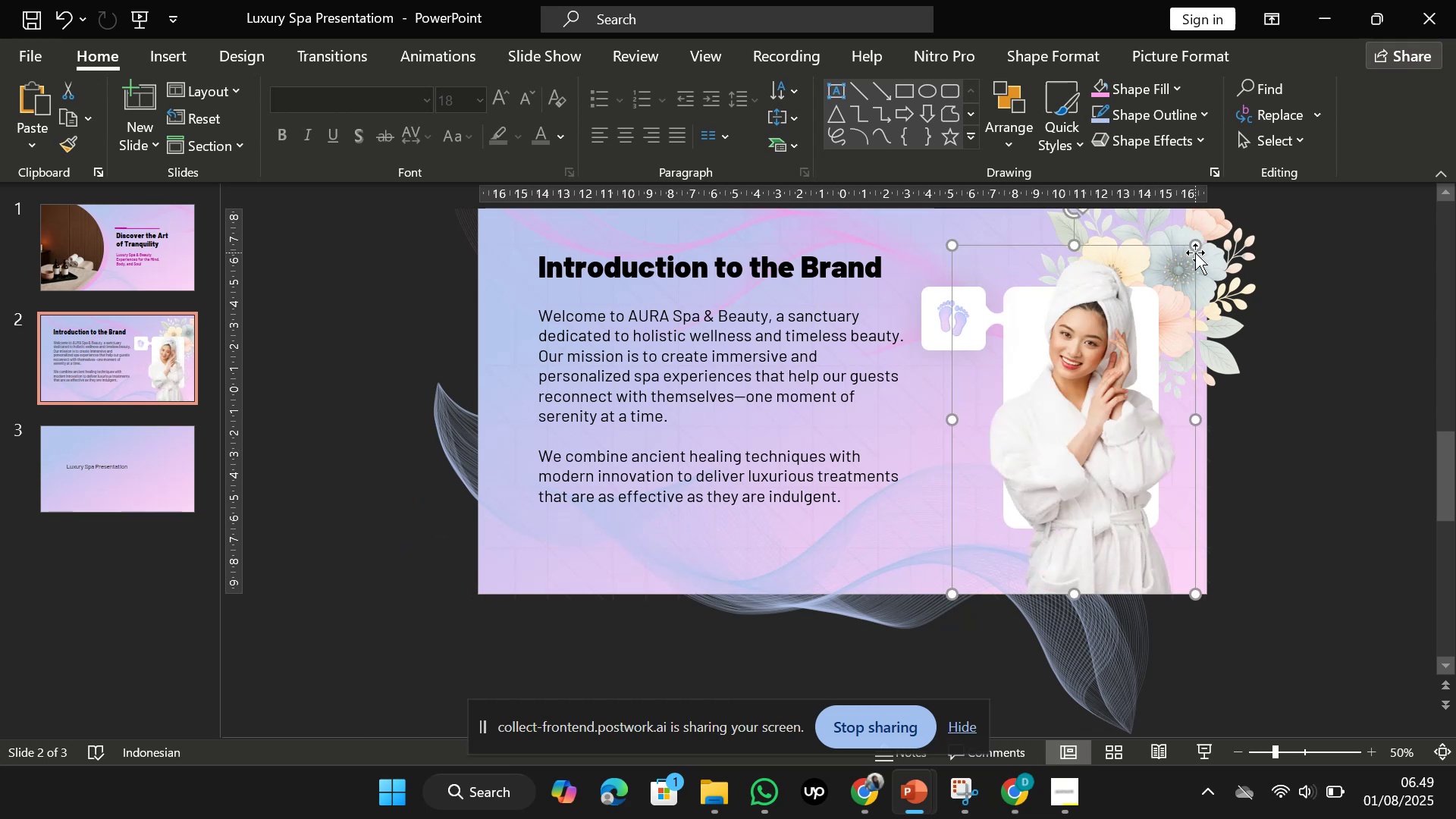 
hold_key(key=ShiftLeft, duration=0.85)
 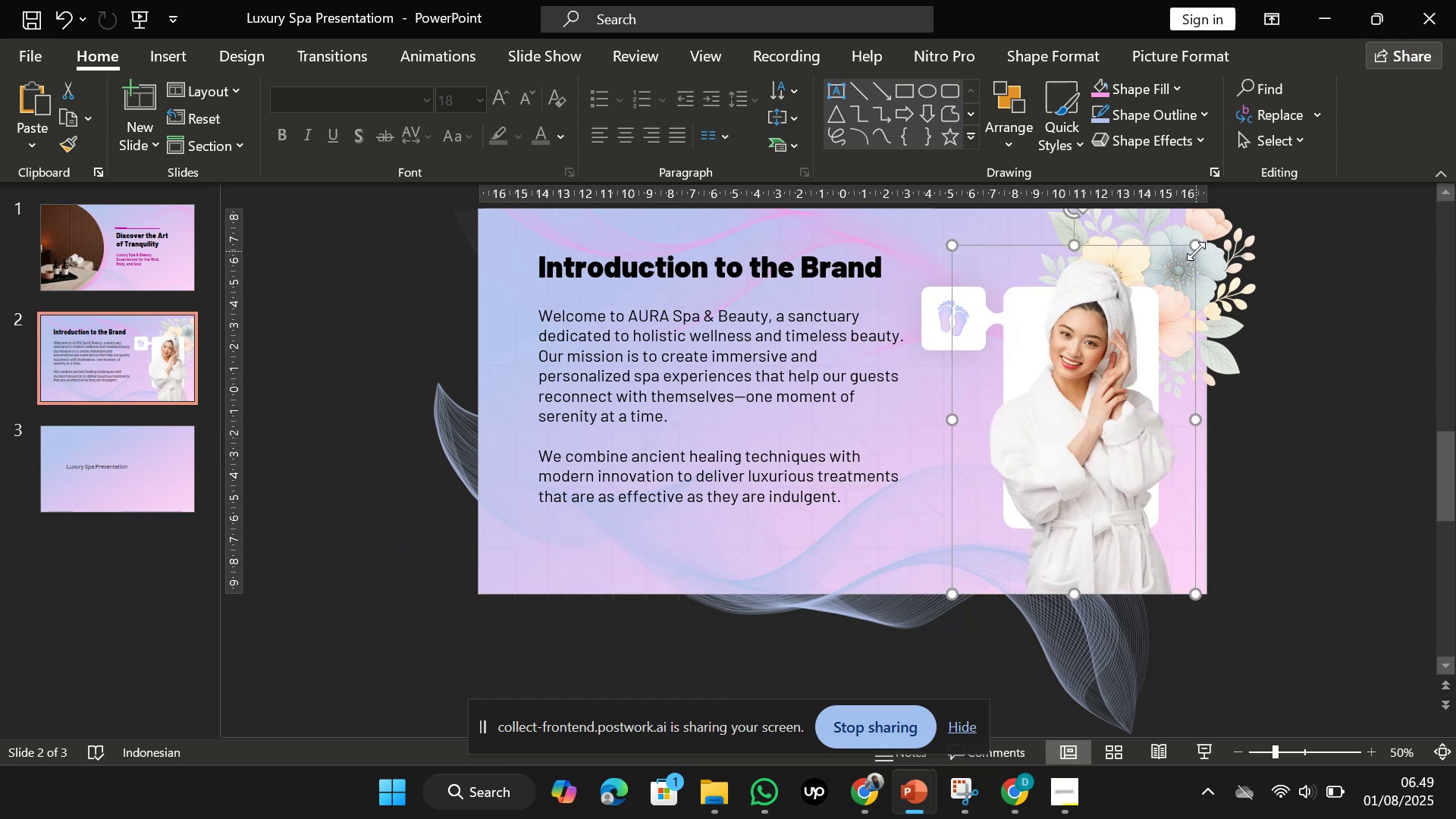 
left_click([1270, 398])
 